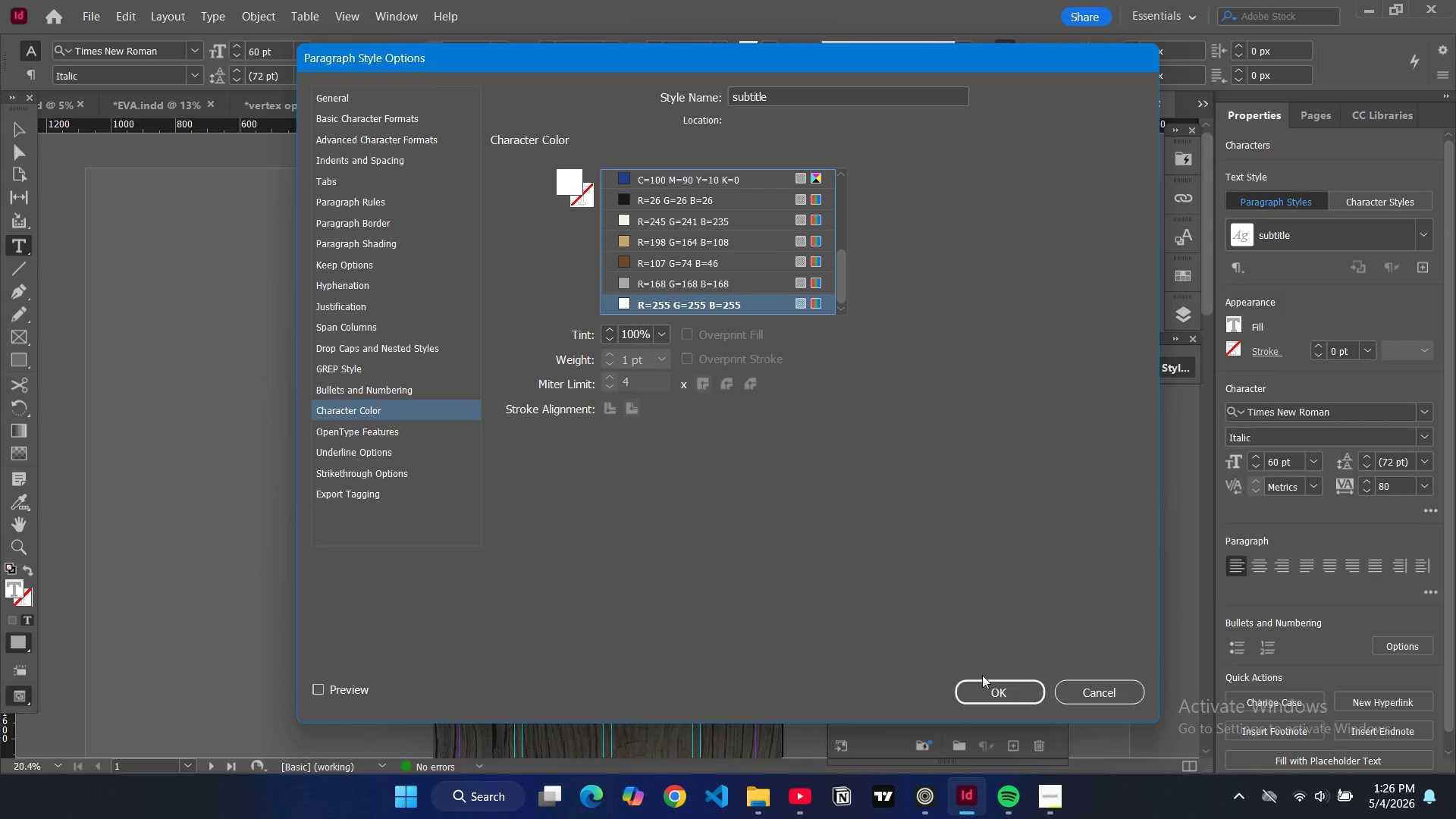 
left_click([985, 682])
 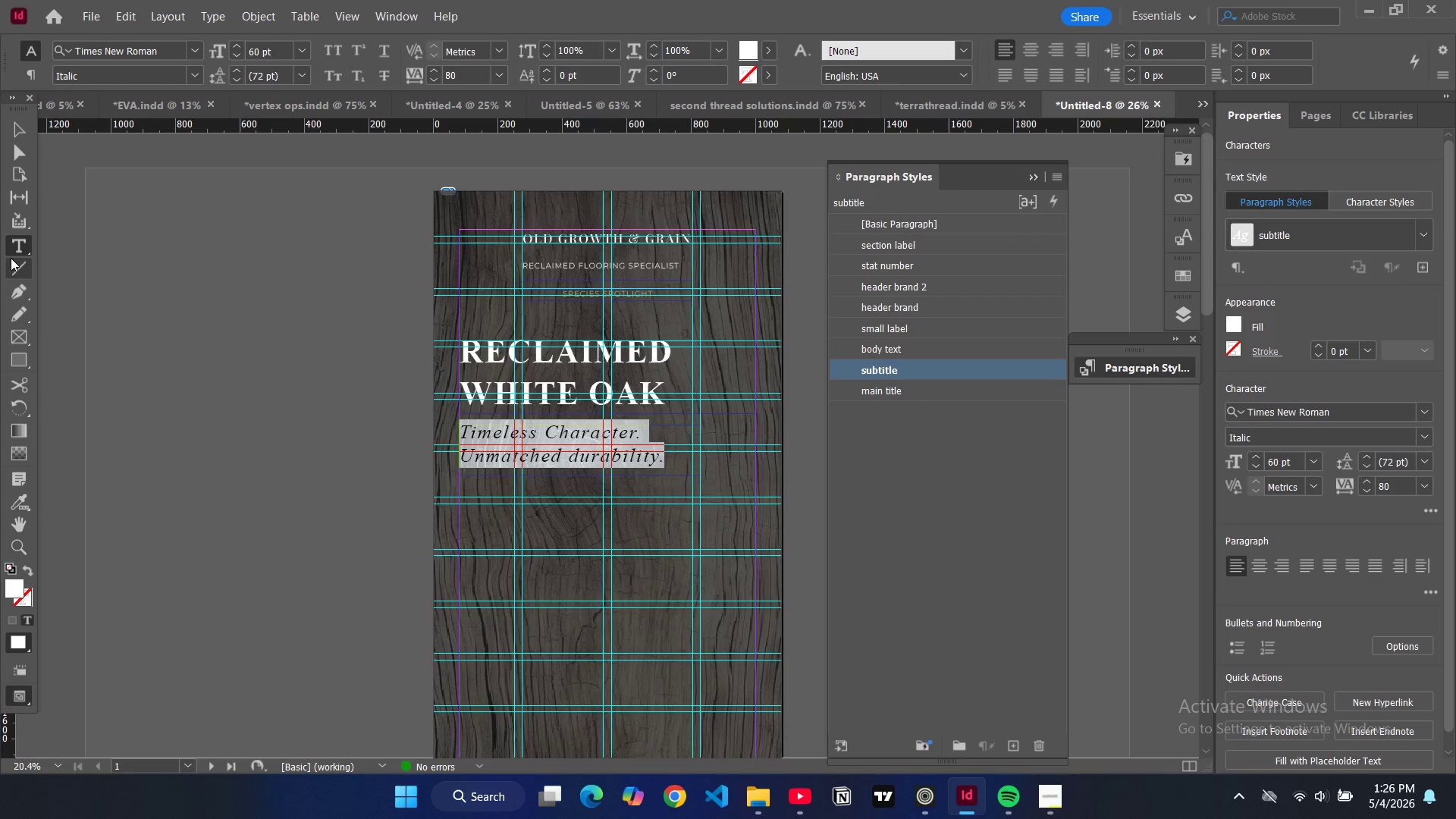 
left_click([17, 272])
 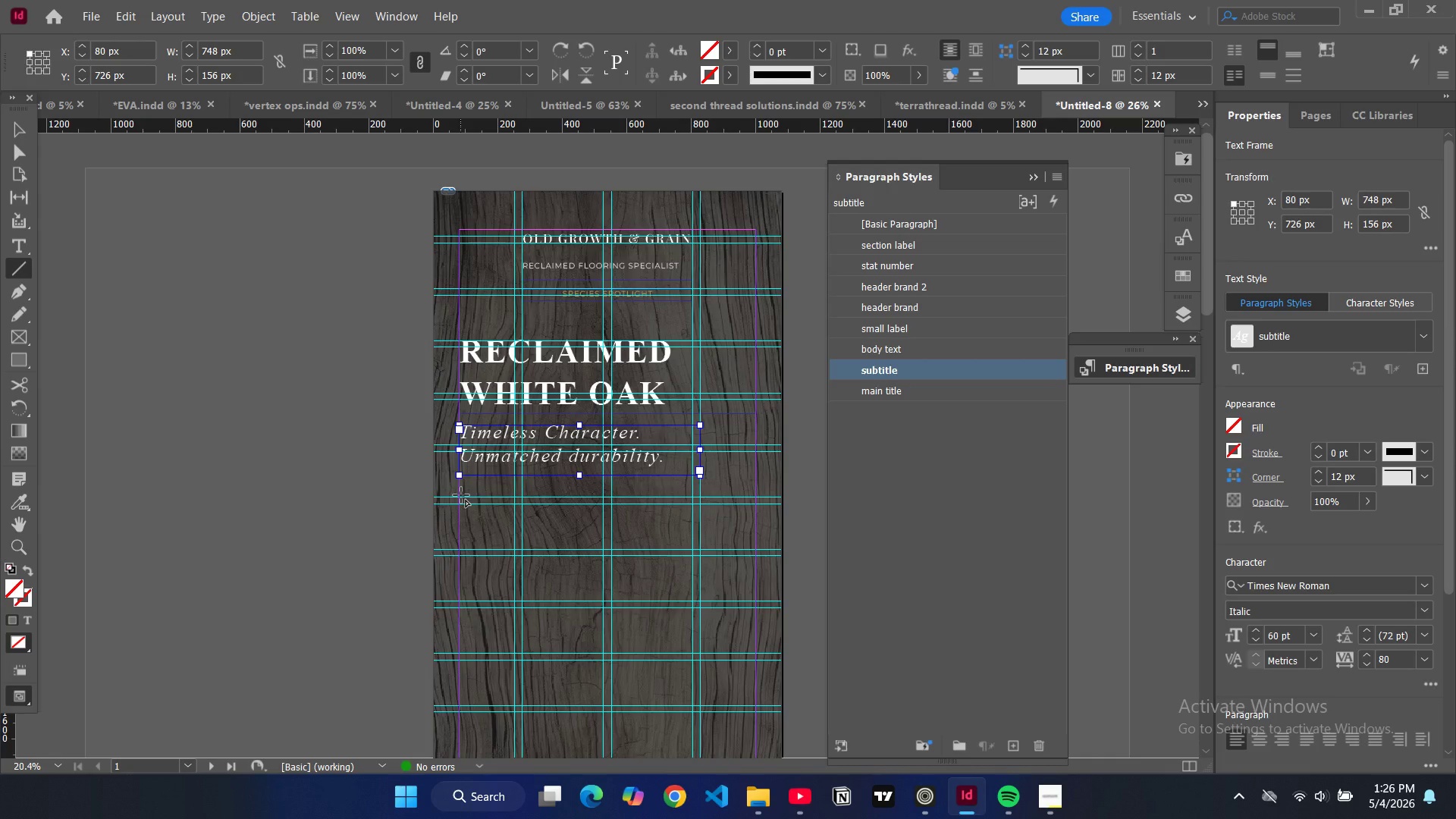 
left_click_drag(start_coordinate=[460, 497], to_coordinate=[522, 495])
 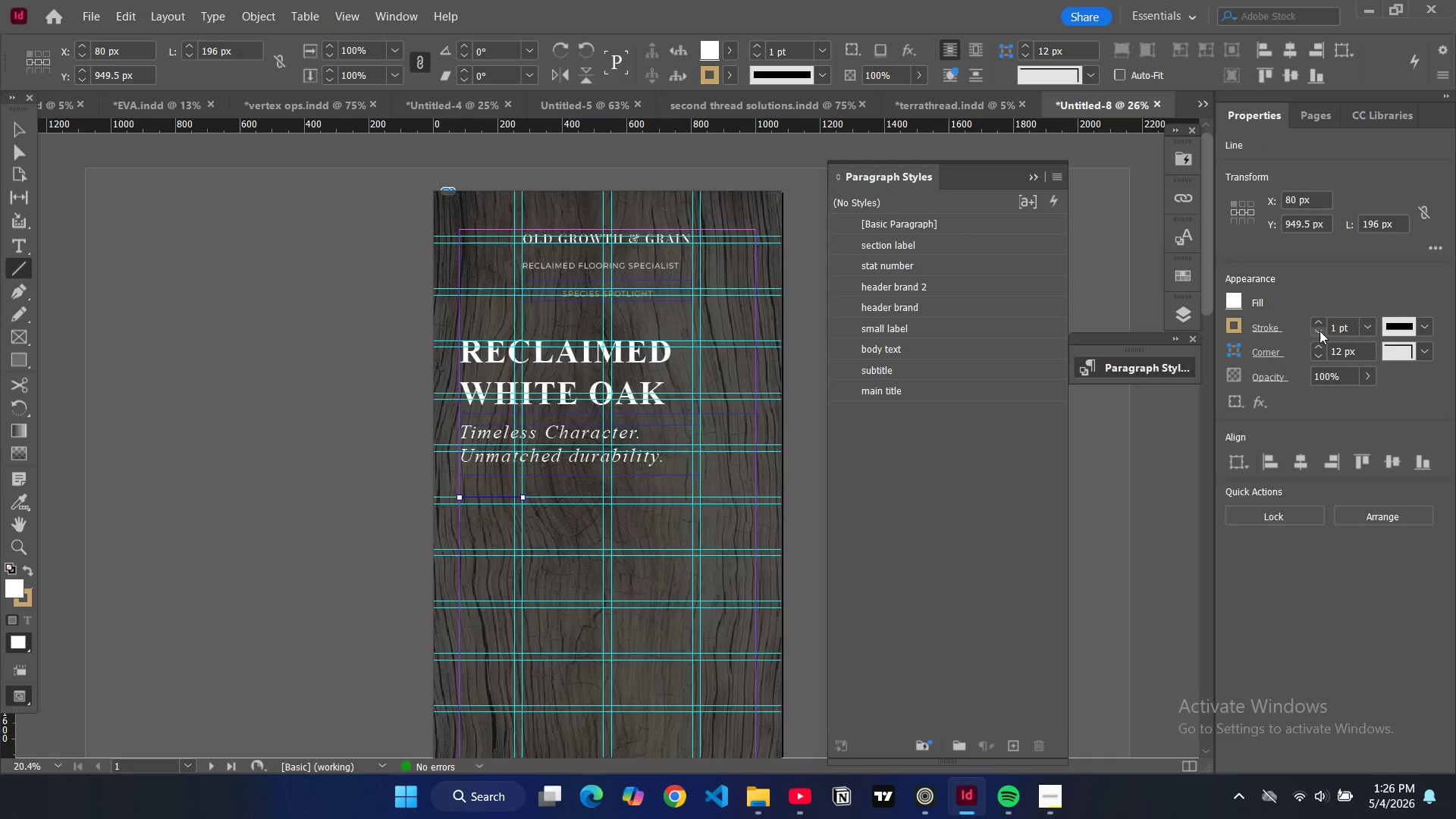 
double_click([1320, 323])
 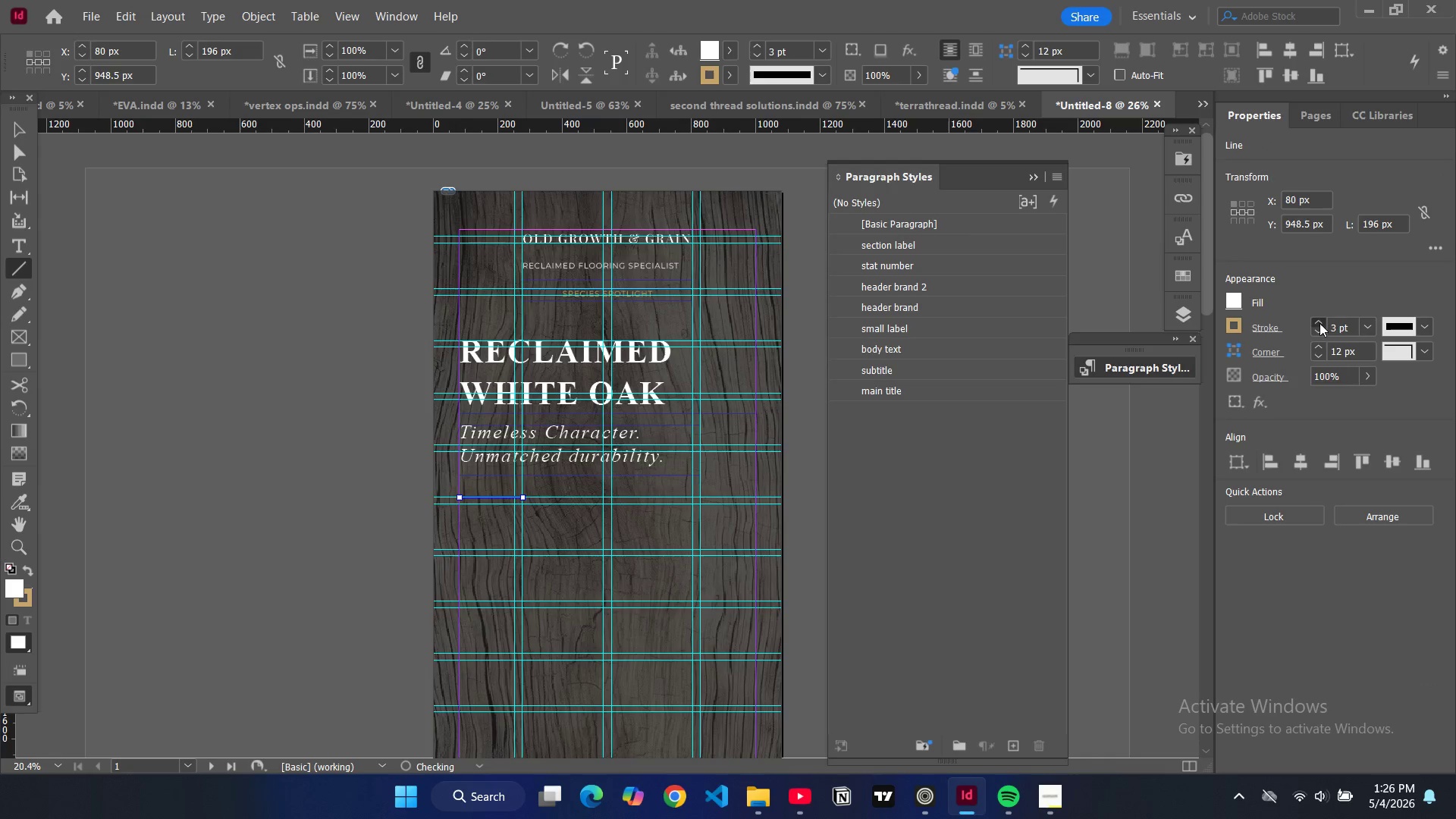 
triple_click([1320, 323])
 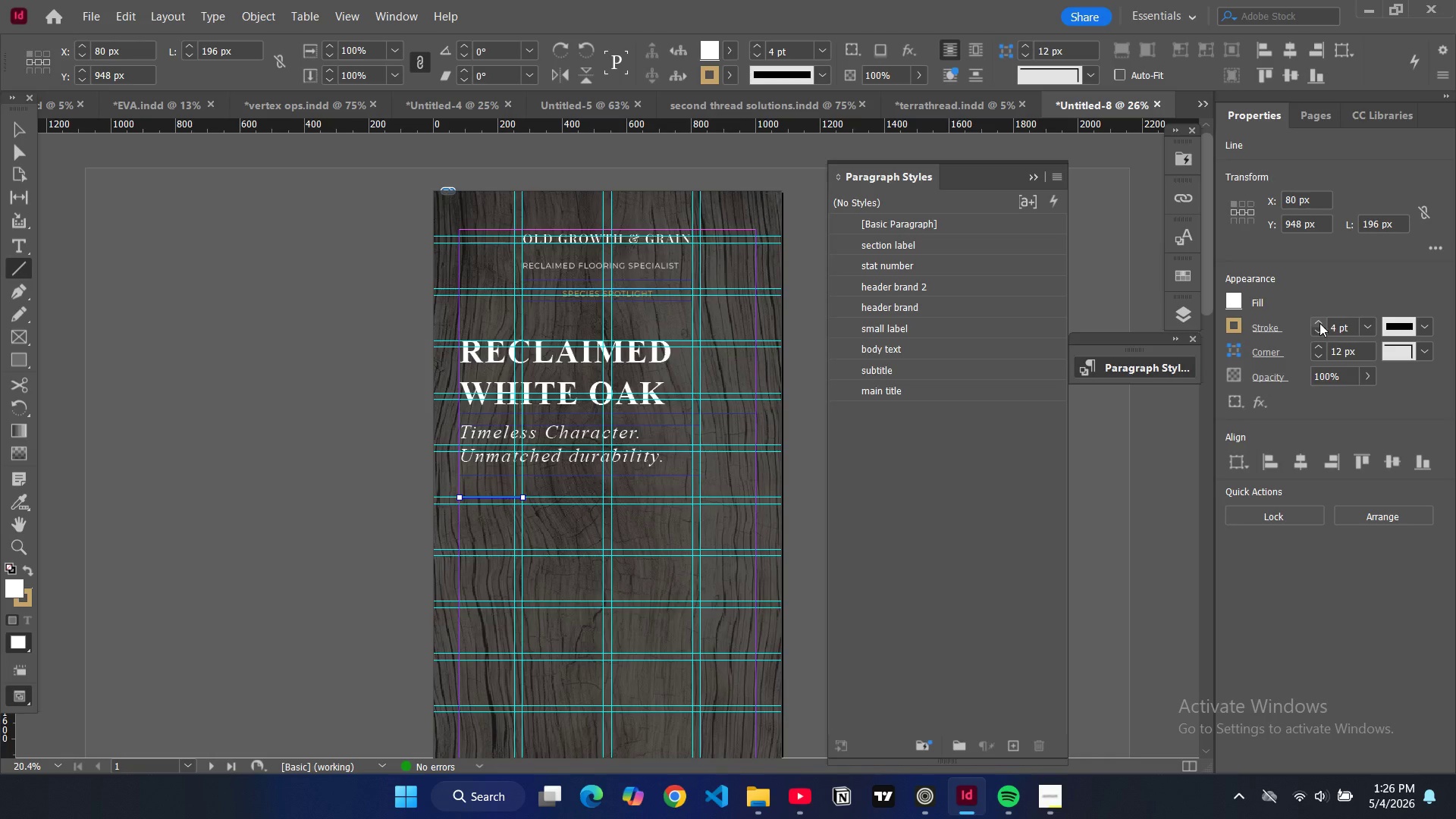 
left_click([1320, 323])
 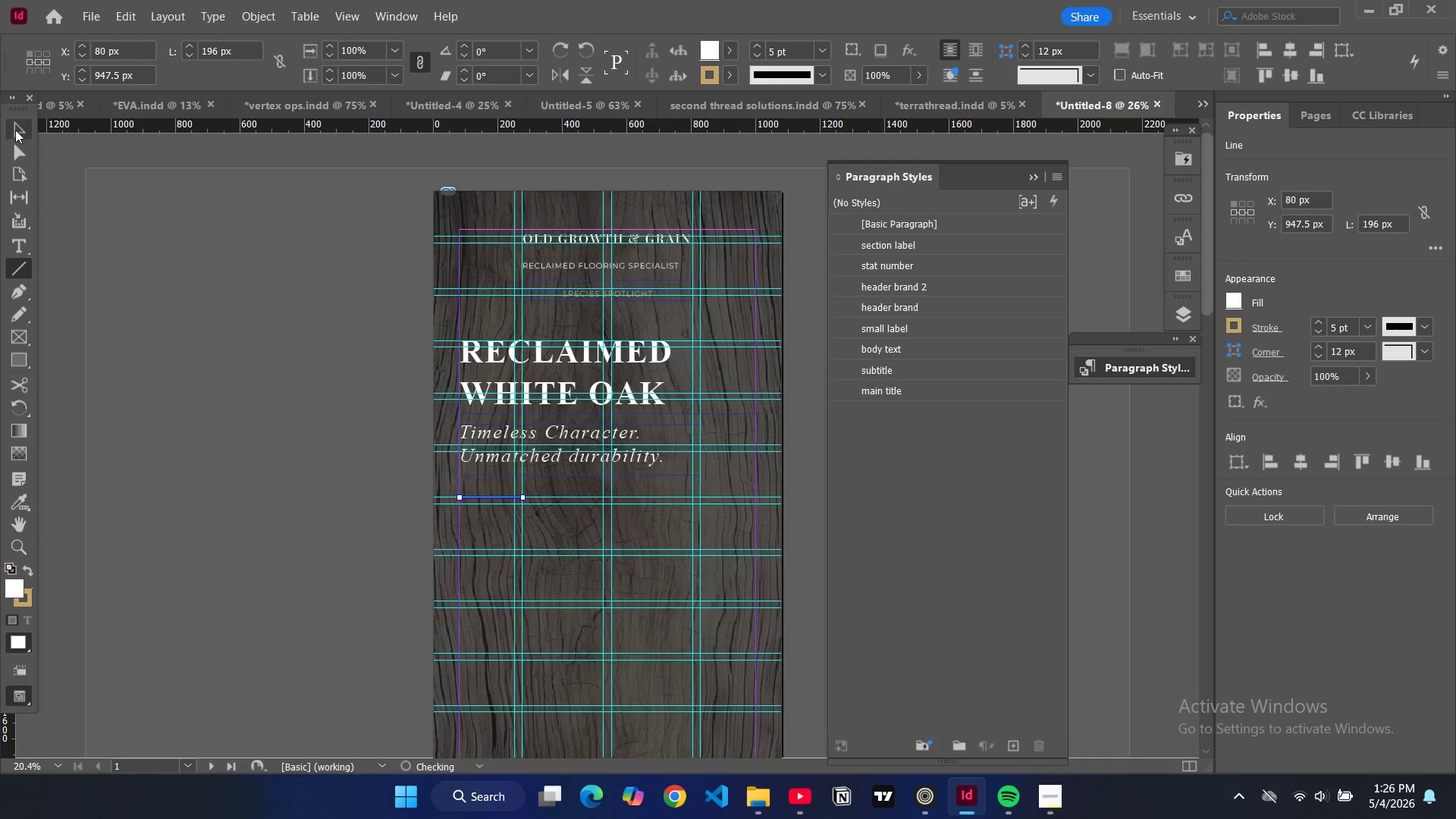 
left_click([15, 130])
 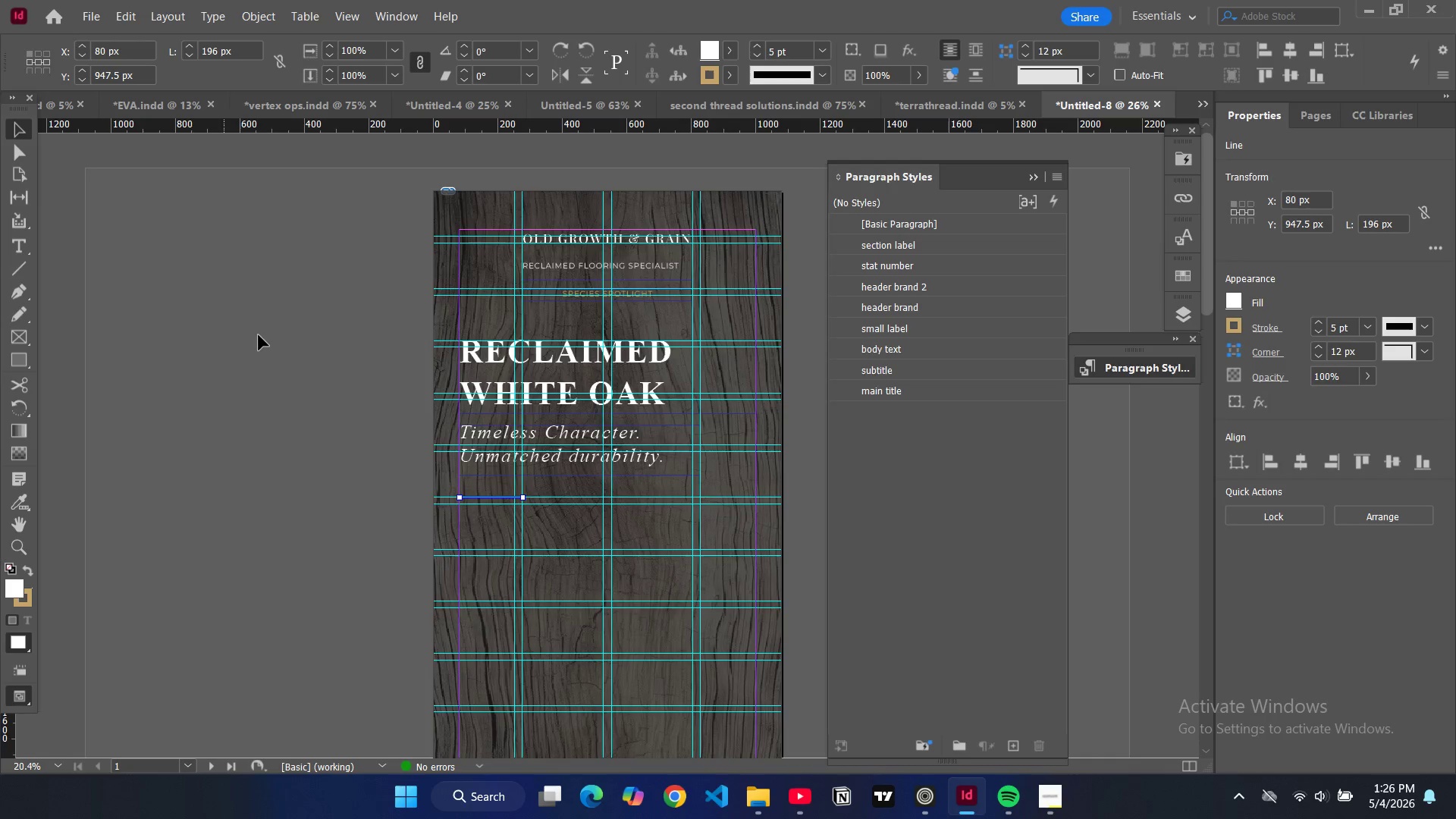 
left_click([257, 334])
 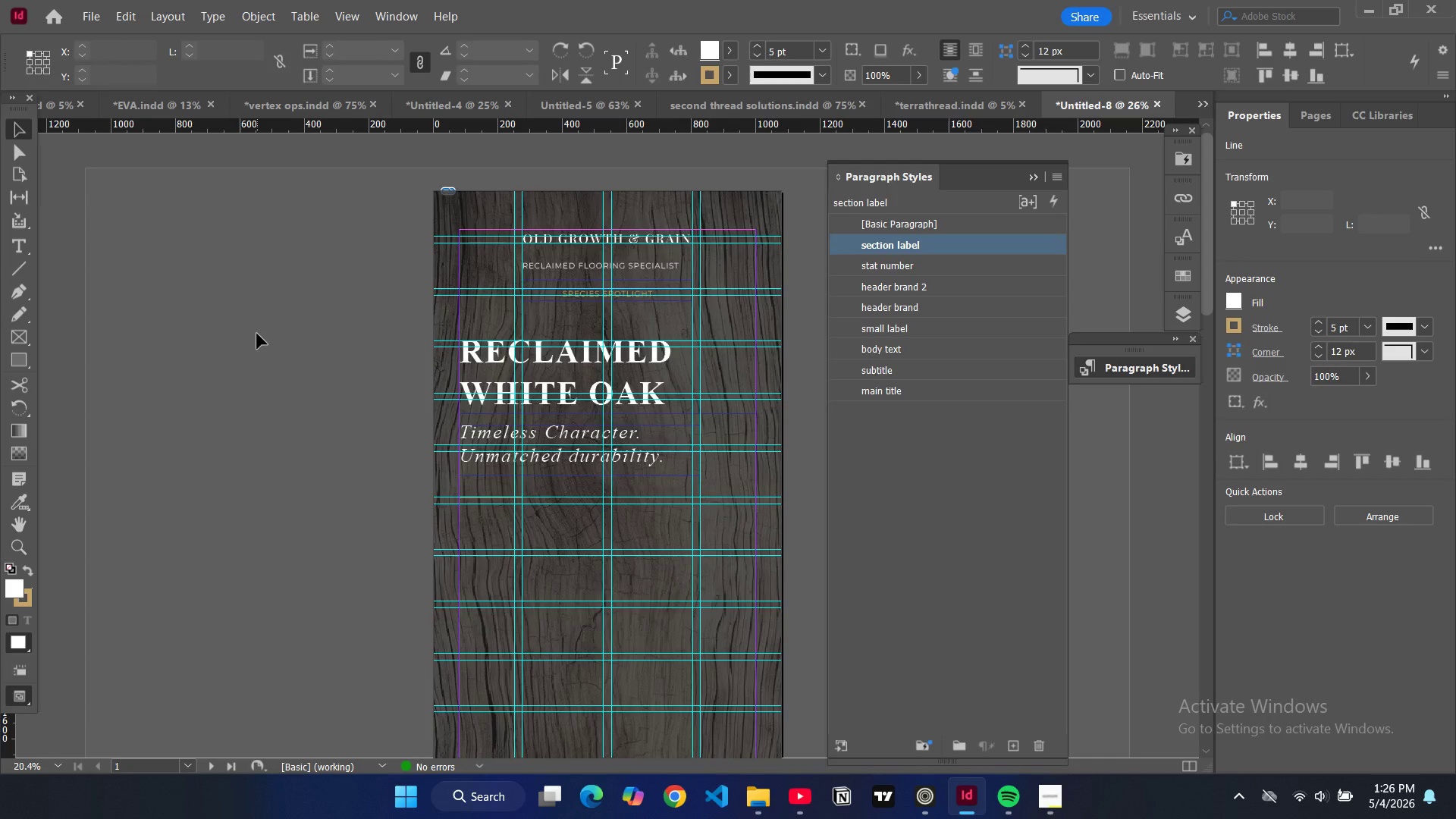 
key(W)
 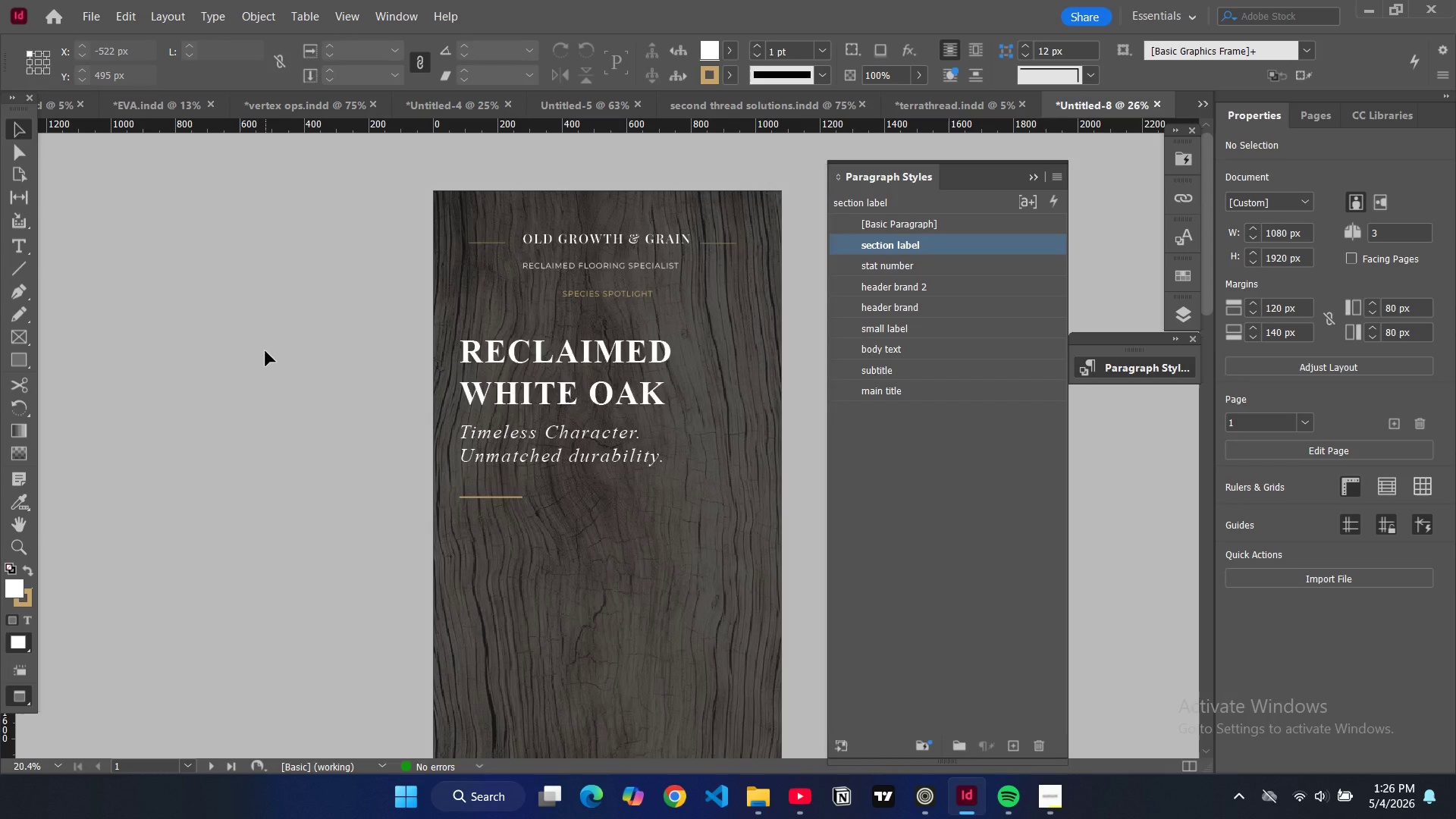 
key(W)
 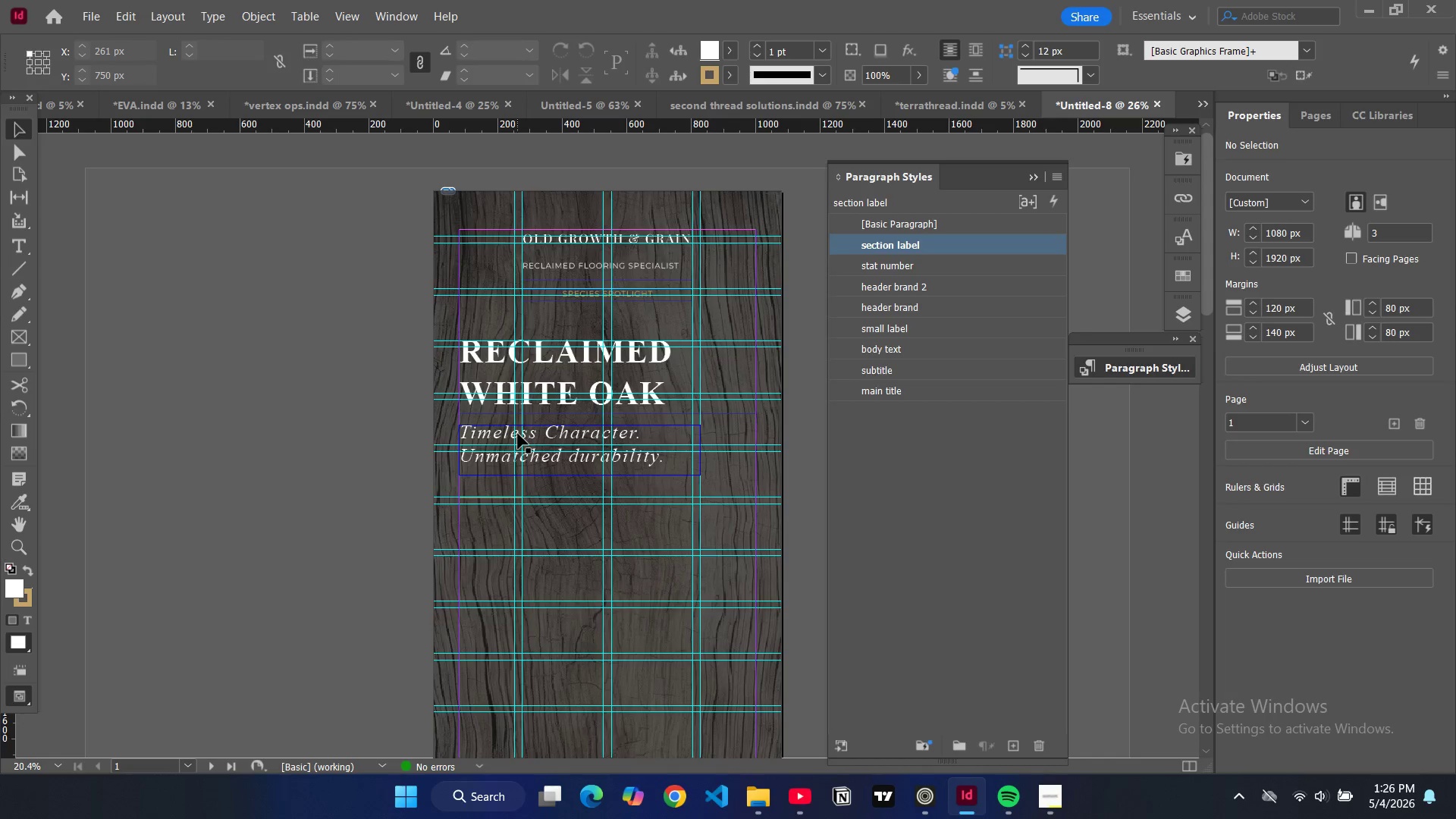 
left_click([518, 434])
 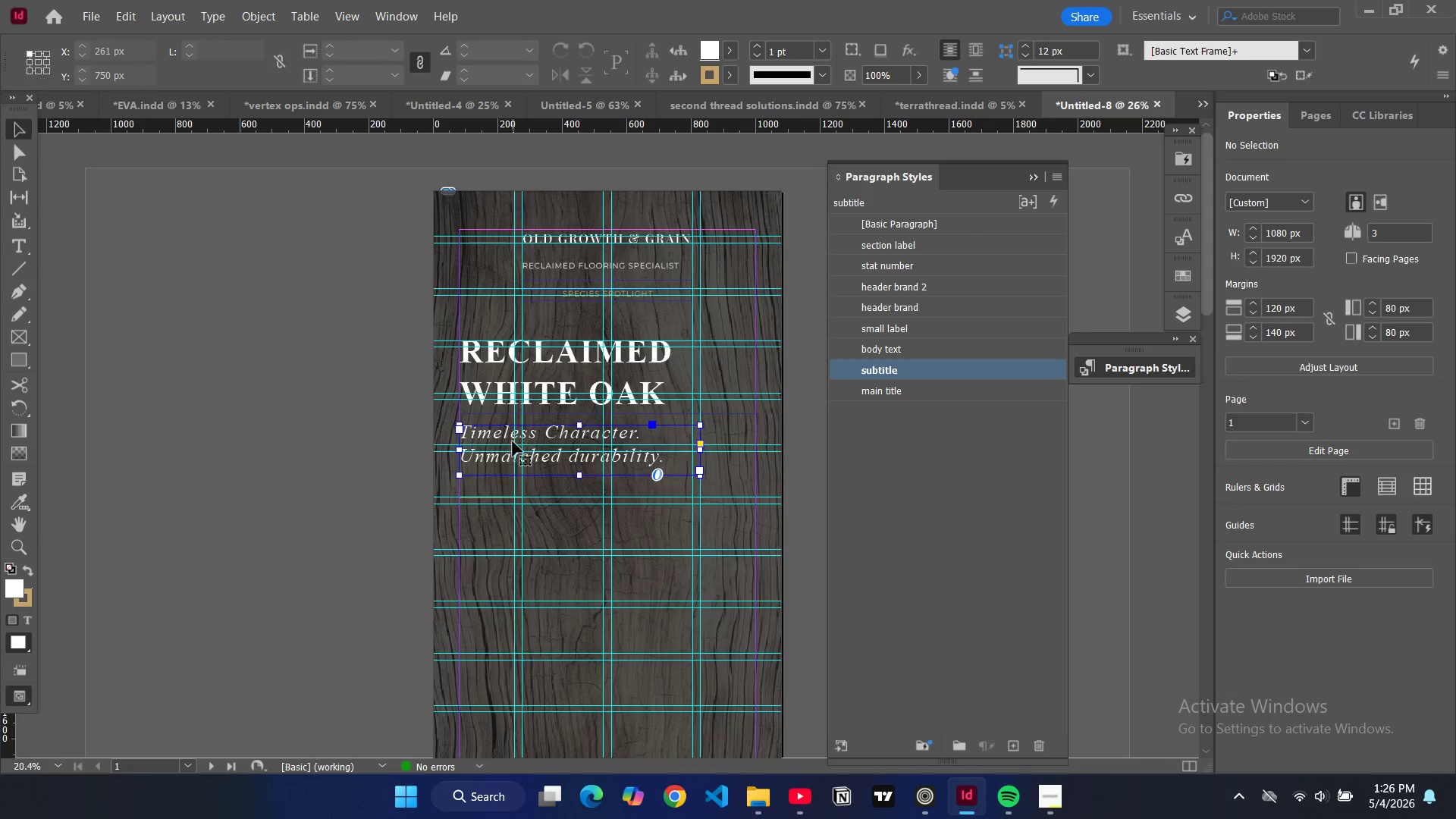 
left_click_drag(start_coordinate=[513, 430], to_coordinate=[516, 466])
 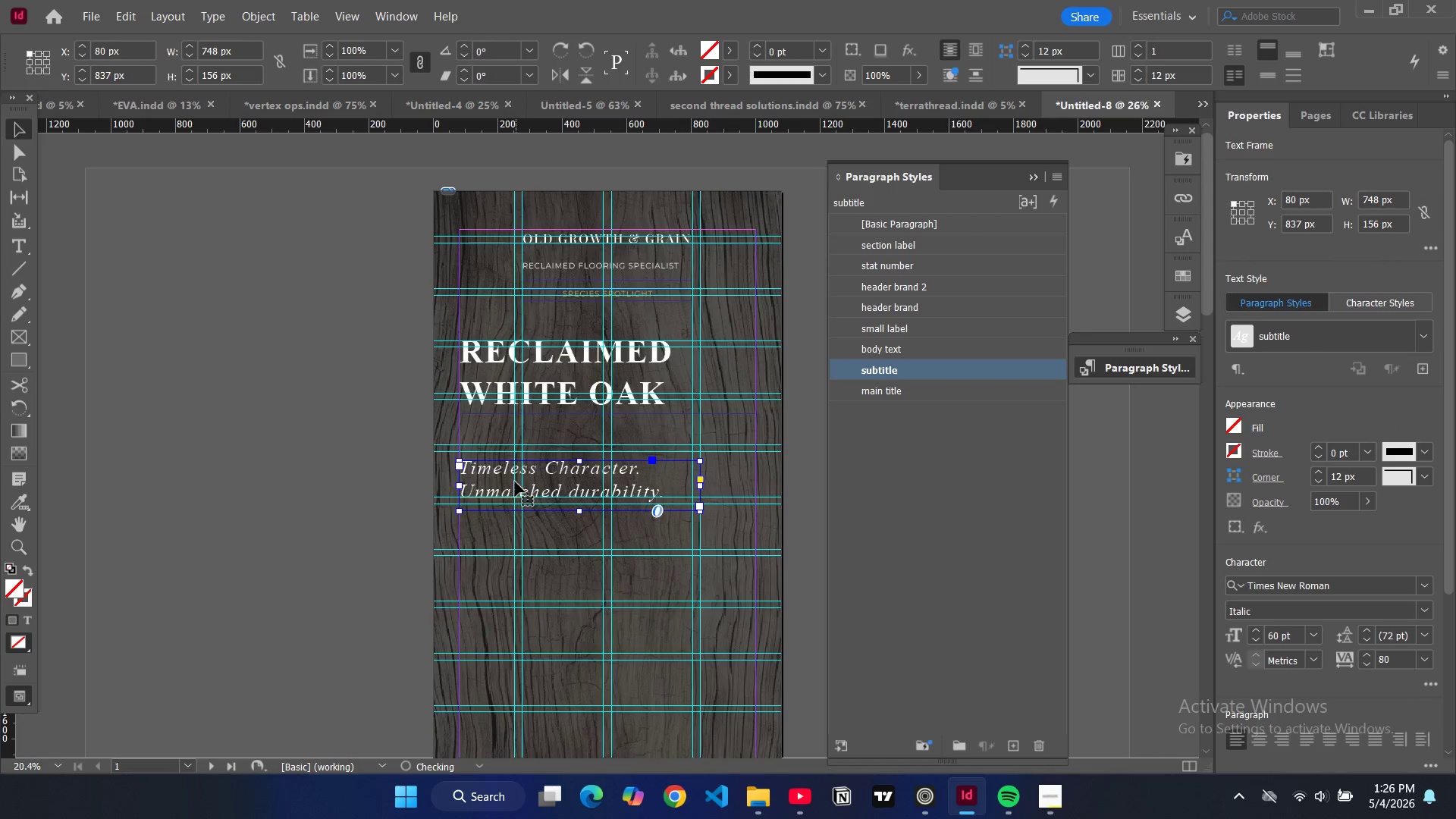 
left_click_drag(start_coordinate=[515, 482], to_coordinate=[518, 453])
 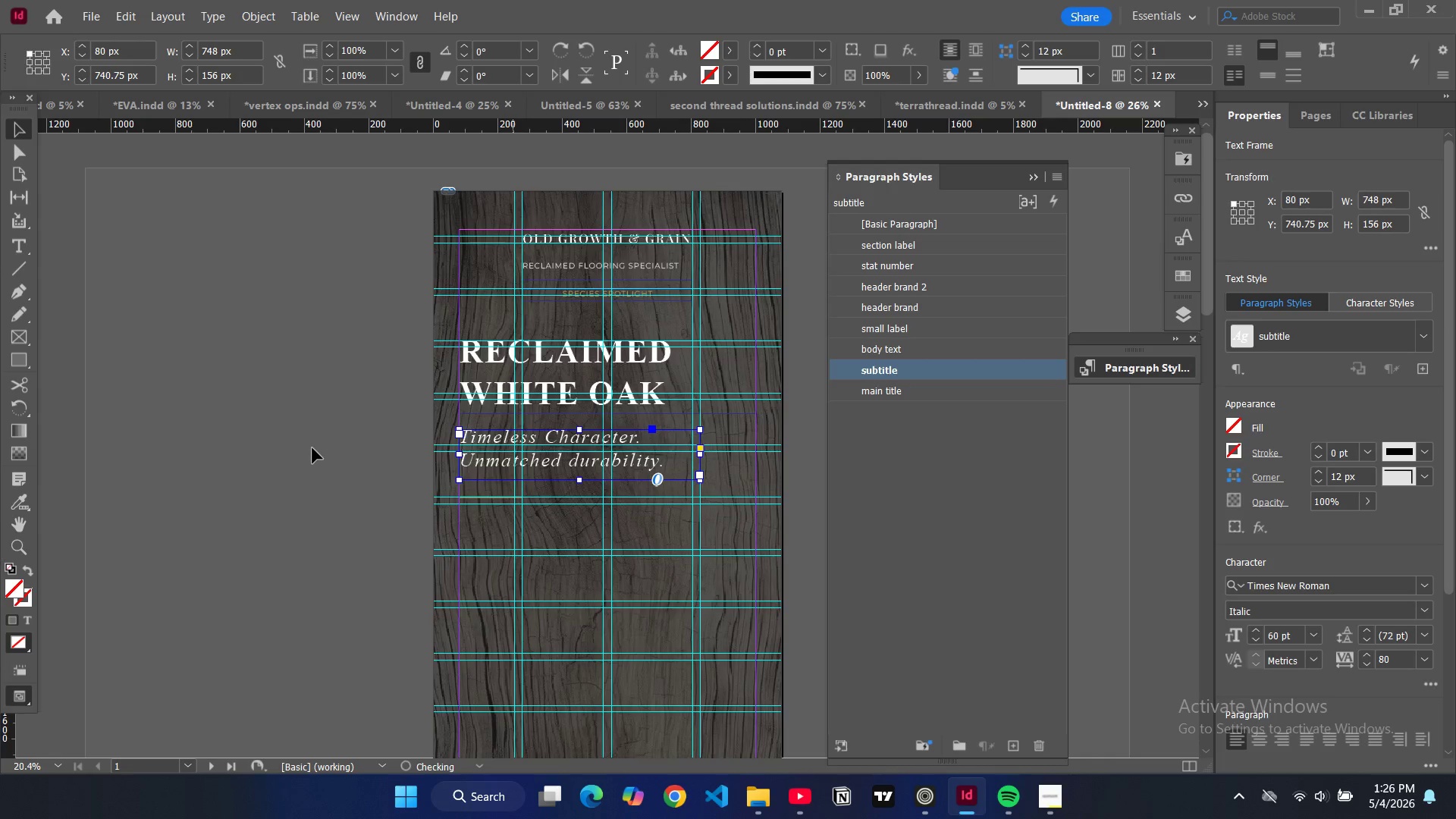 
left_click([312, 448])
 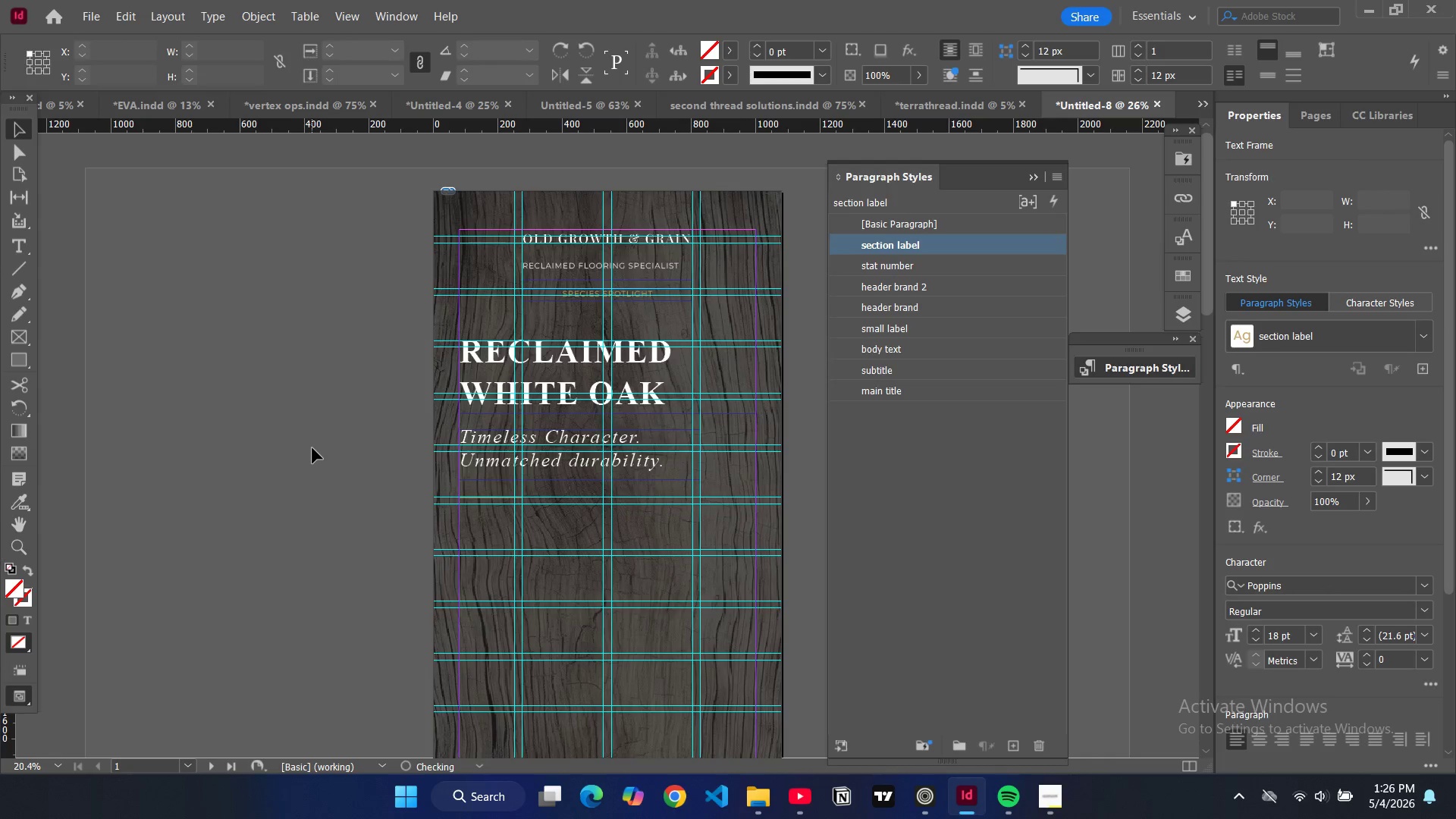 
key(W)
 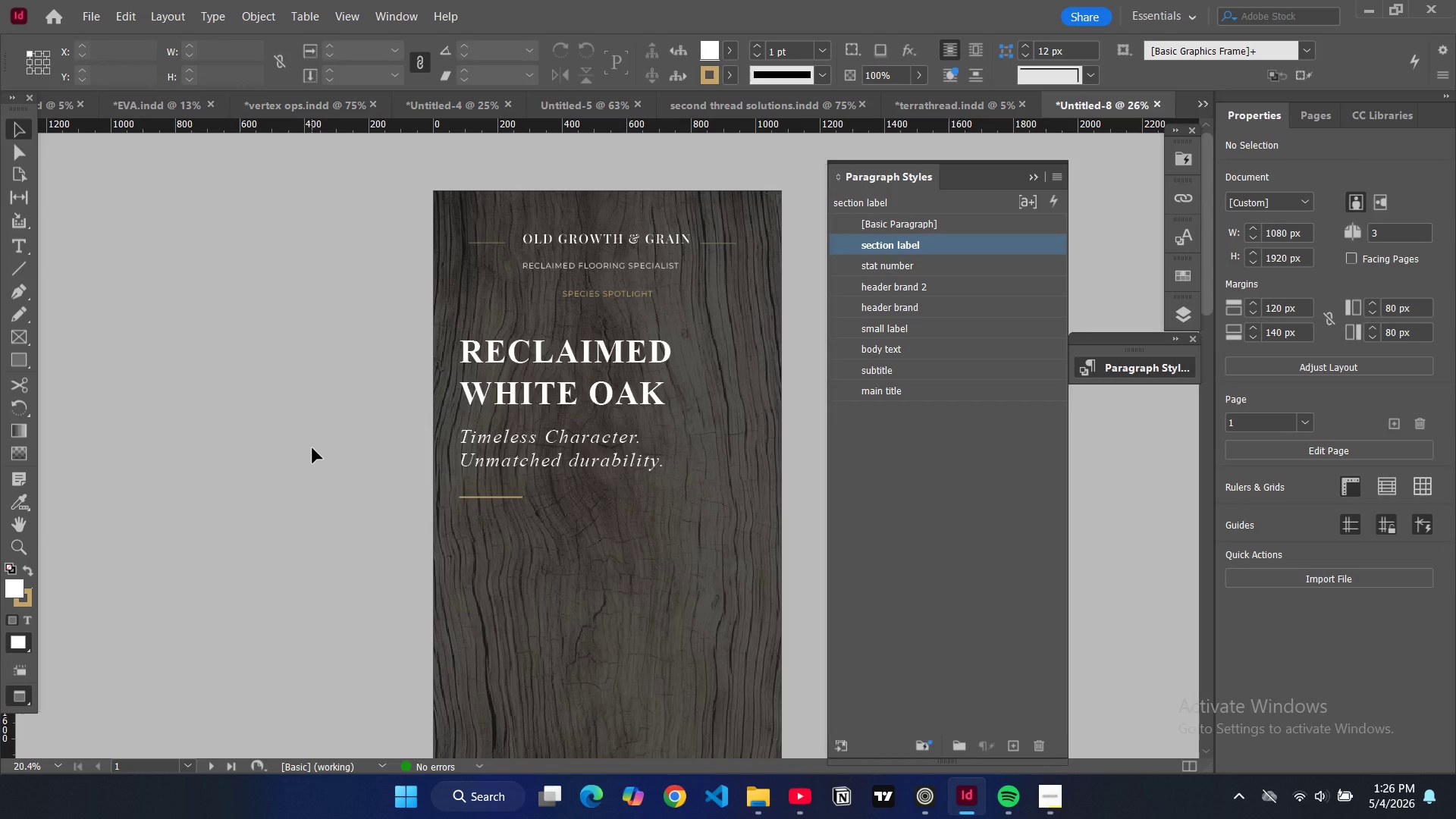 
key(W)
 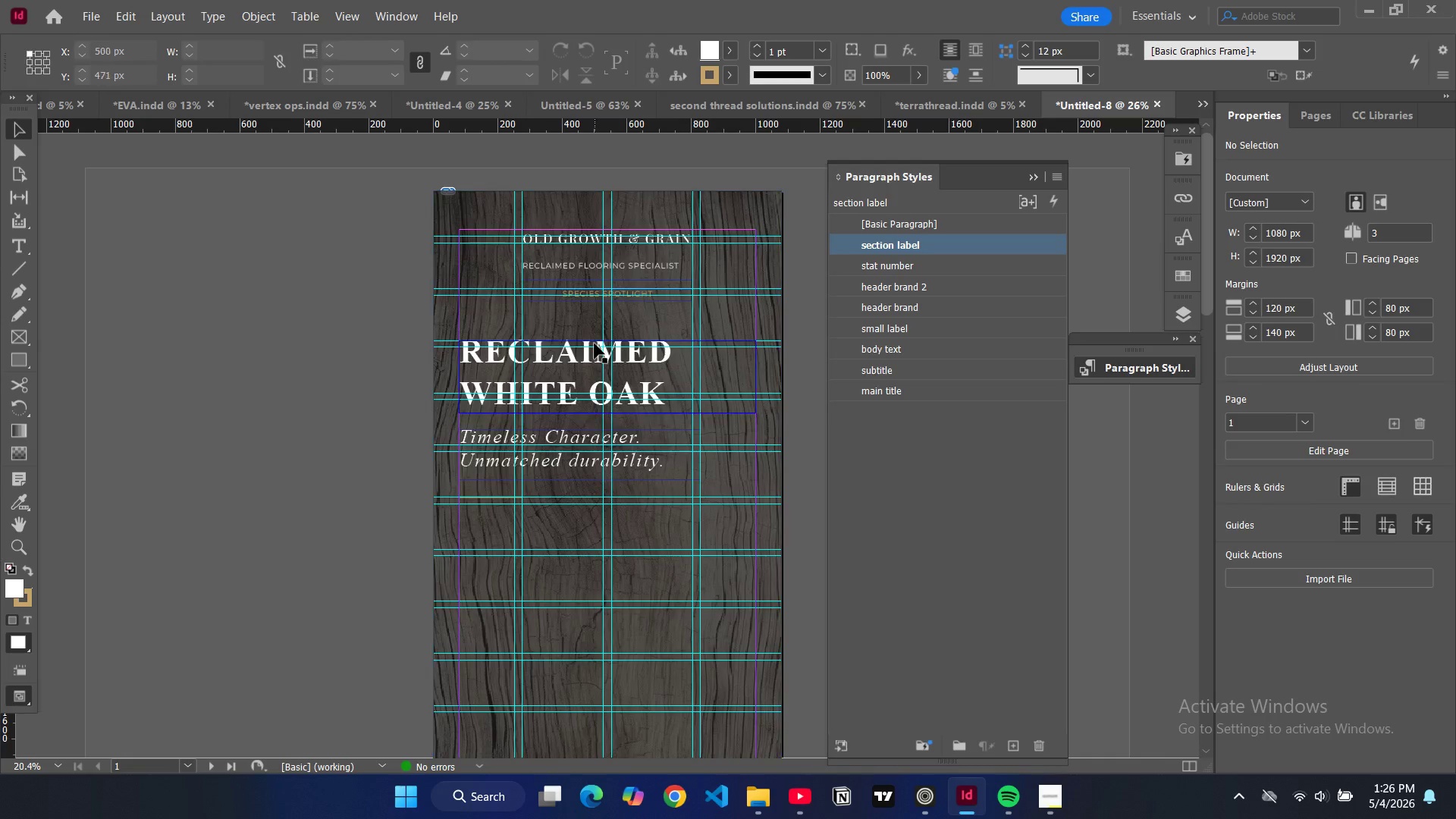 
wait(5.39)
 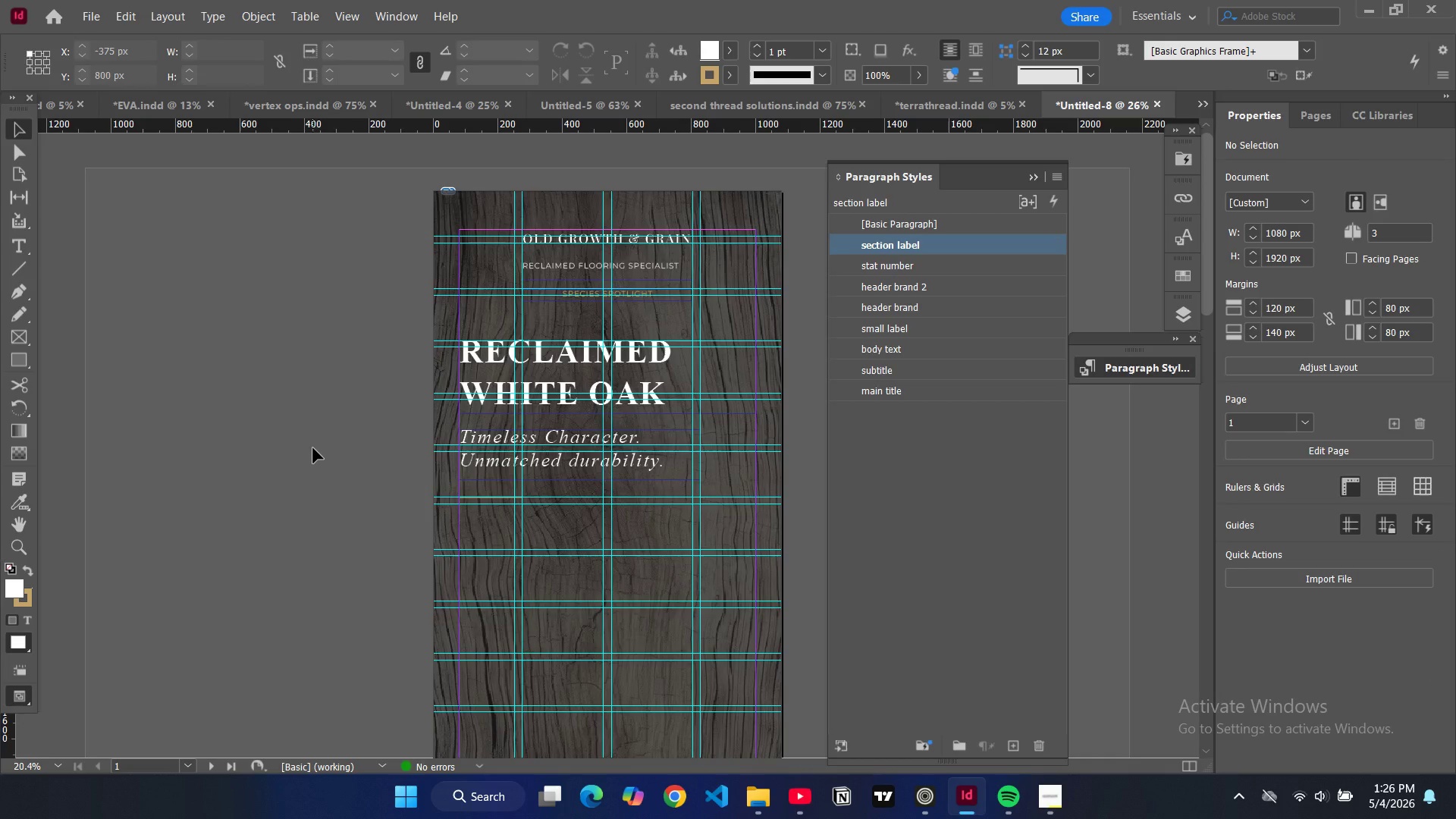 
type(ww)
 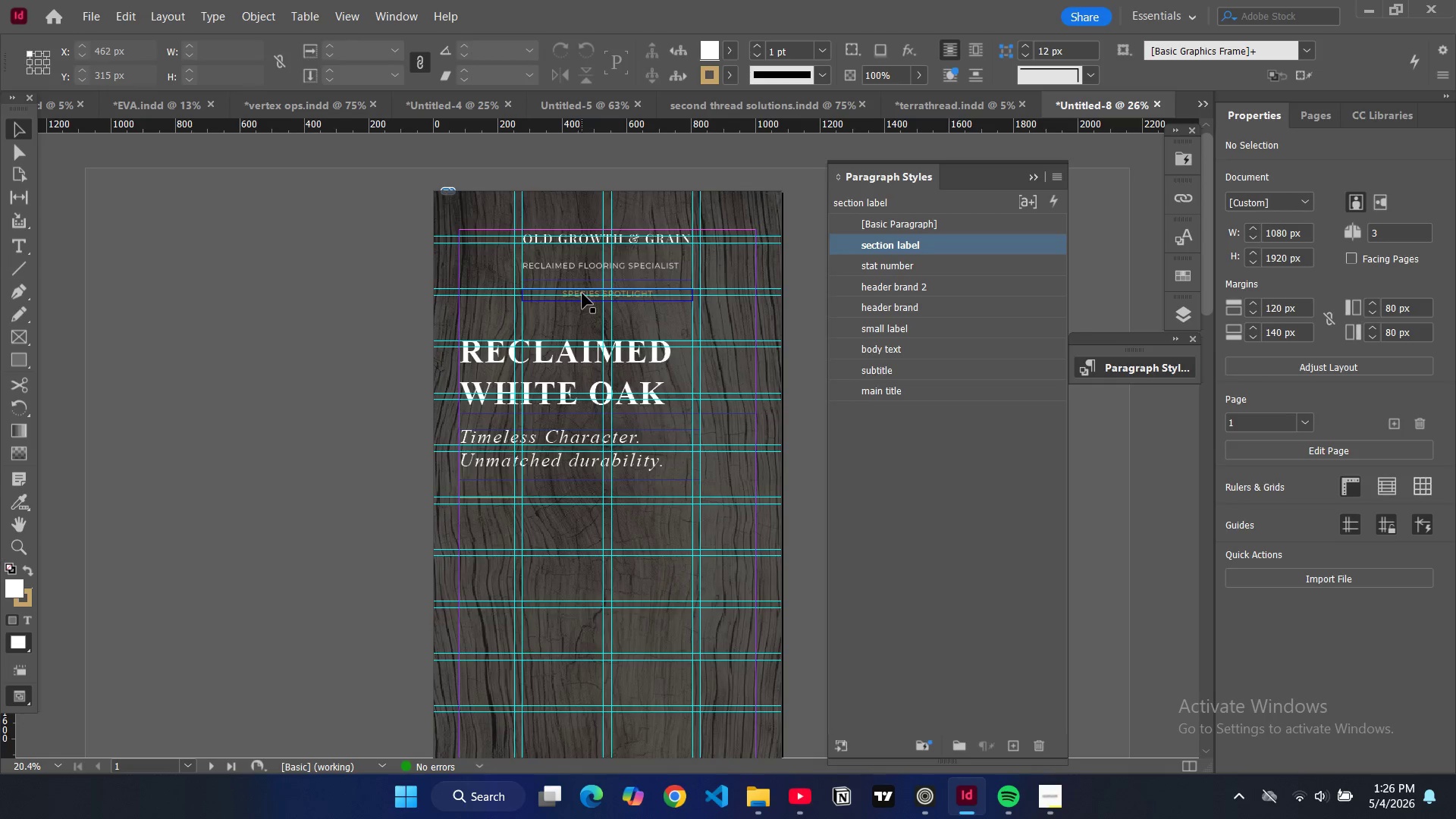 
left_click([582, 293])
 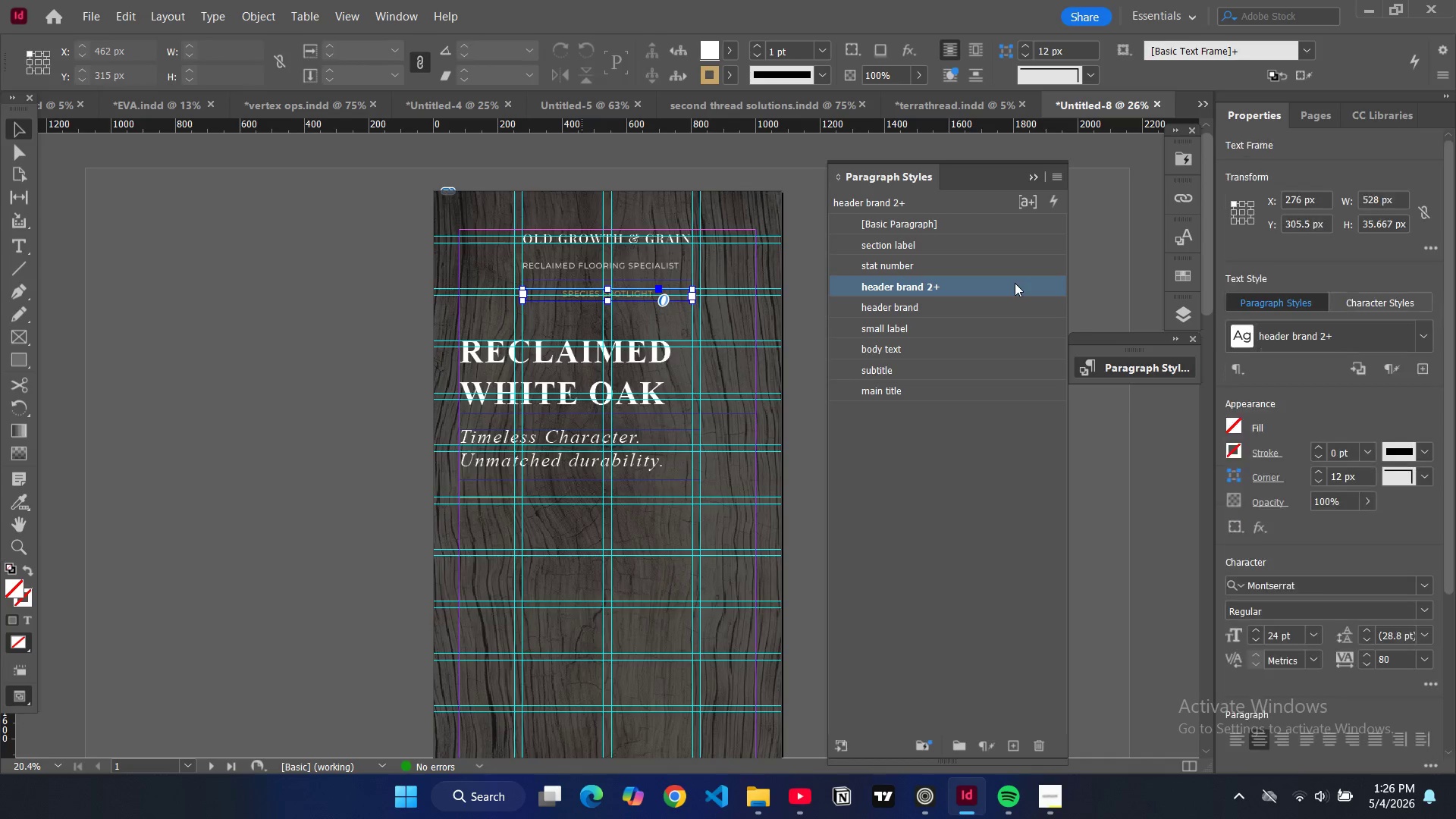 
double_click([1015, 283])
 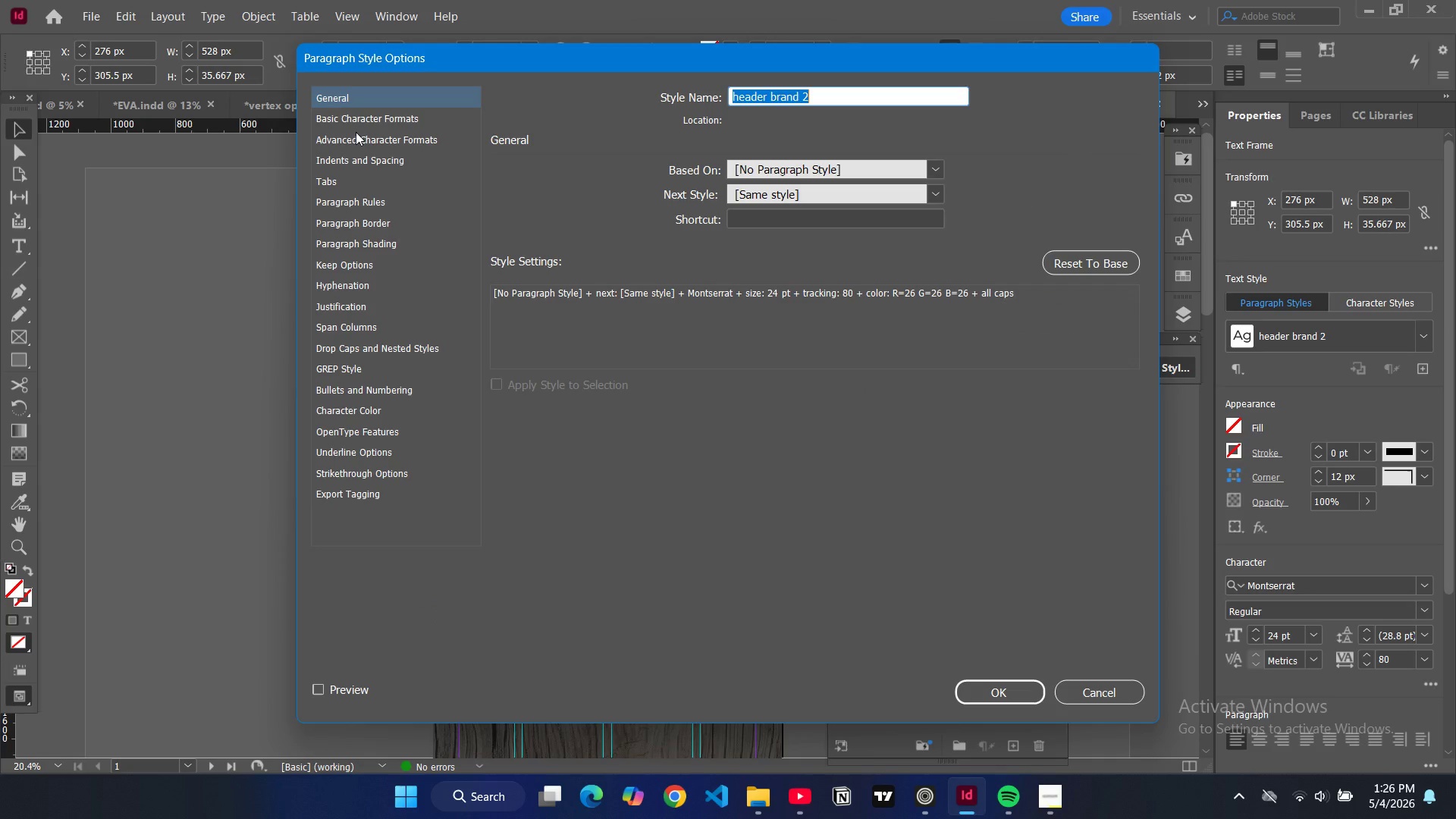 
left_click([365, 122])
 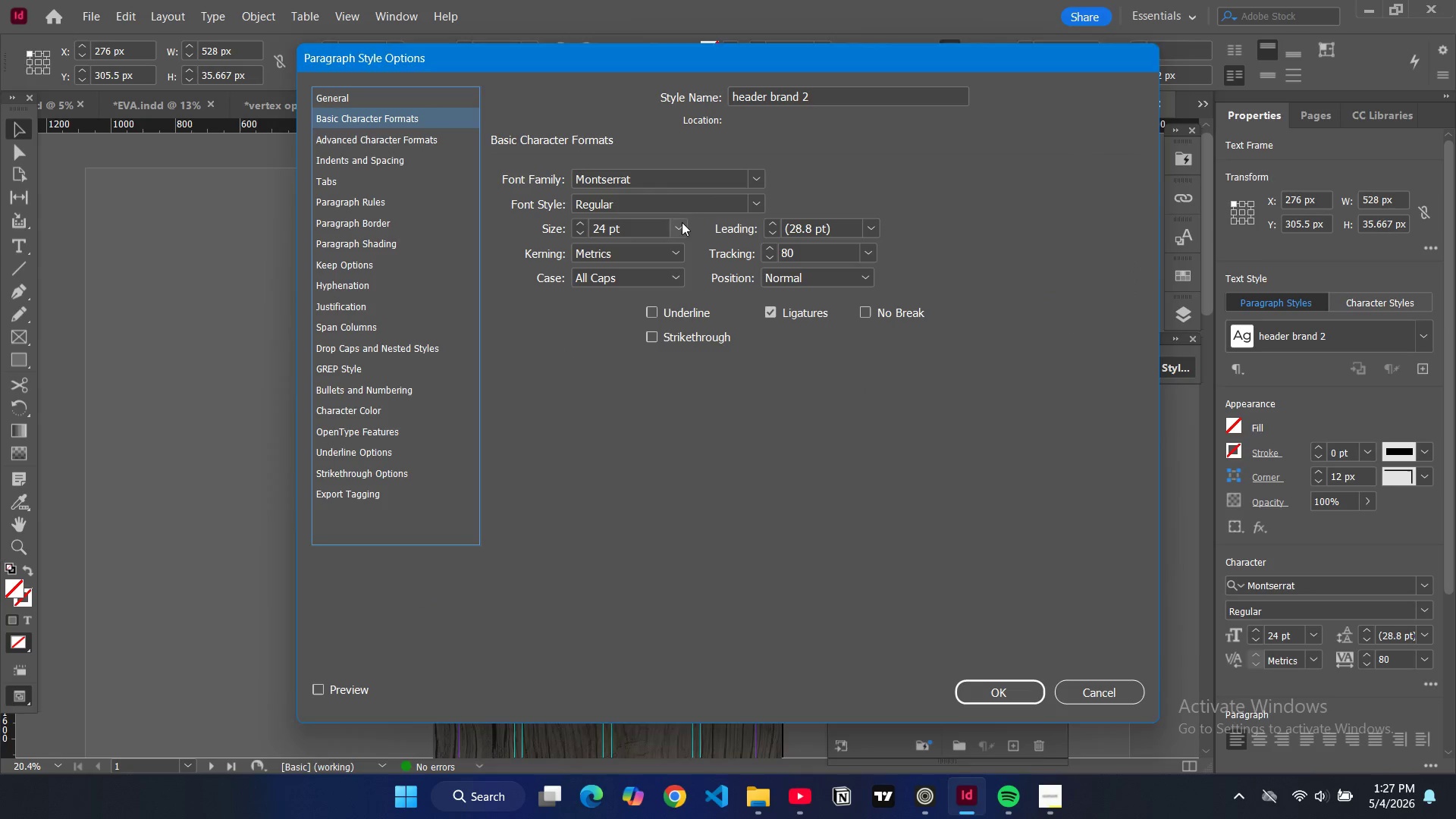 
left_click([682, 222])
 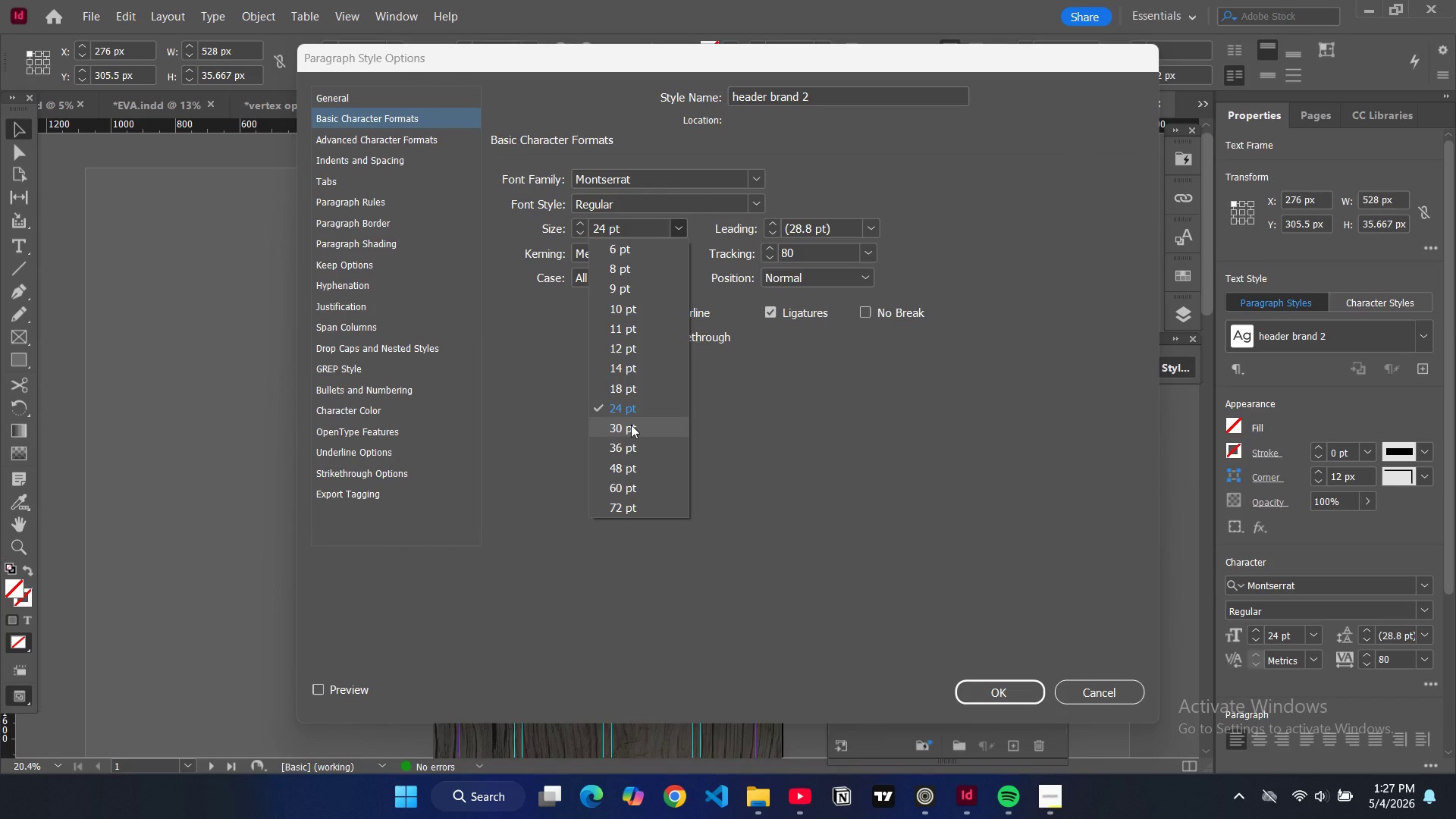 
left_click([631, 425])
 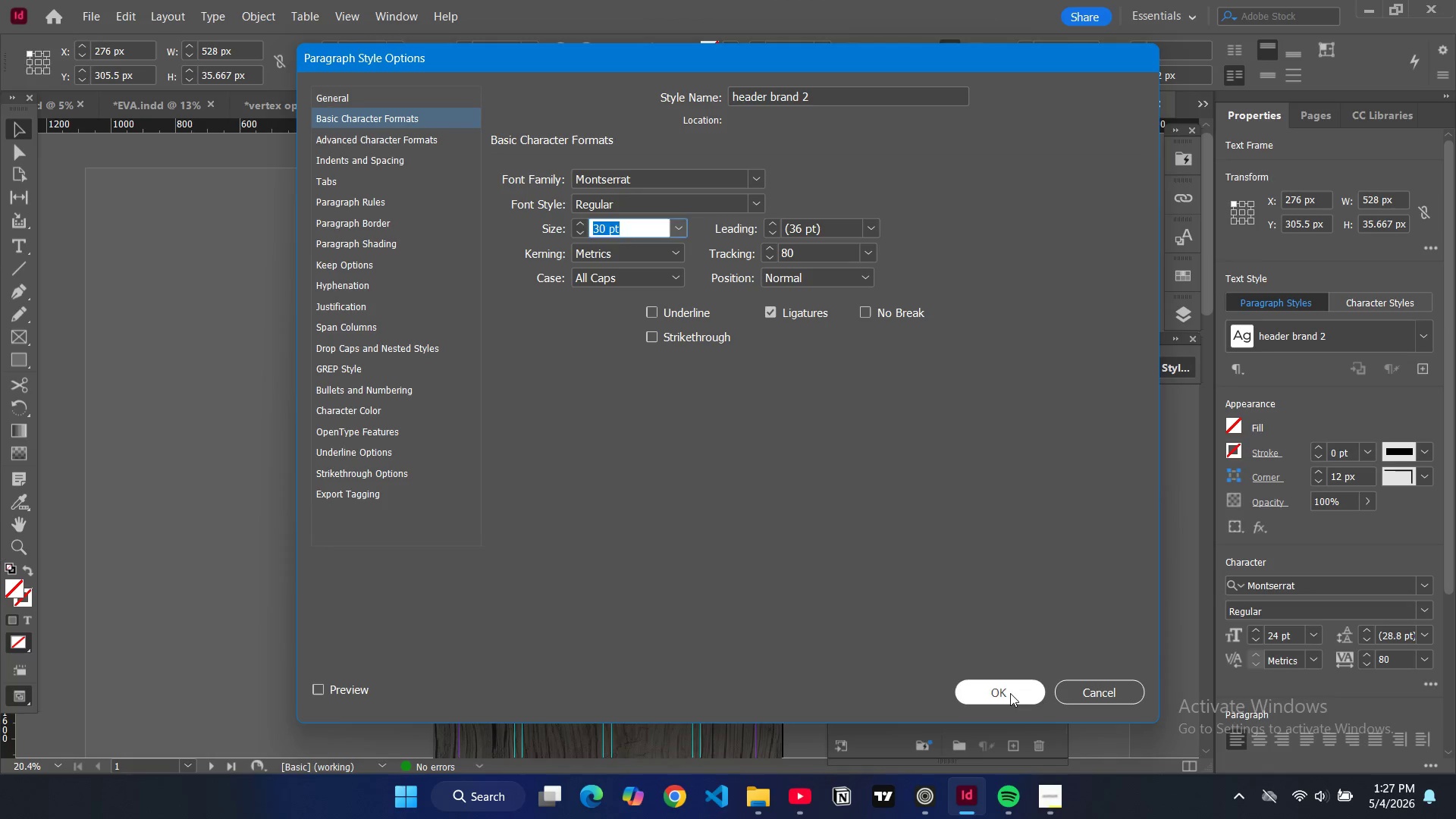 
left_click([1010, 693])
 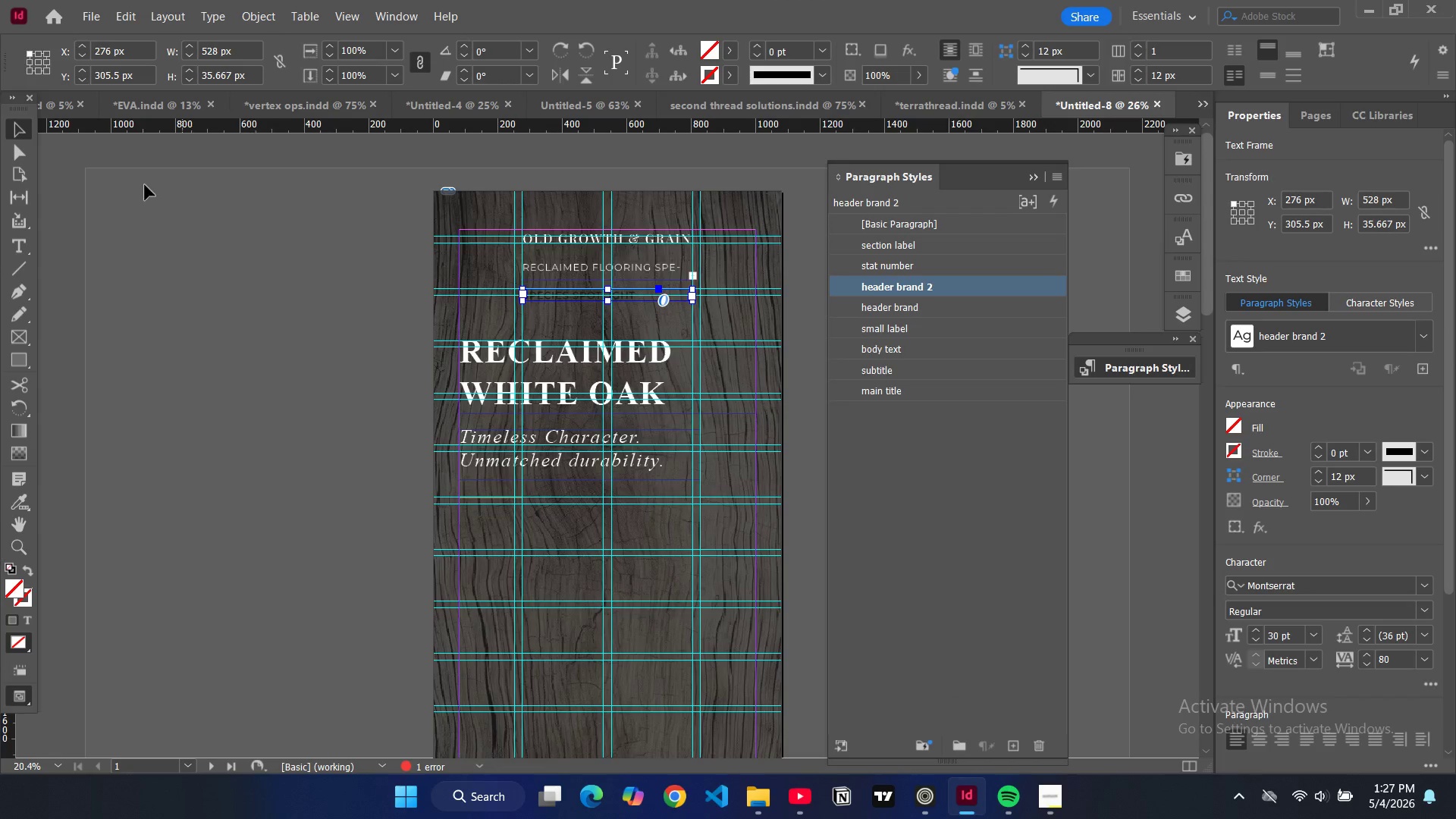 
left_click([16, 128])
 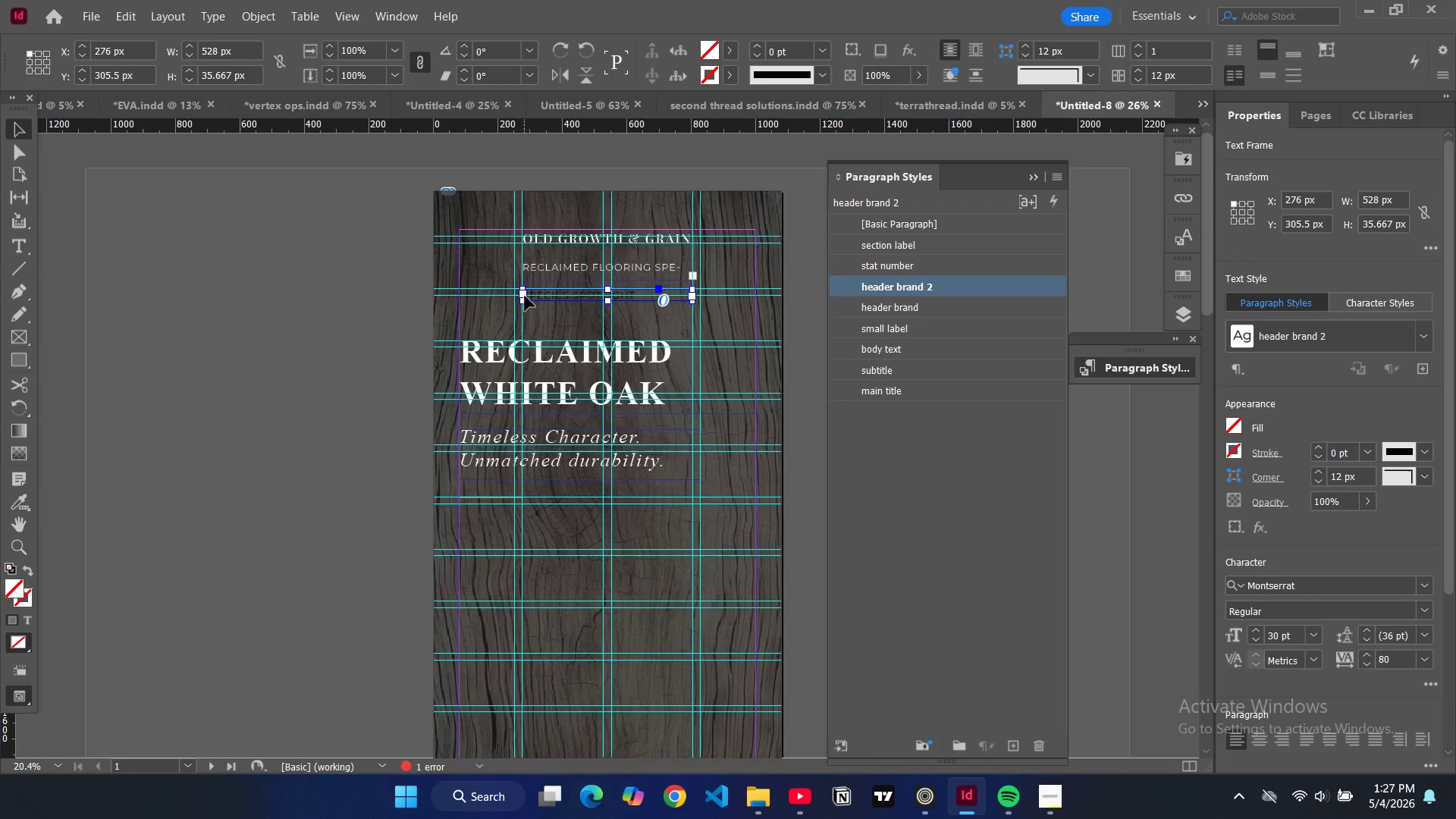 
double_click([540, 296])
 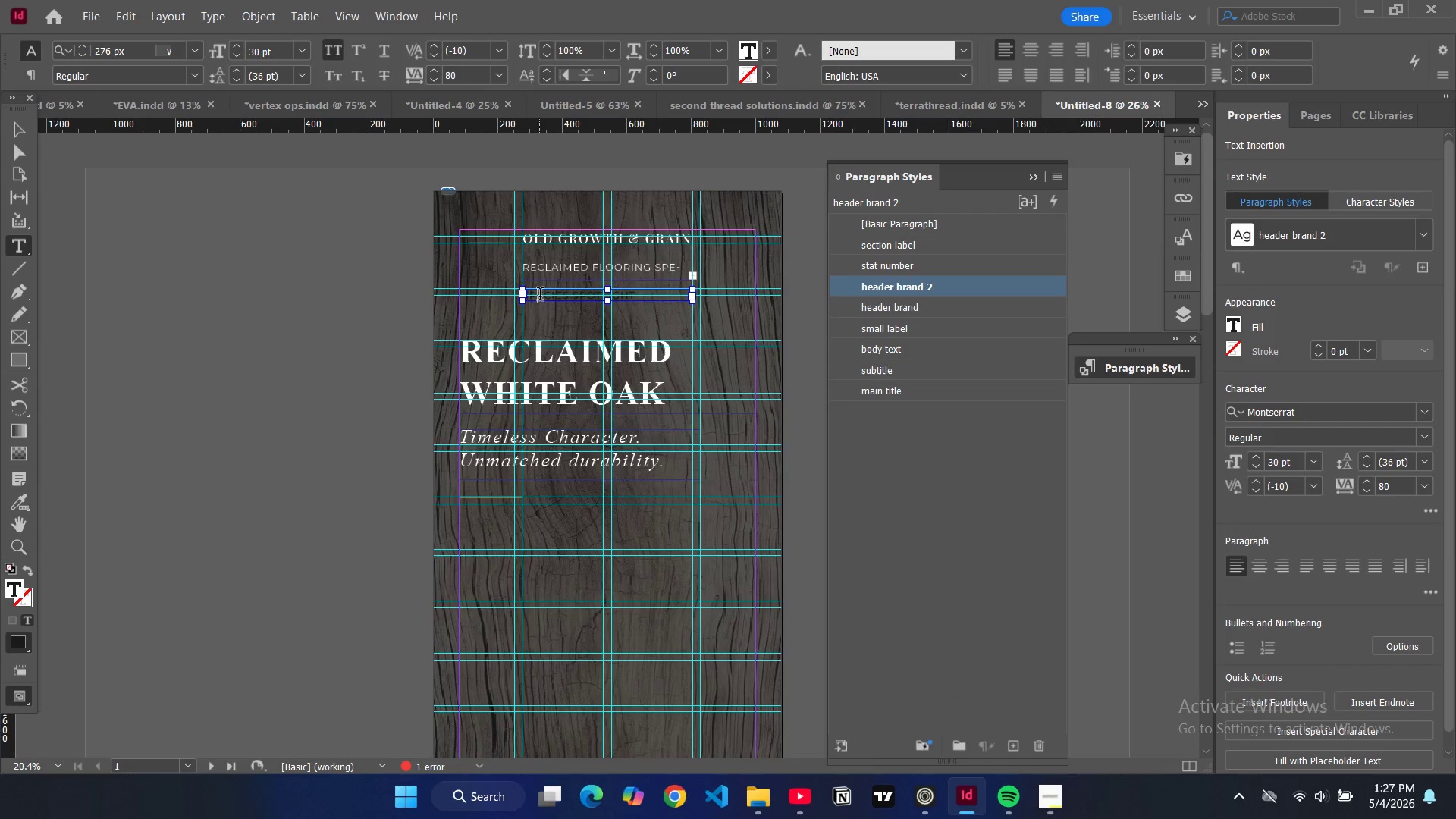 
hold_key(key=ShiftLeft, duration=0.61)
 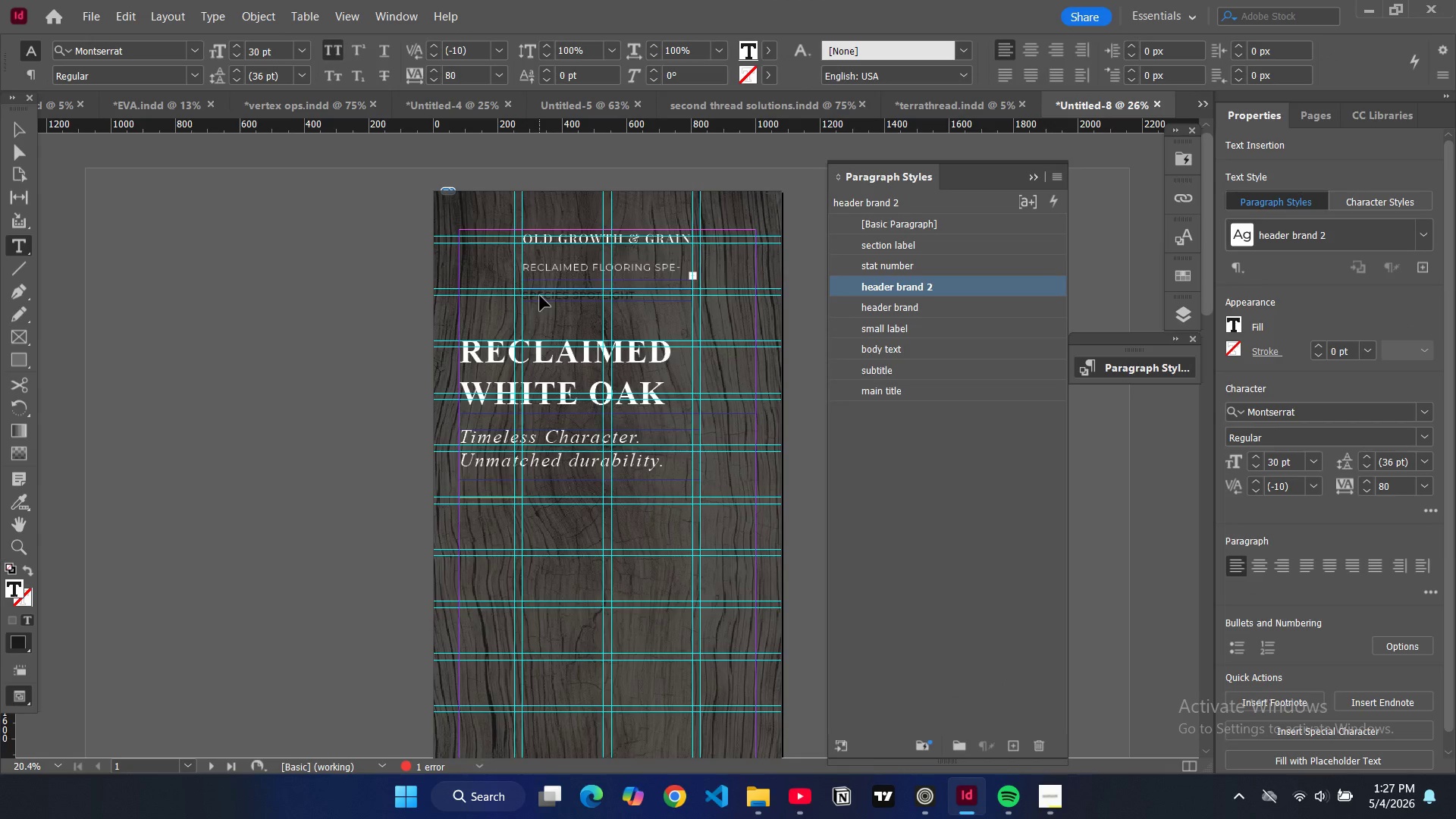 
key(Control+A)
 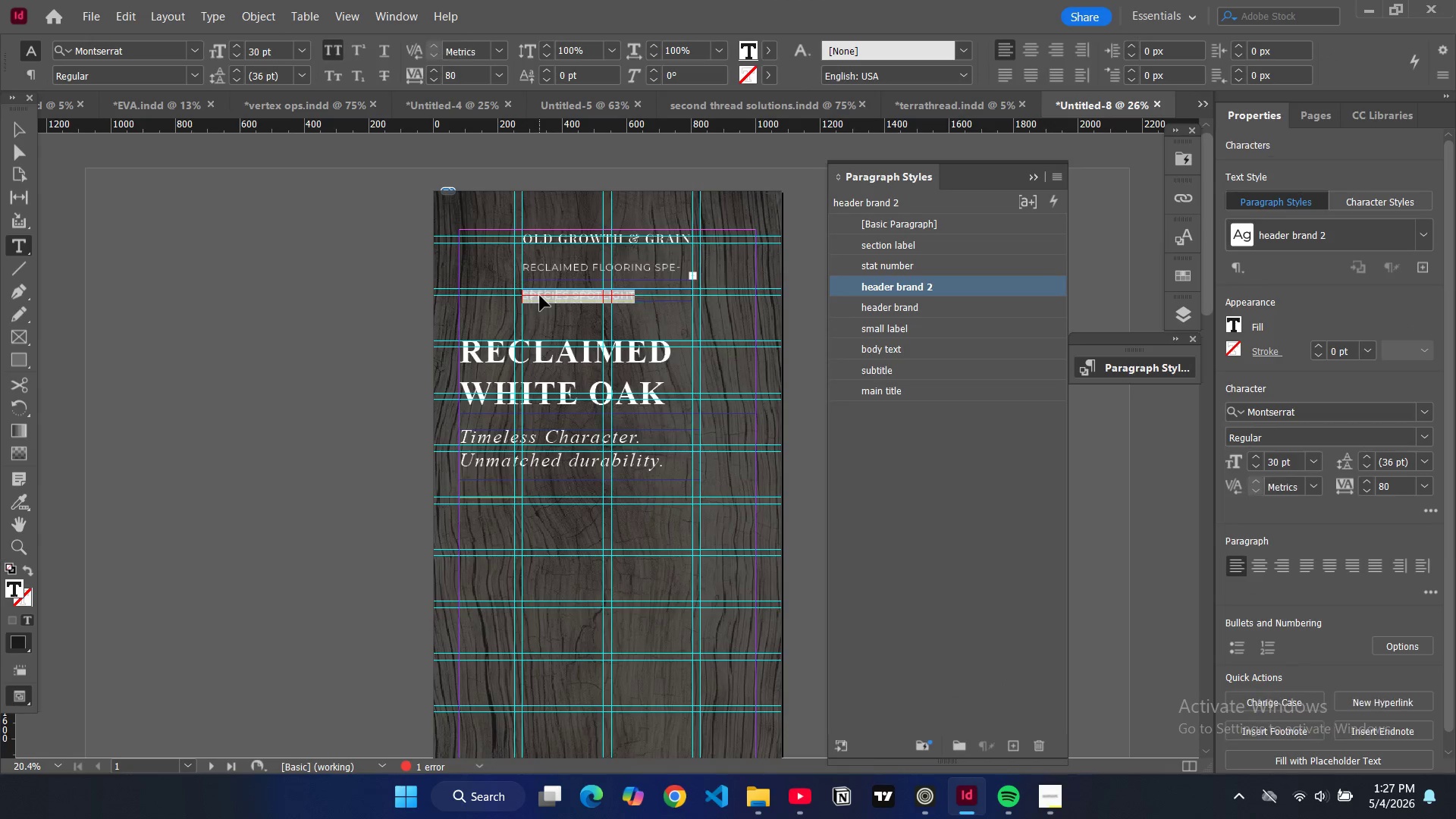 
key(Control+Shift+C)
 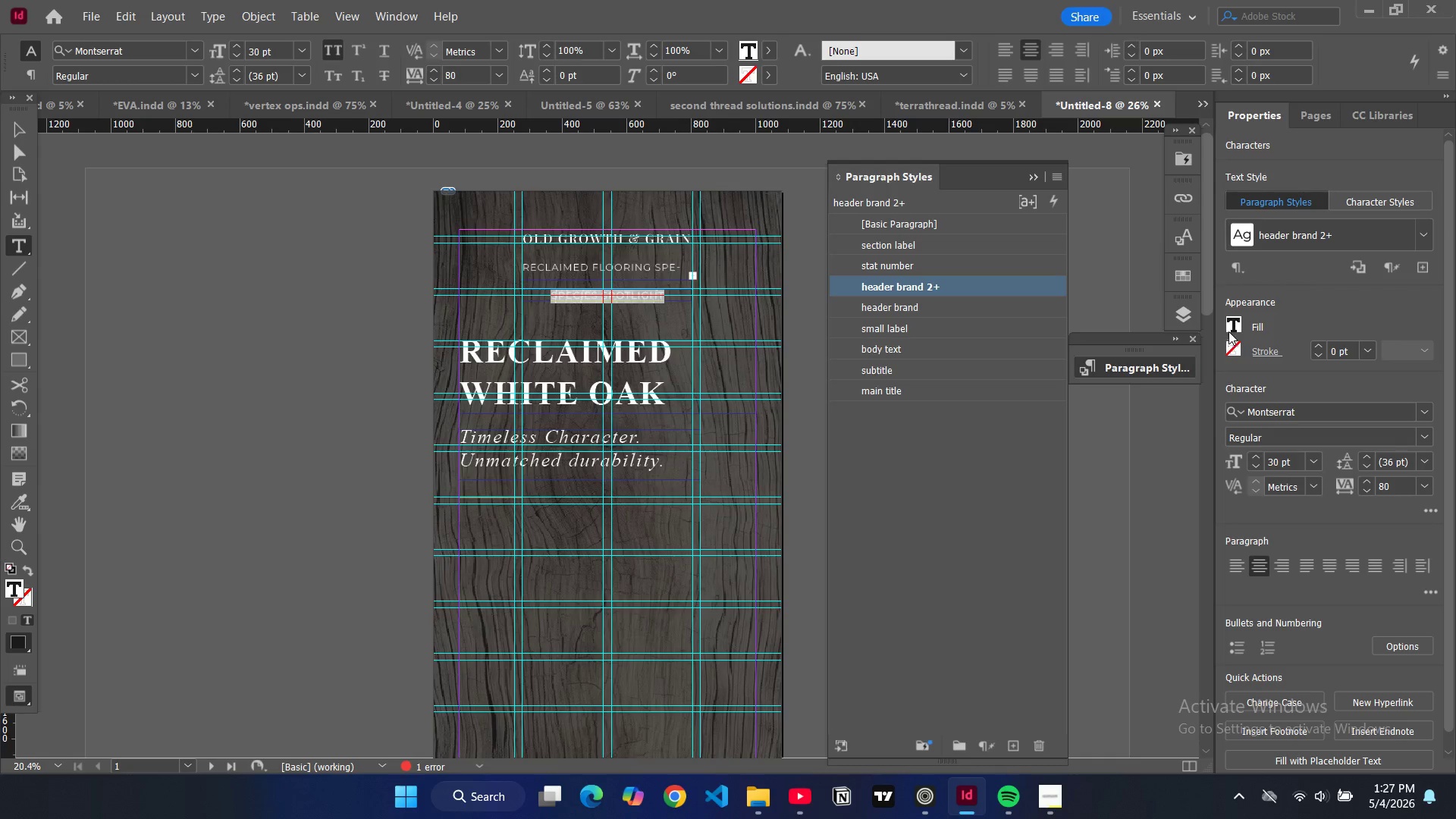 
double_click([1233, 327])
 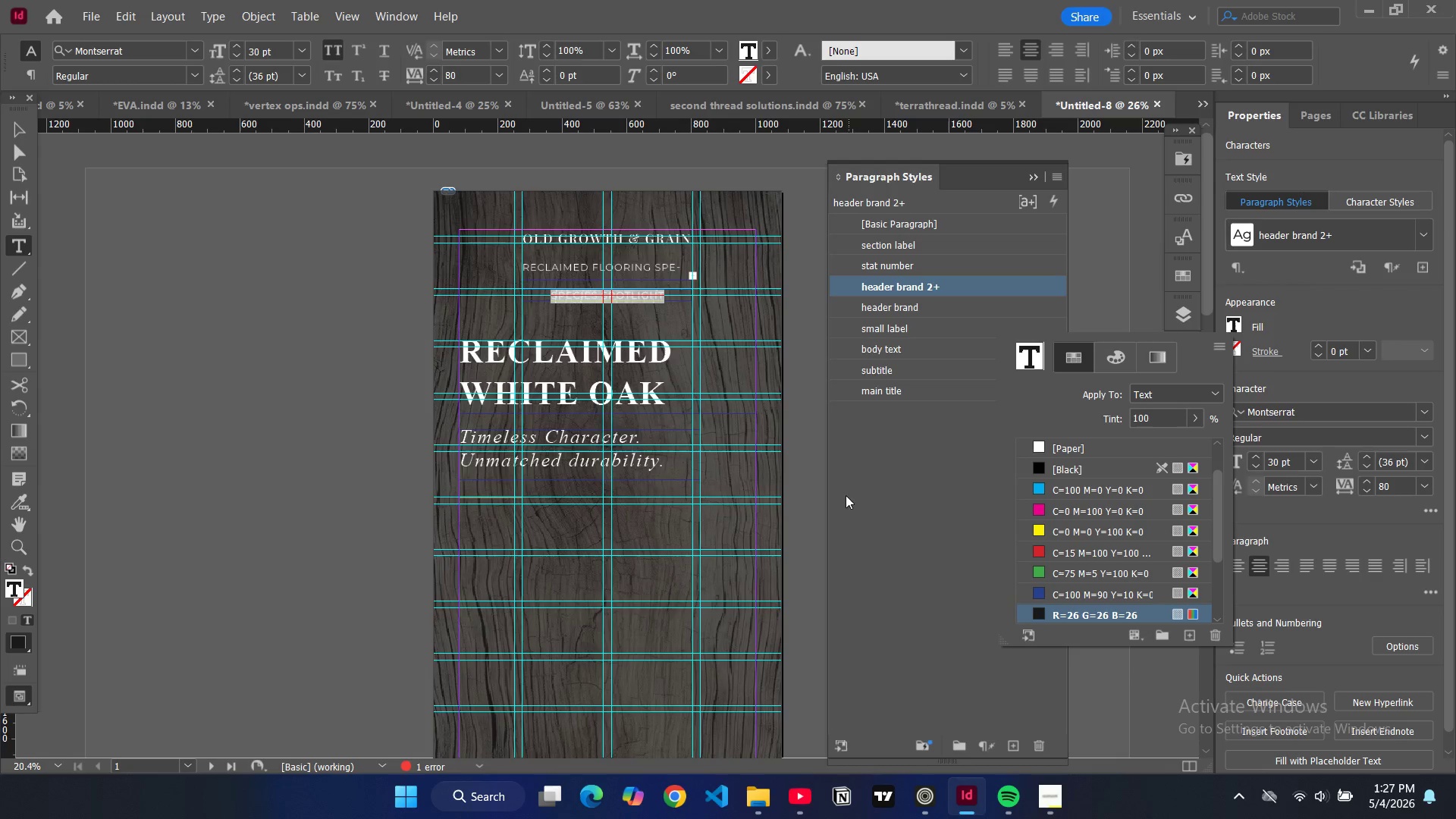 
scroll: coordinate [1070, 606], scroll_direction: down, amount: 11.0
 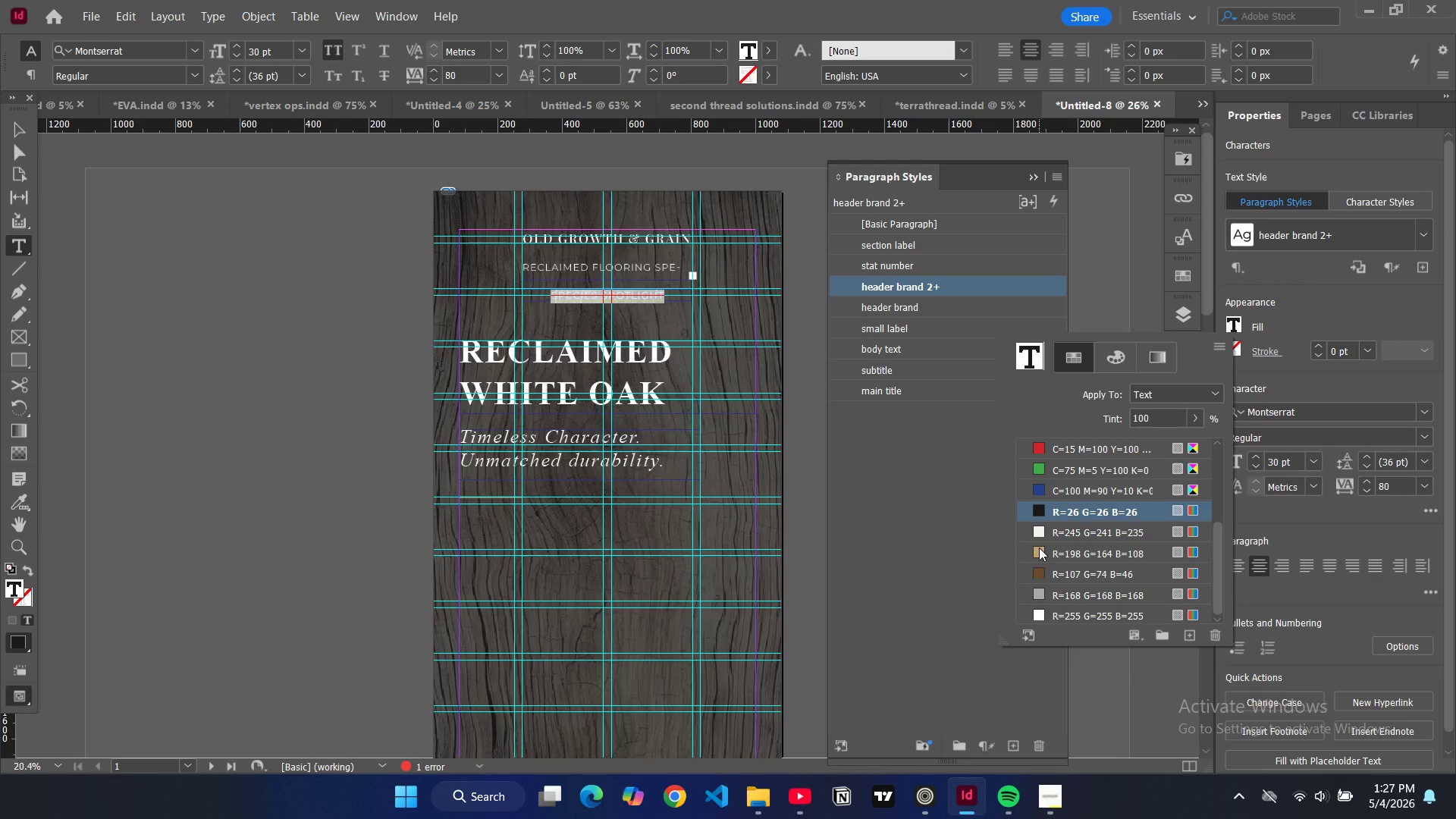 
left_click([1039, 548])
 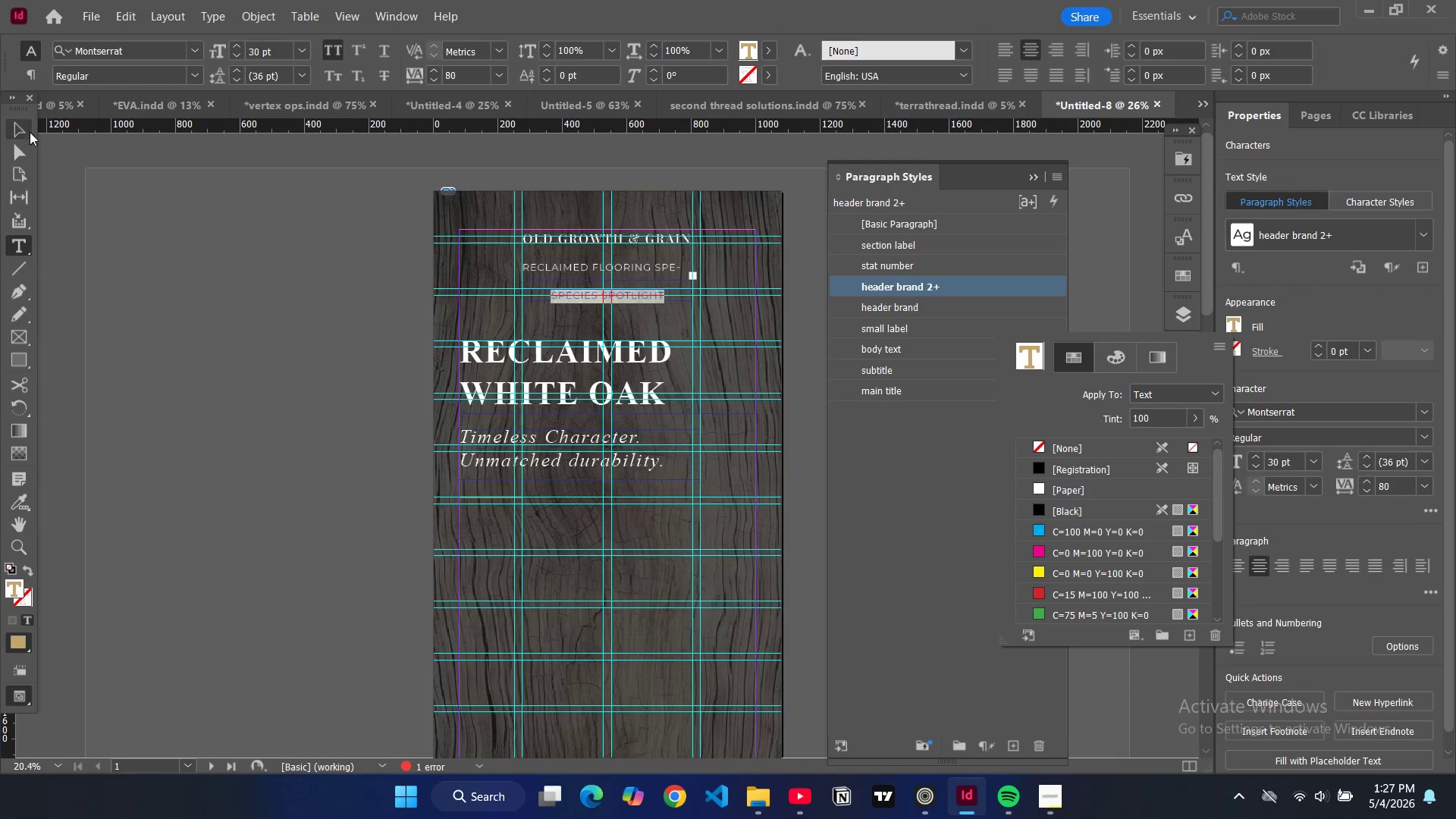 
left_click([26, 130])
 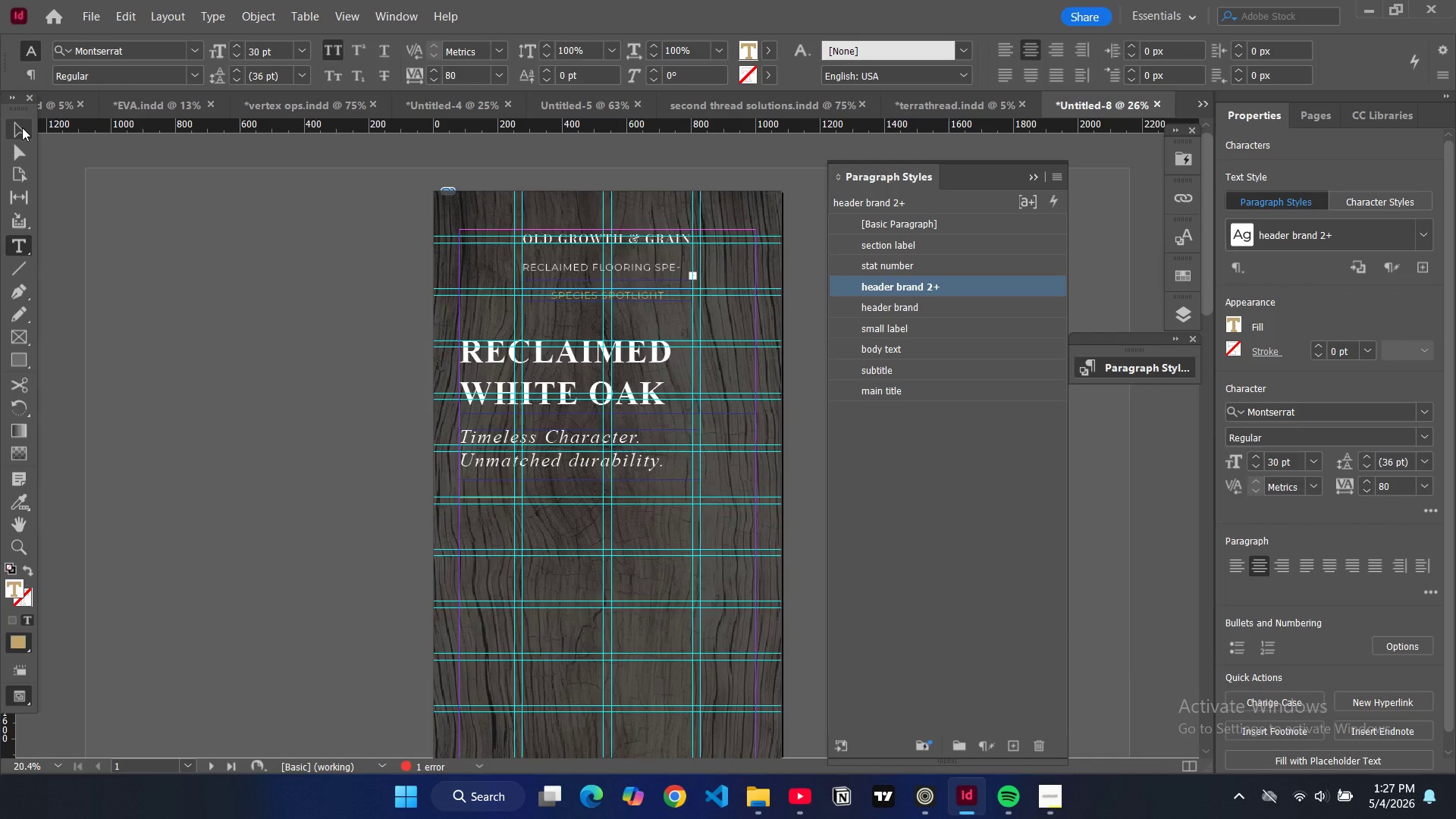 
left_click([22, 127])
 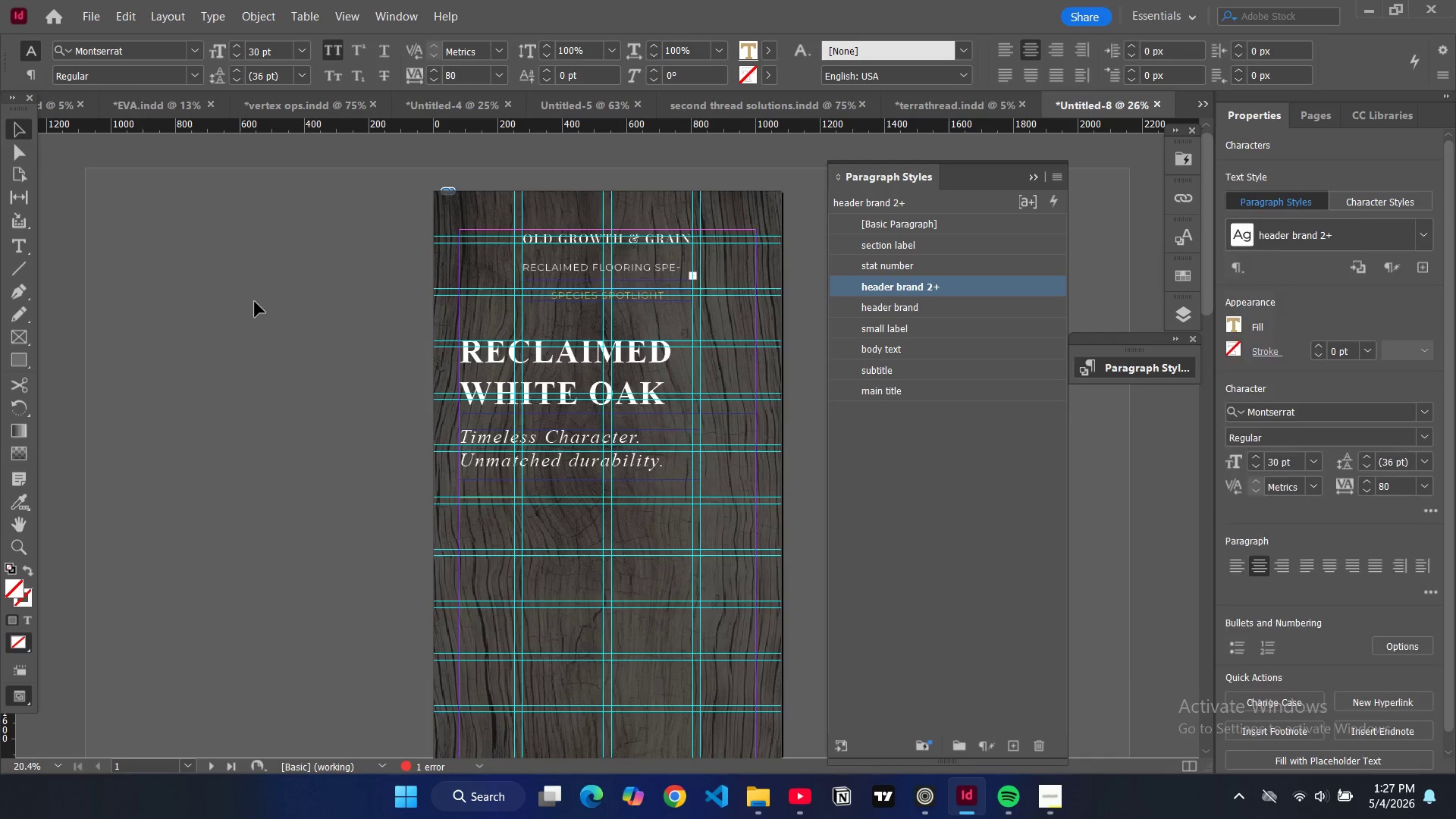 
left_click([255, 302])
 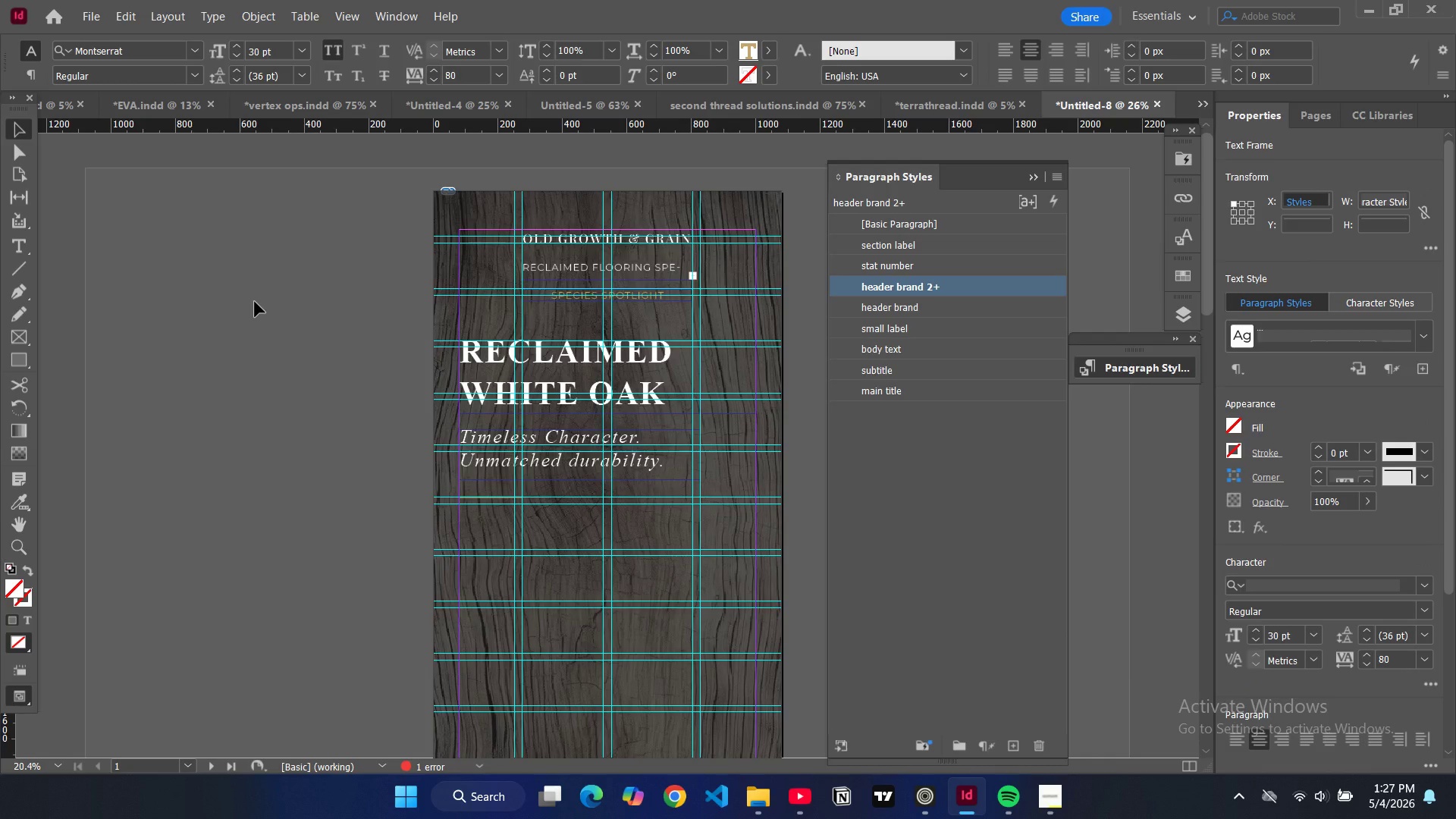 
key(W)
 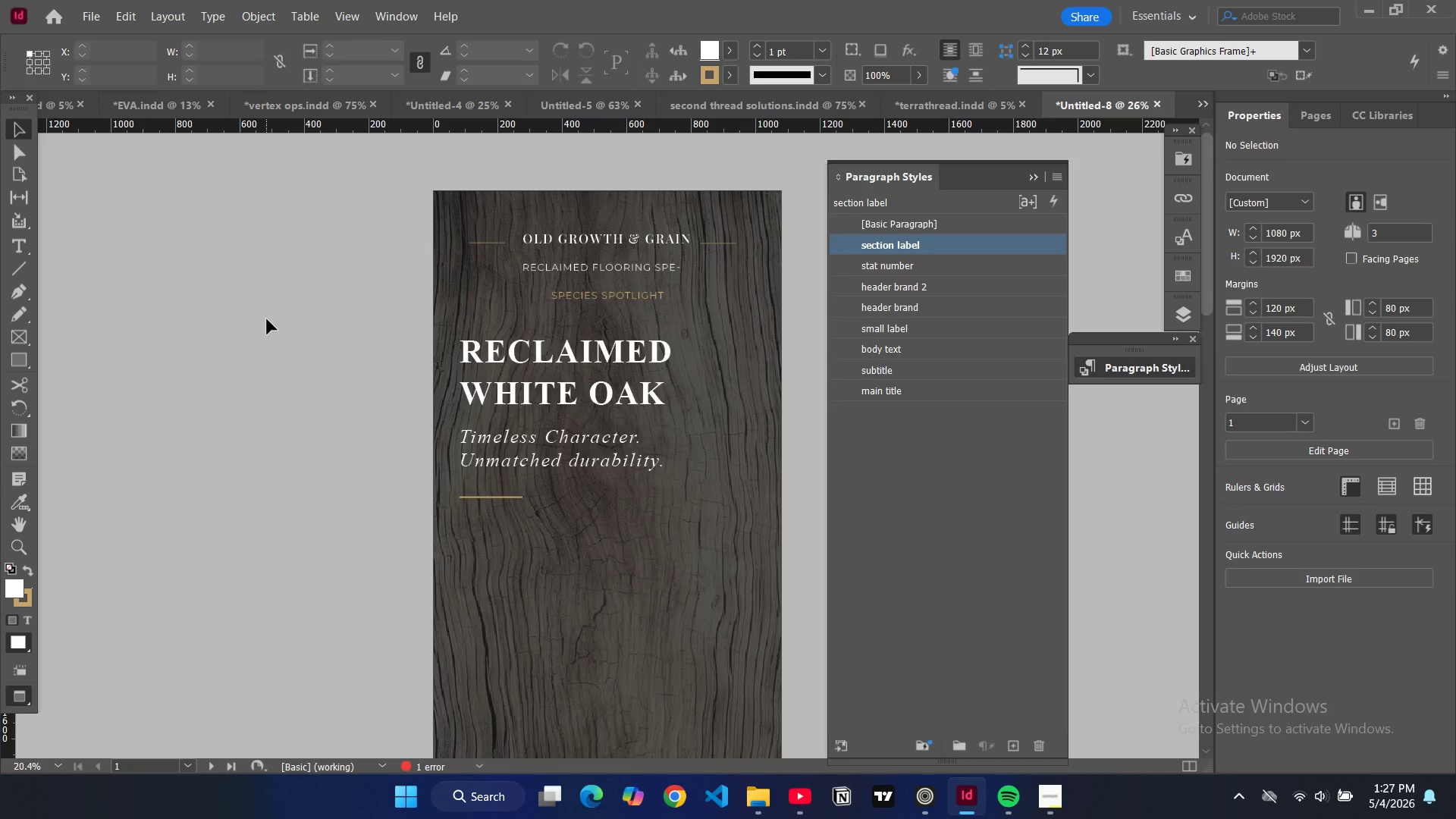 
scroll: coordinate [267, 319], scroll_direction: down, amount: 1.0
 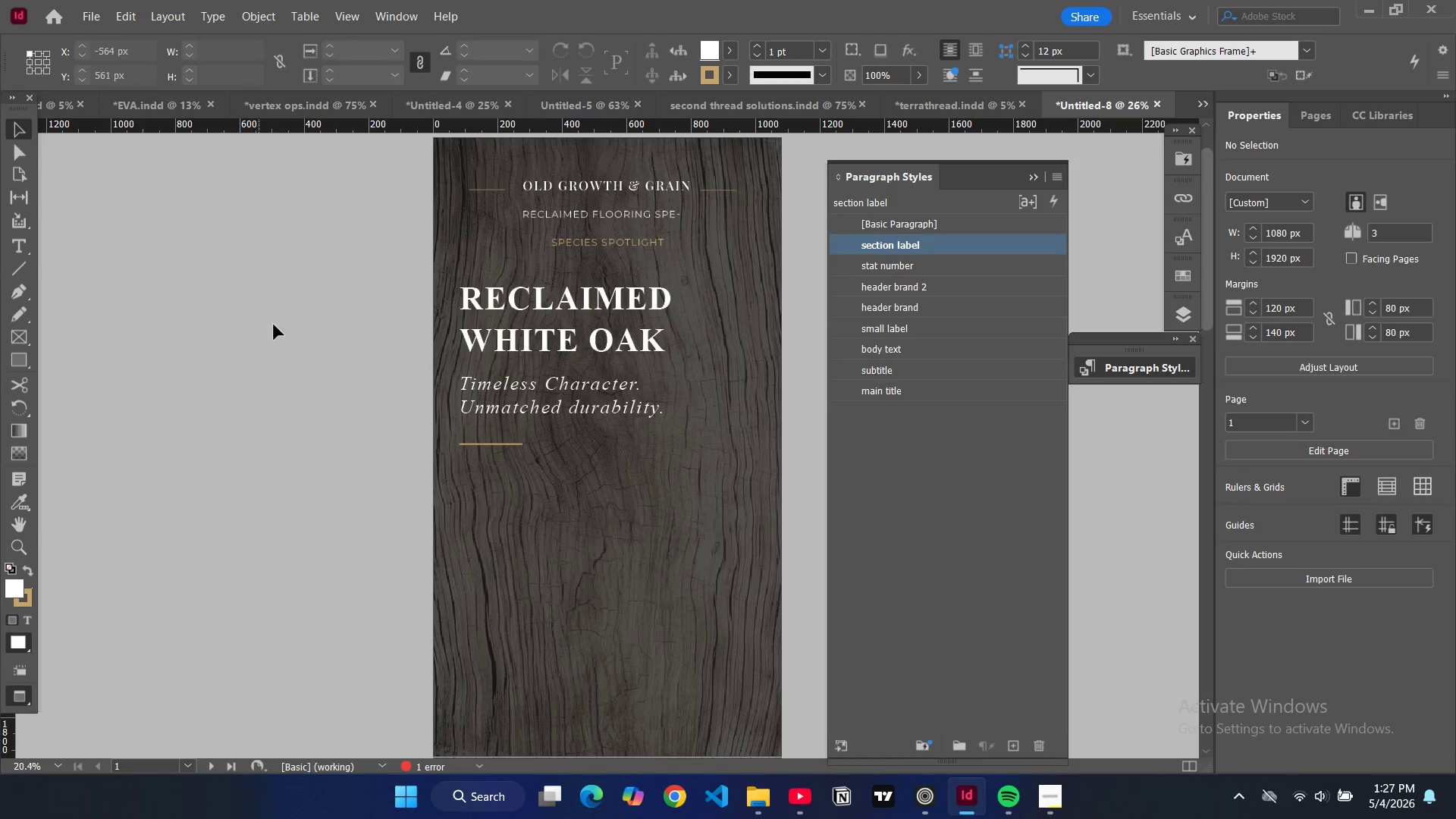 
key(W)
 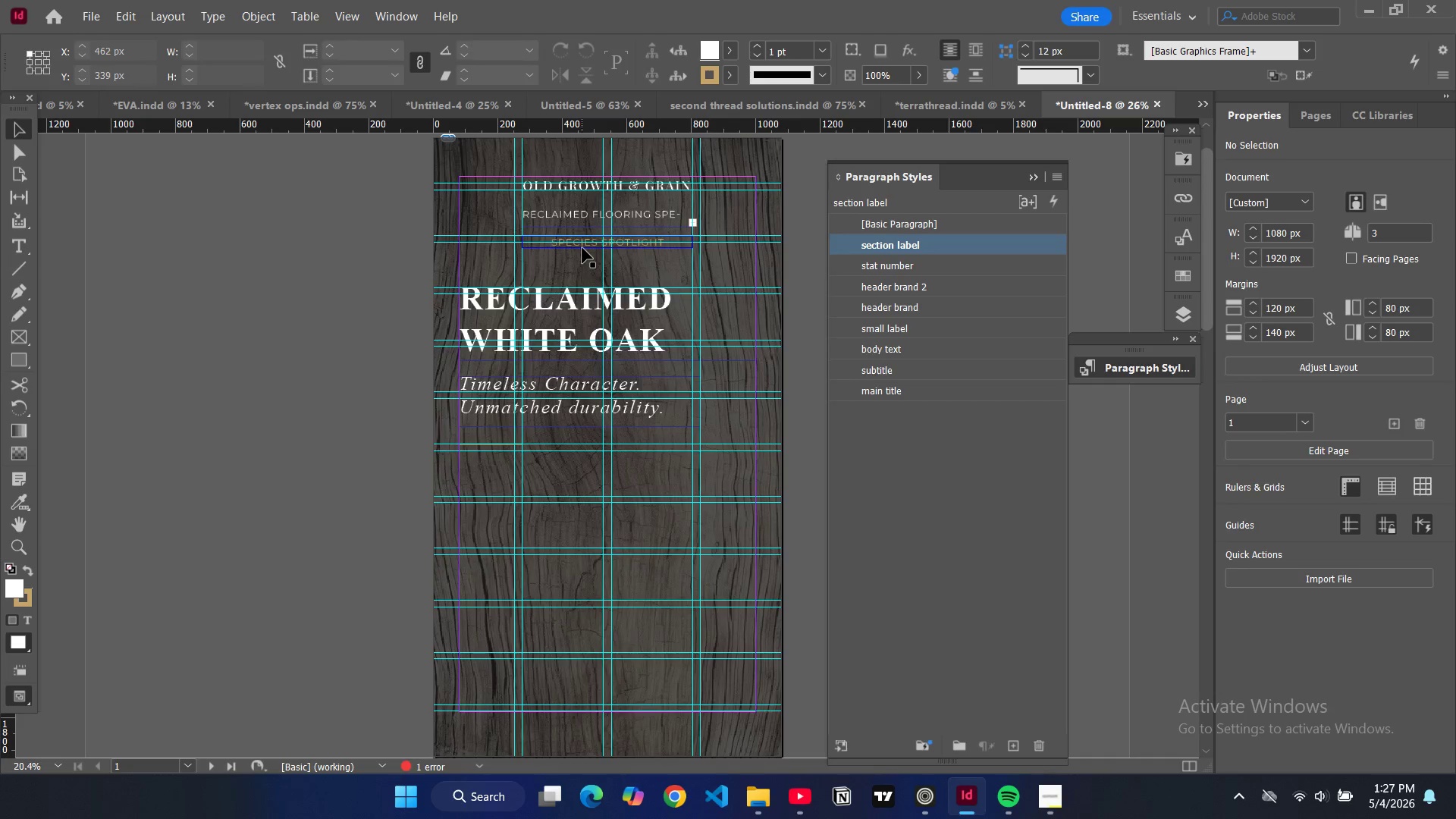 
left_click([582, 248])
 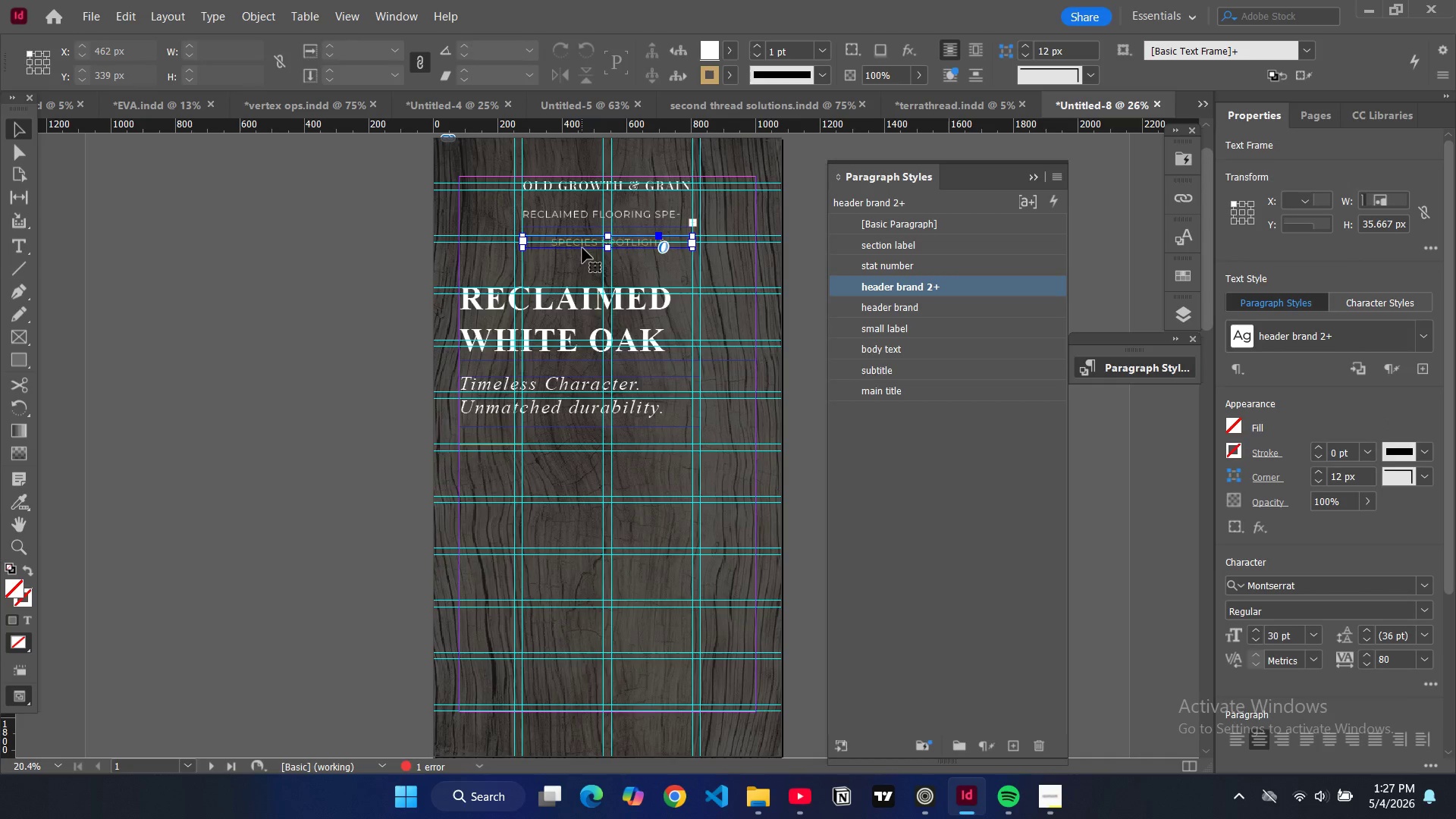 
key(Control+C)
 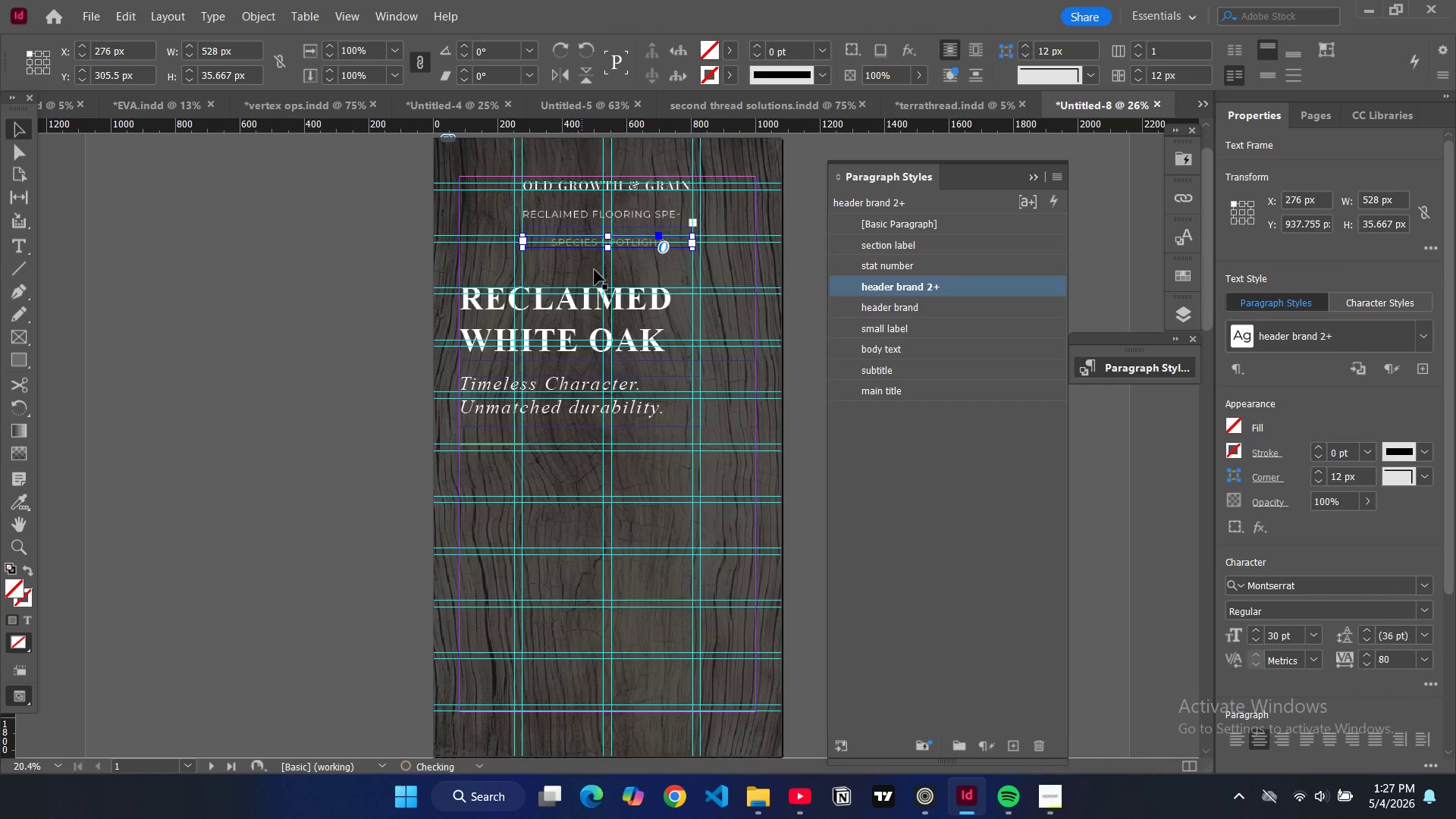 
key(Control+V)
 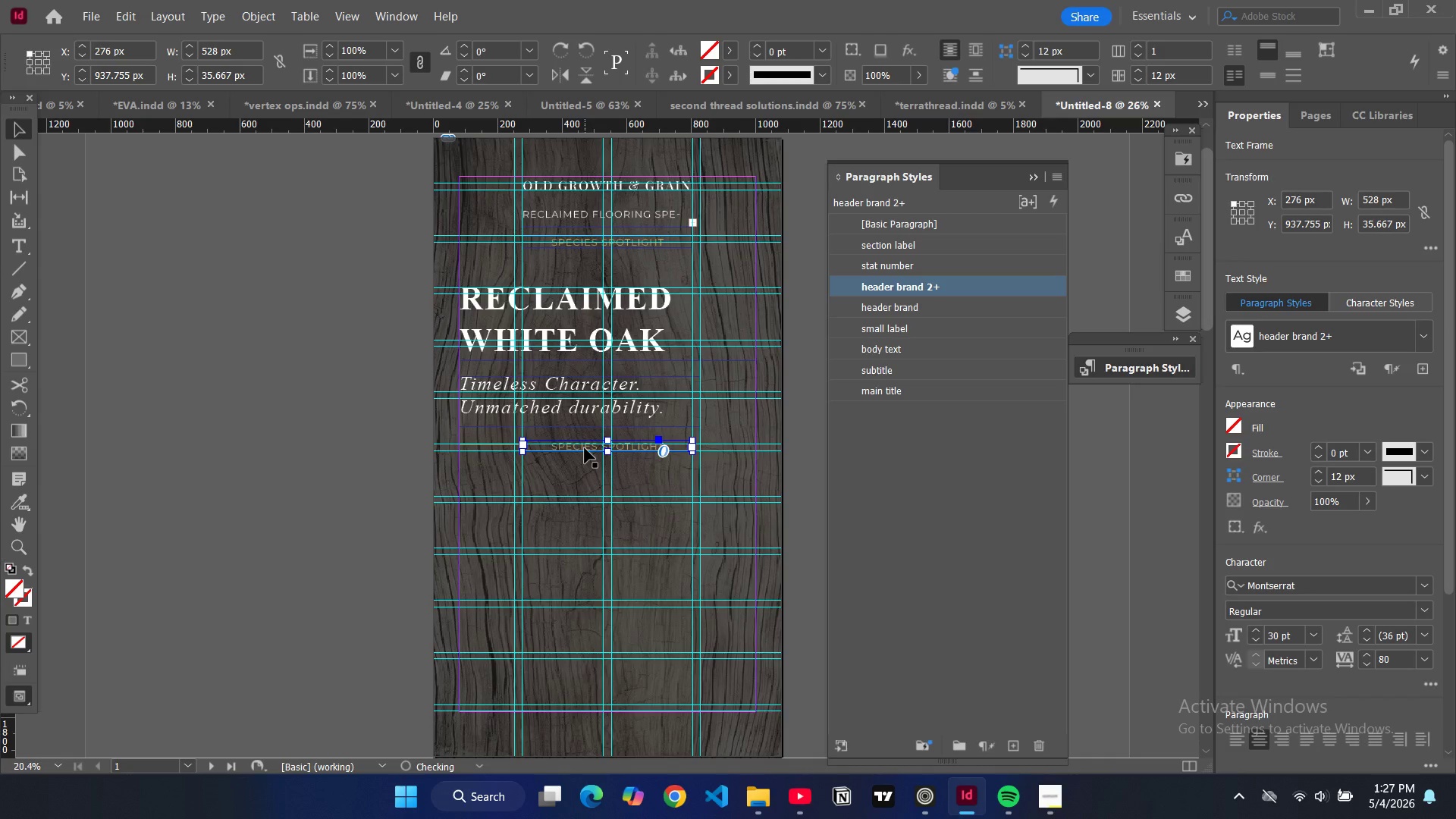 
left_click_drag(start_coordinate=[584, 448], to_coordinate=[519, 492])
 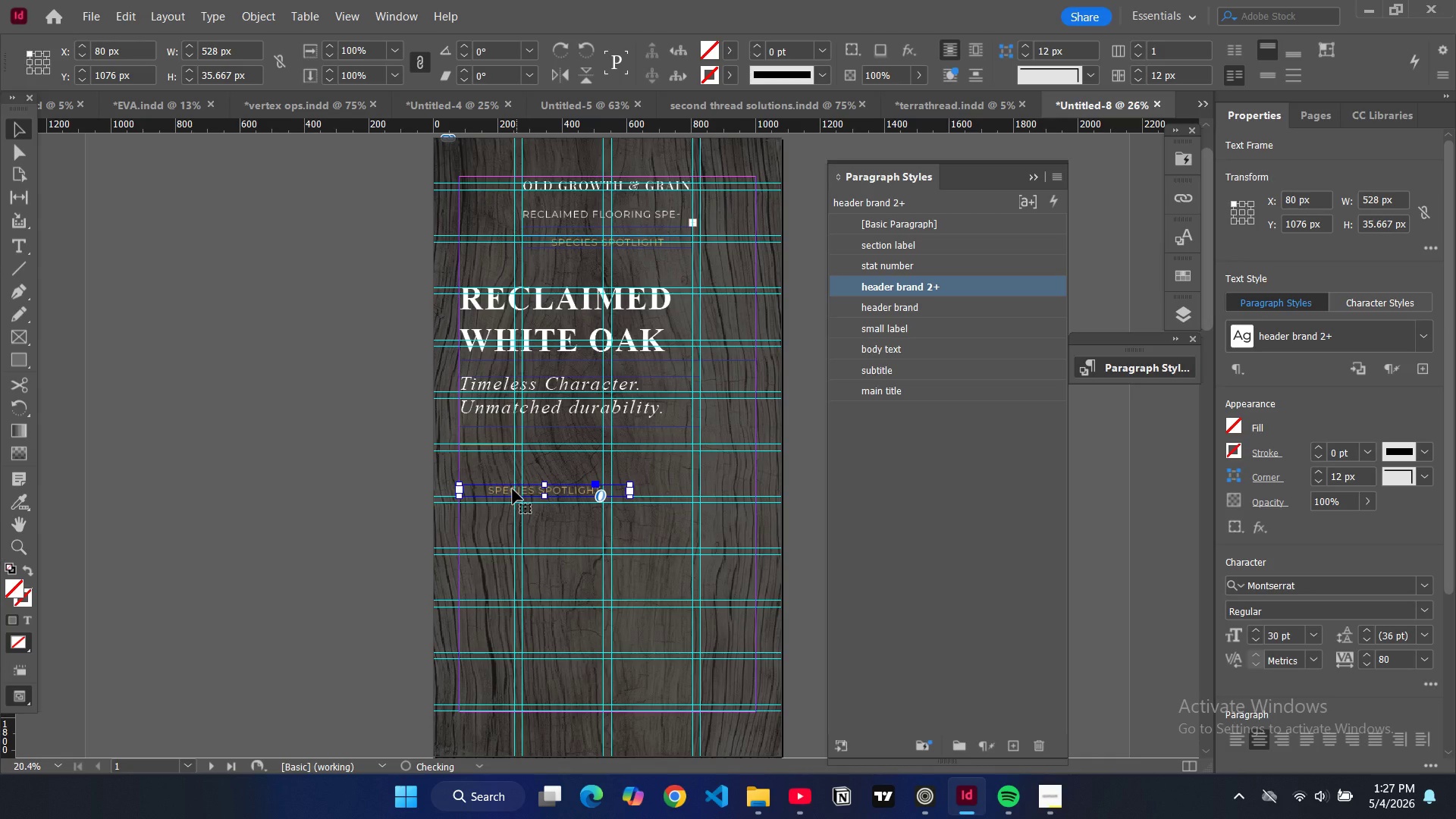 
double_click([513, 489])
 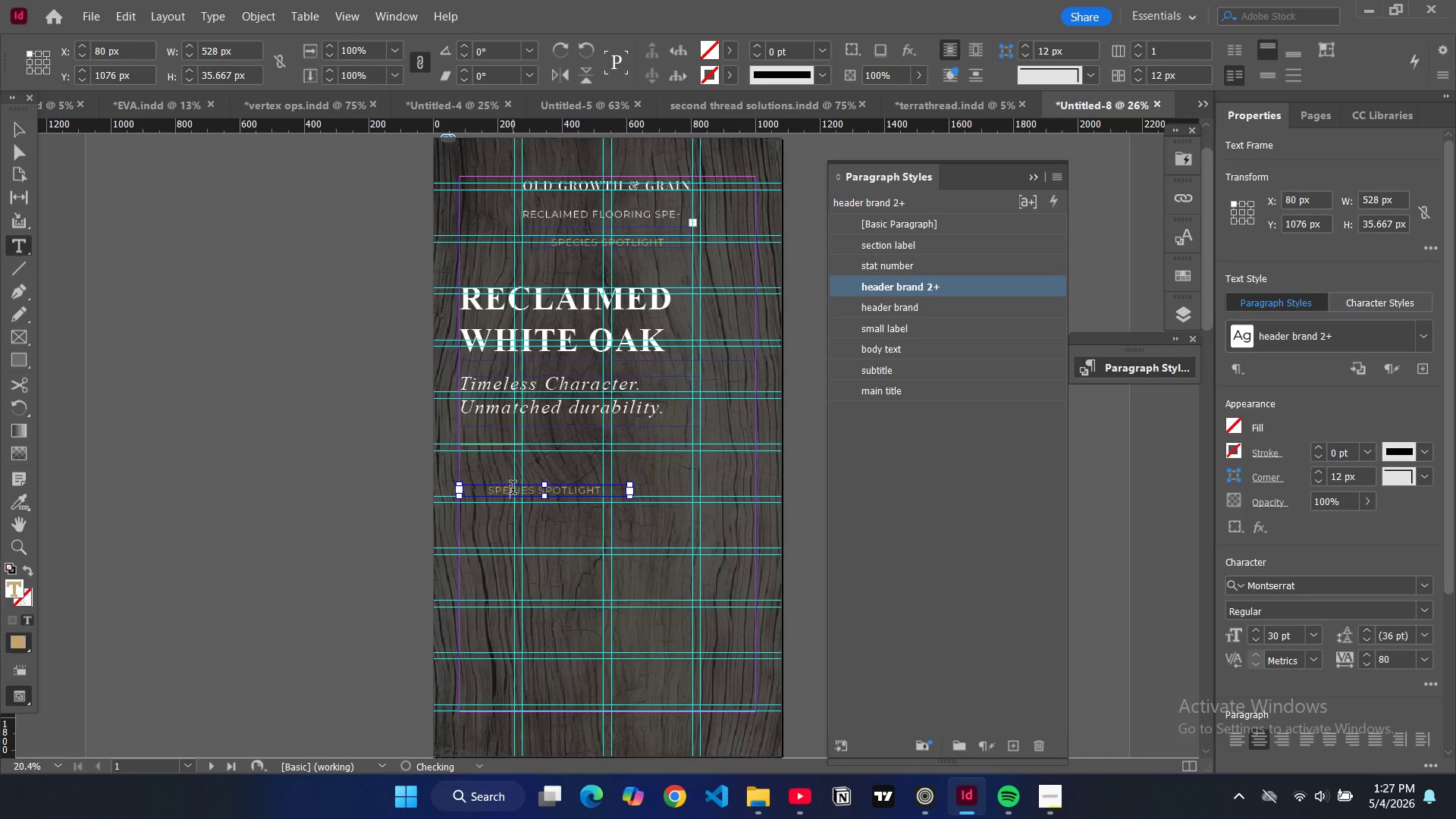 
double_click([513, 489])
 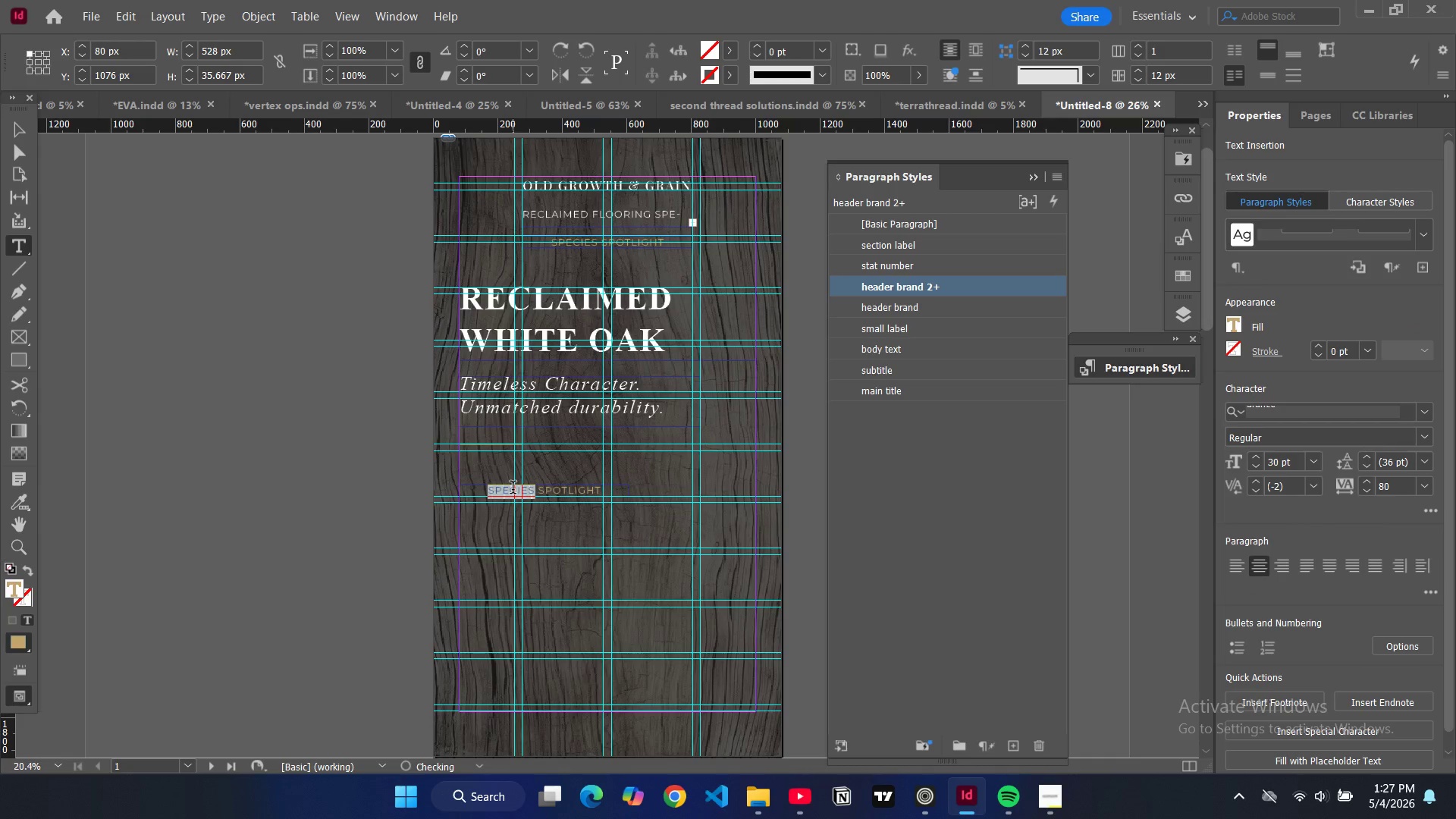 
key(Control+A)
 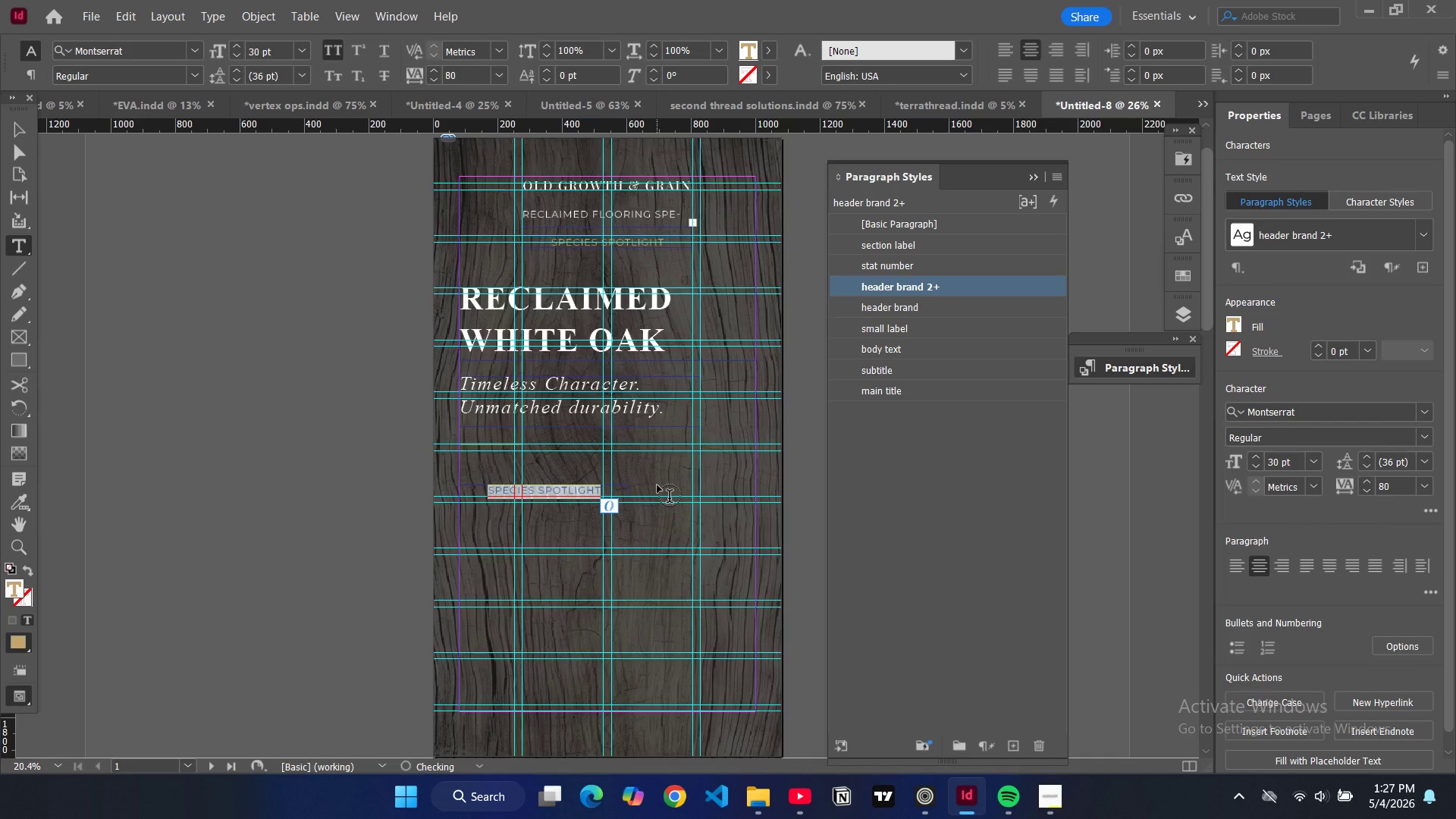 
type(janka hardness)
 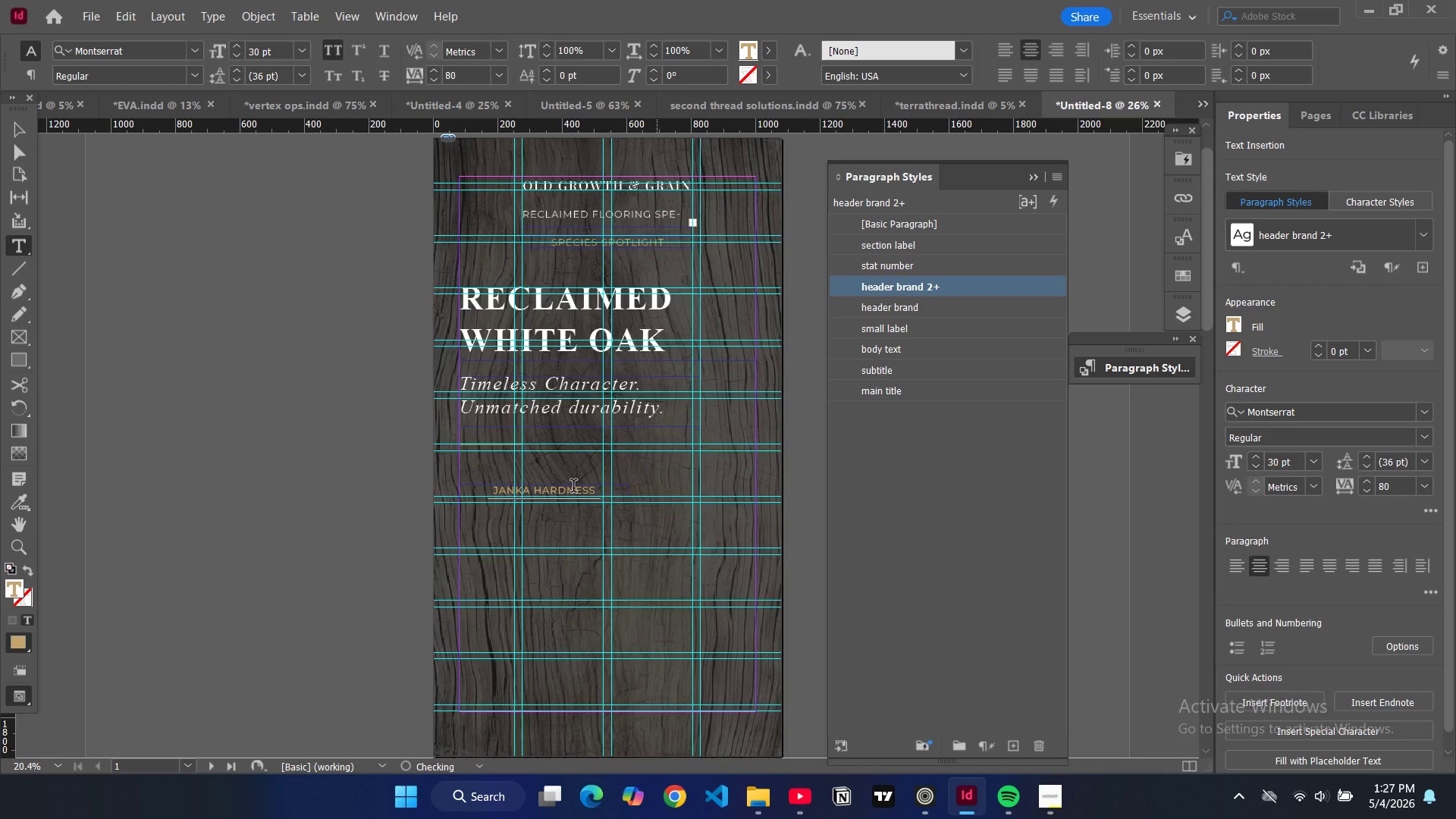 
double_click([573, 488])
 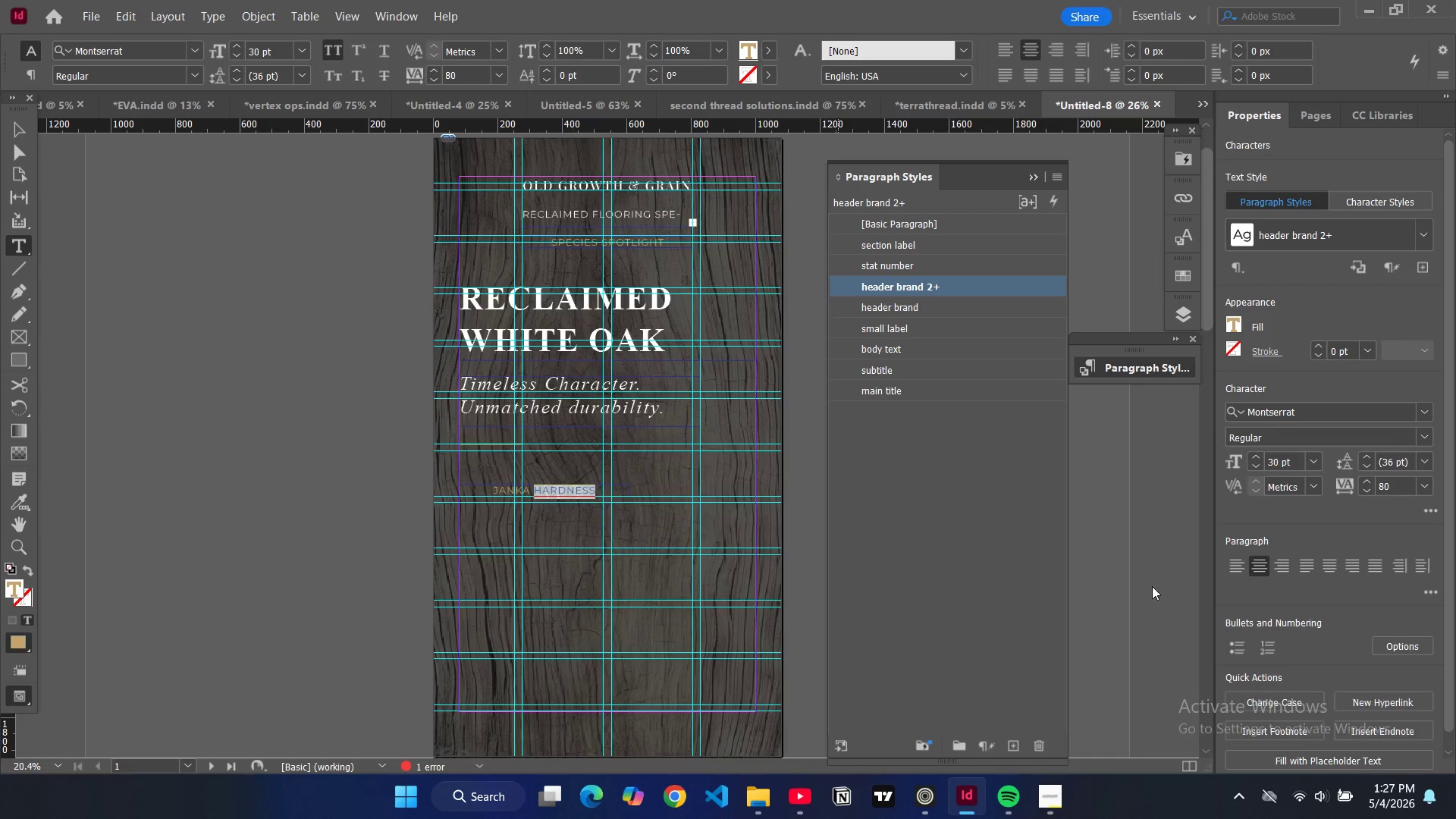 
hold_key(key=ControlLeft, duration=0.38)
 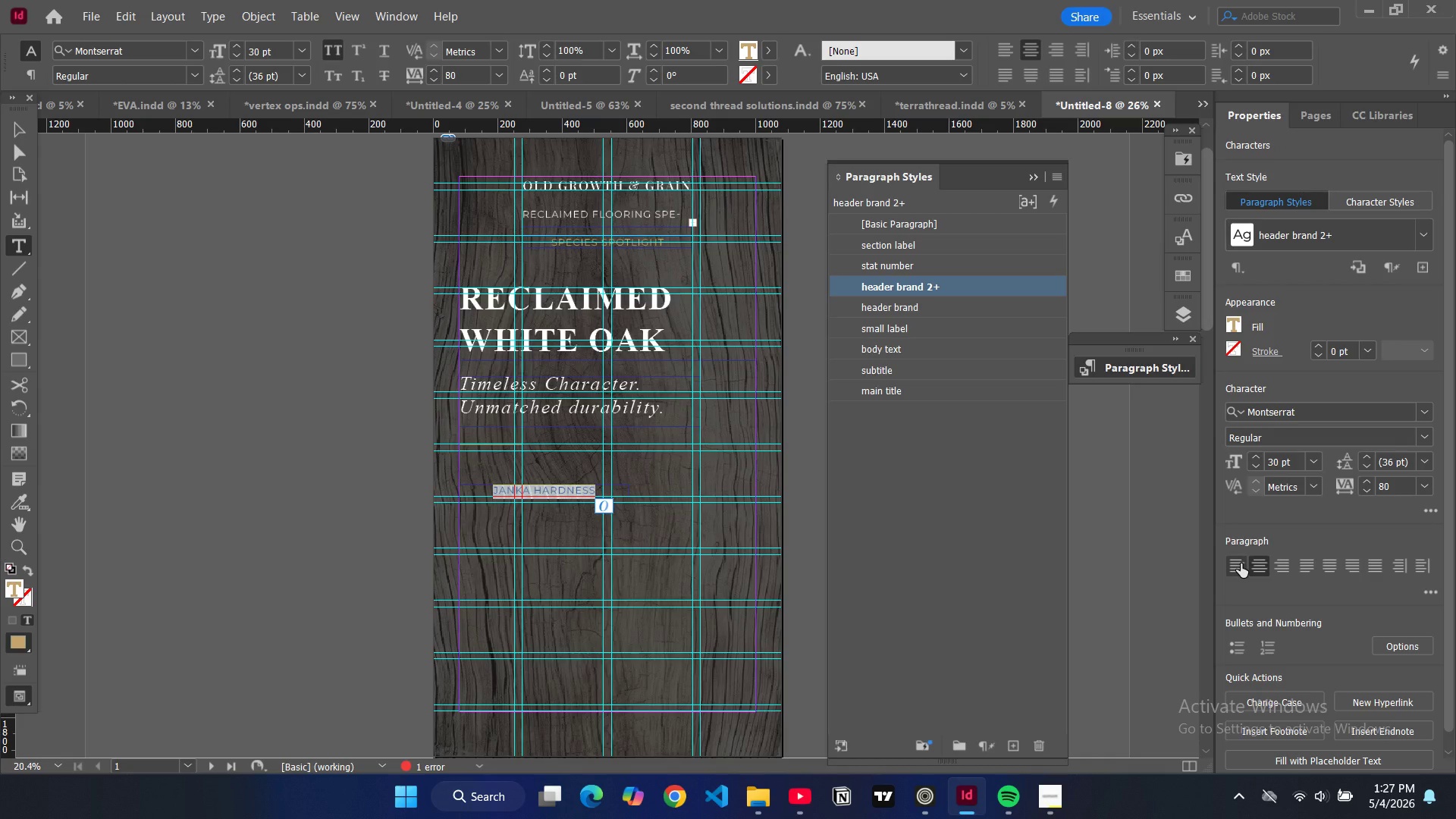 
key(A)
 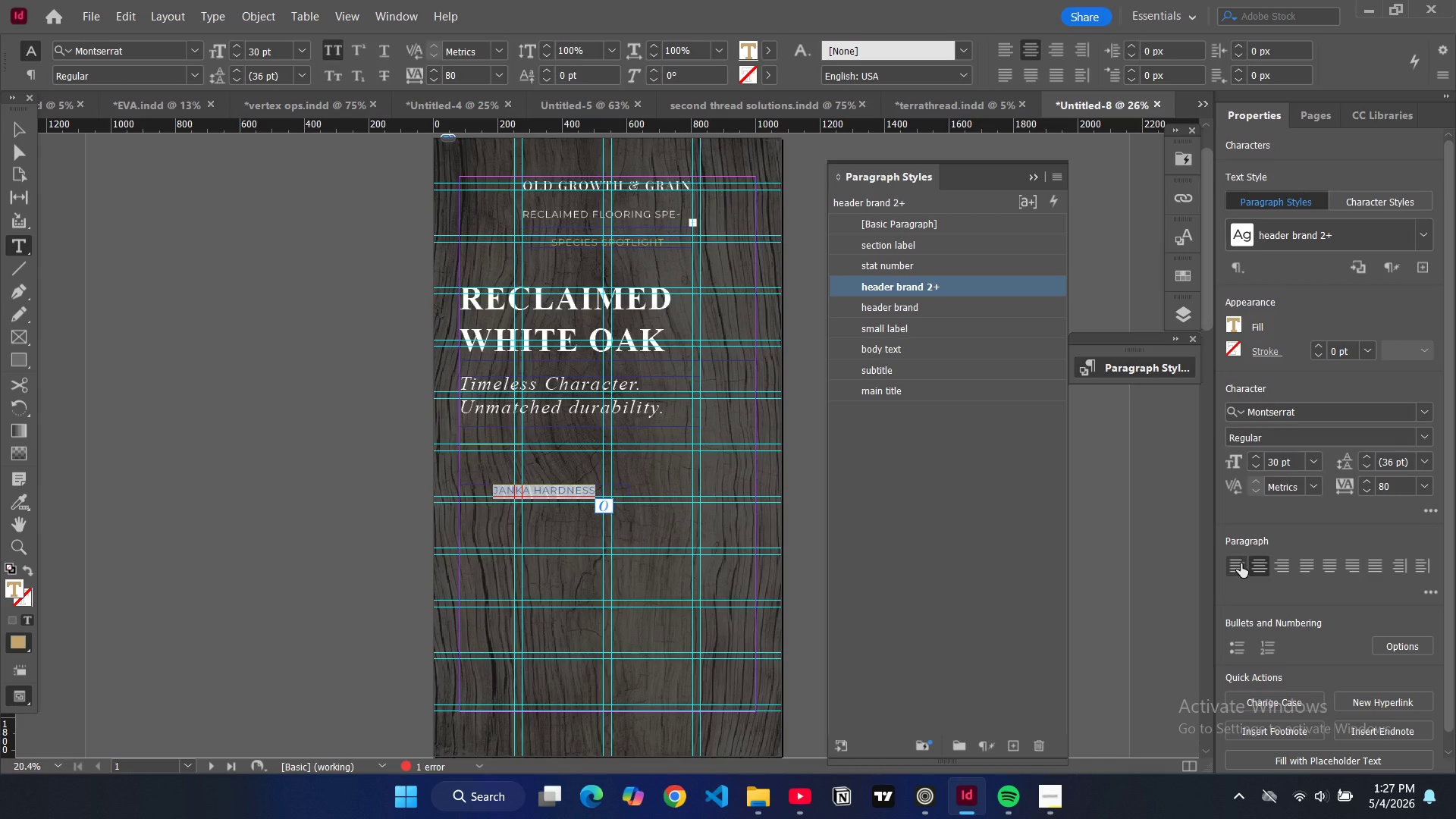 
left_click([1241, 563])
 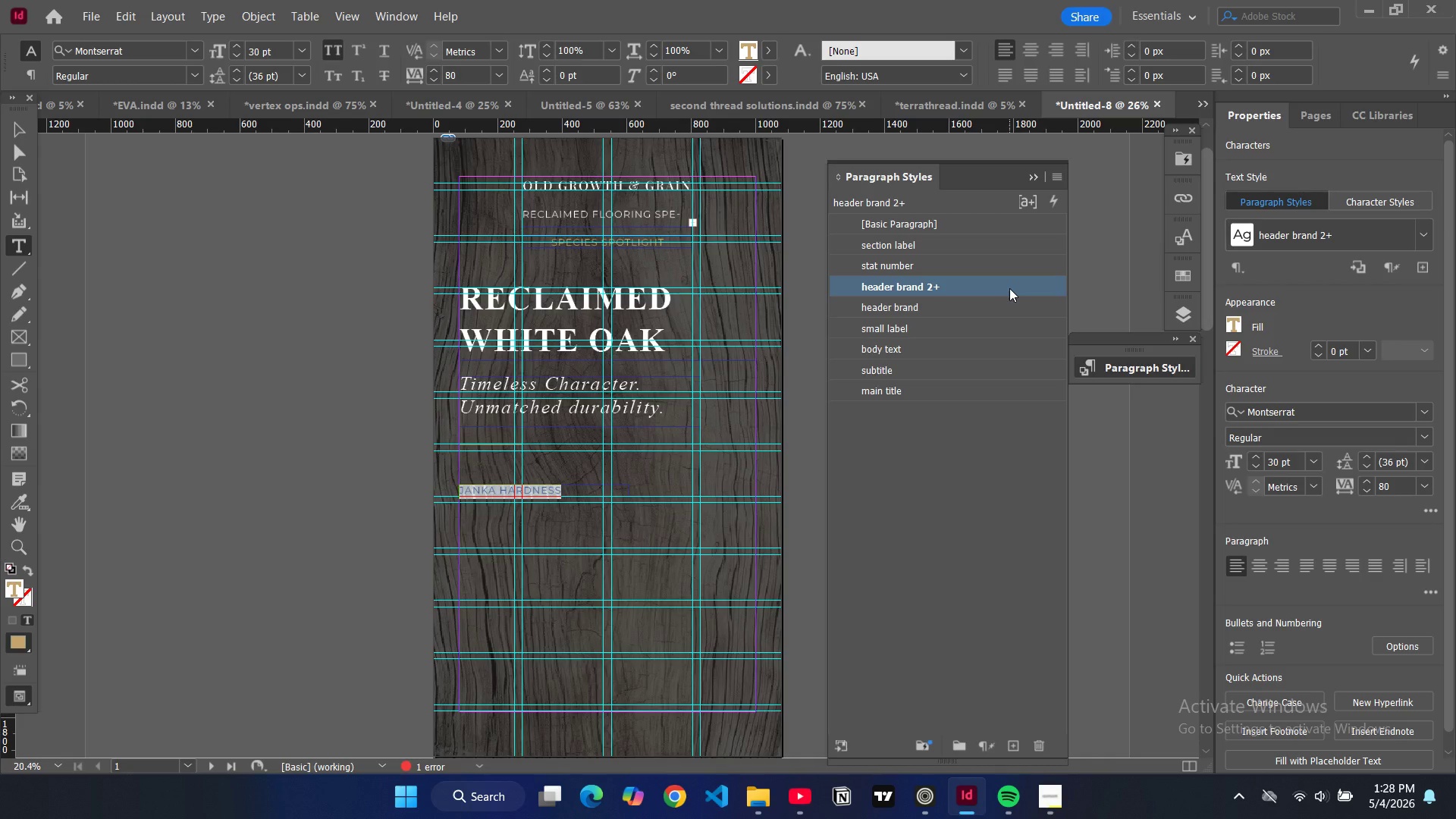 
wait(50.12)
 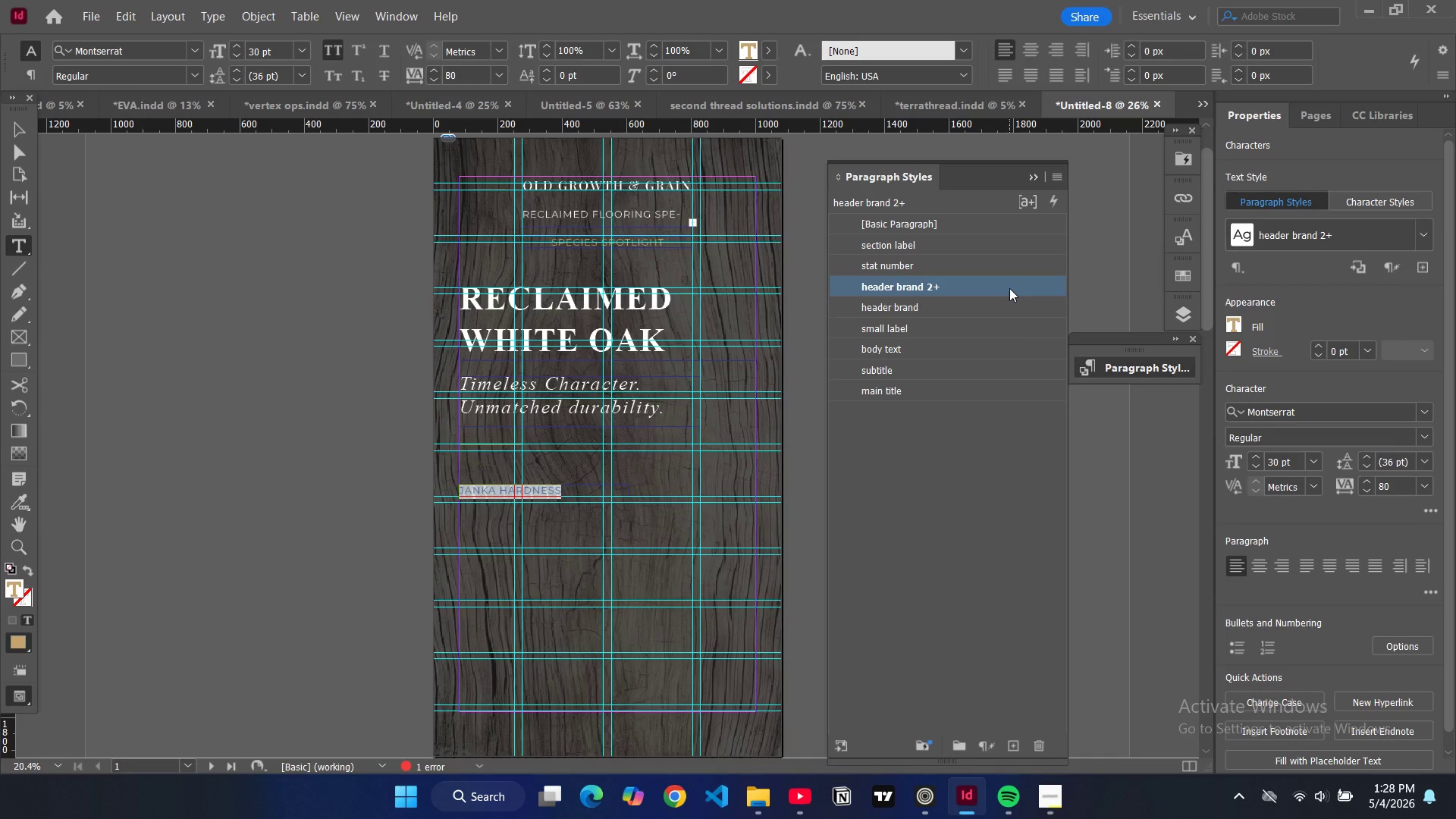 
double_click([992, 290])
 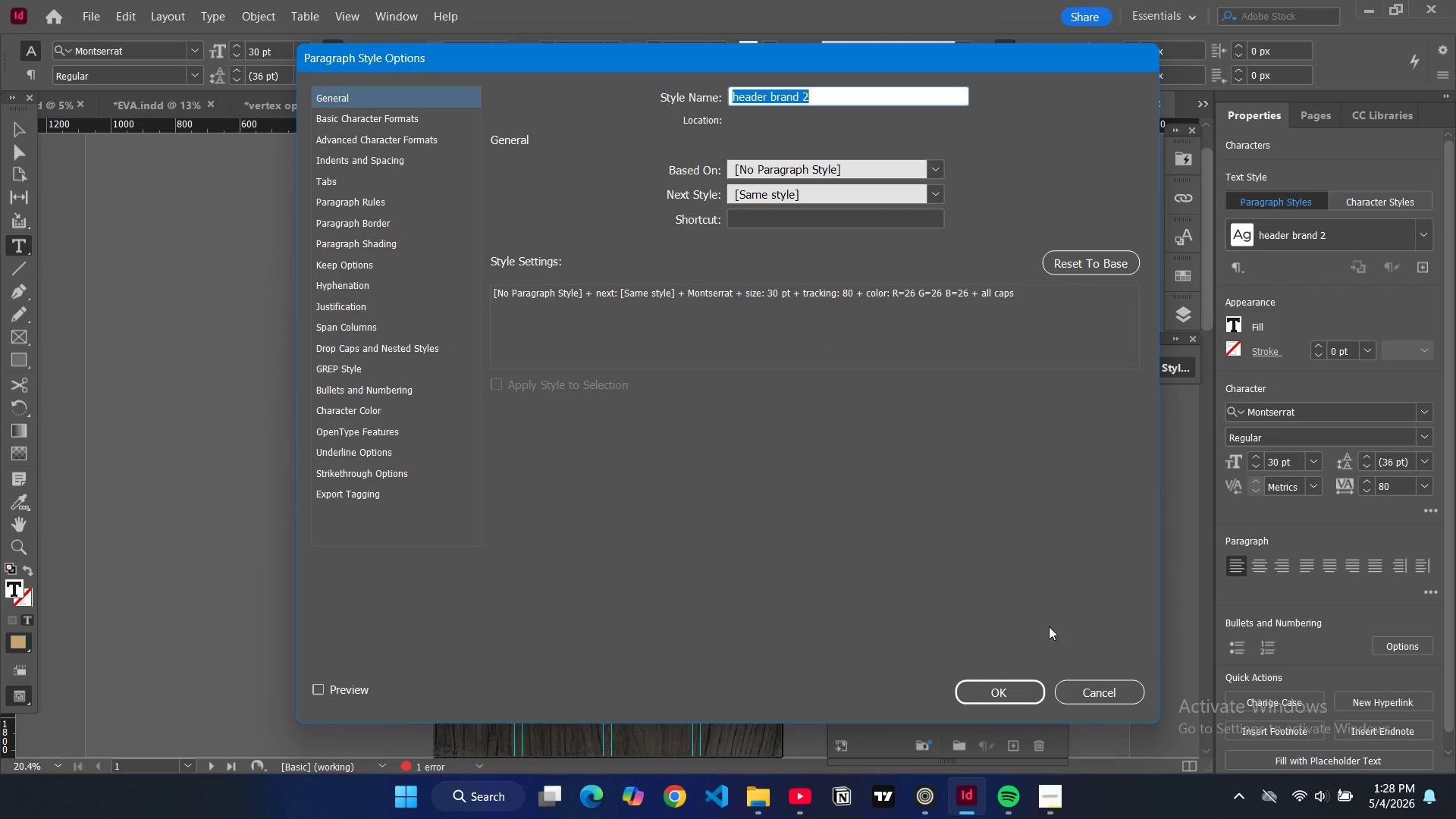 
left_click([1092, 700])
 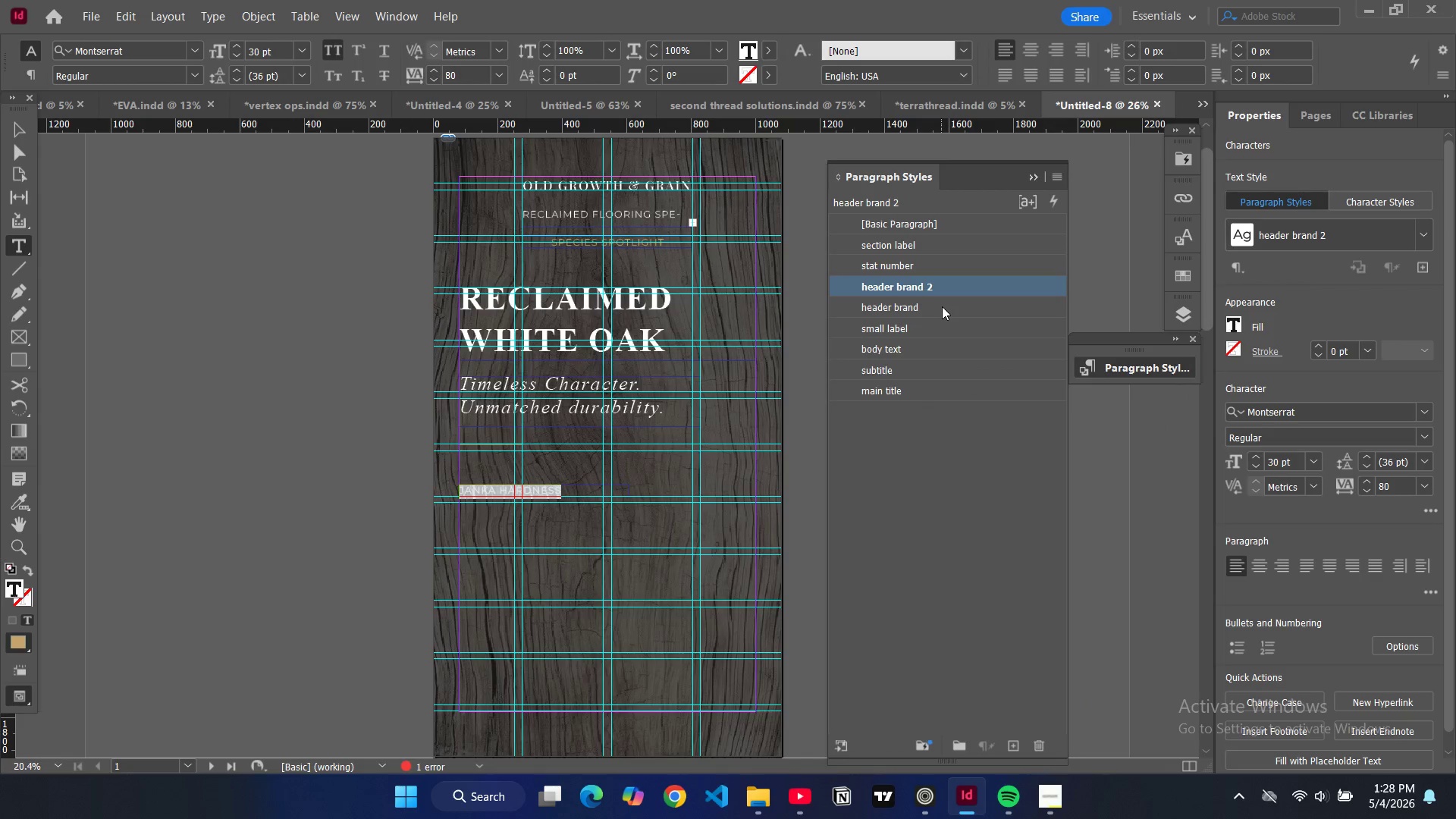 
left_click([942, 306])
 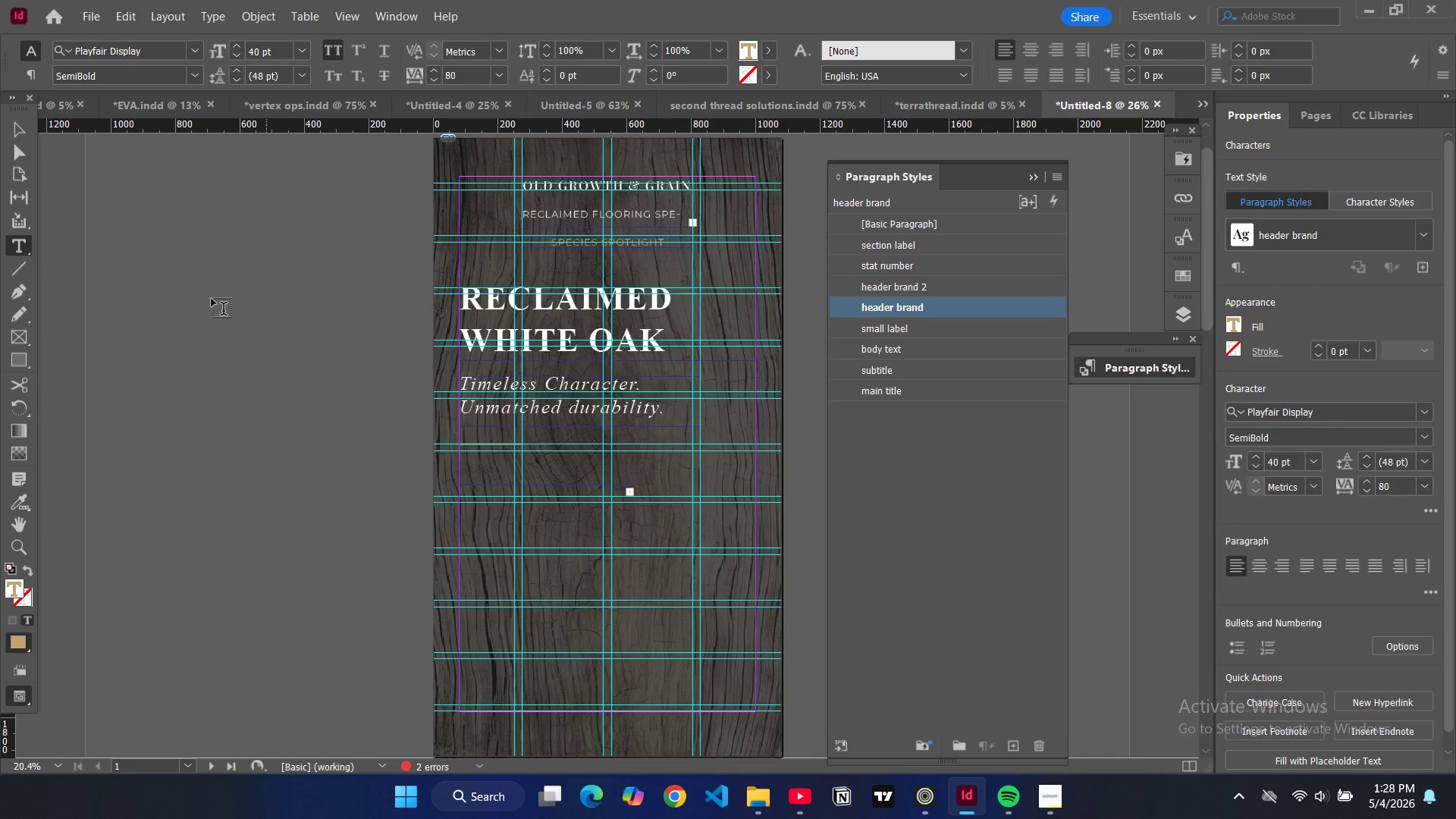 
left_click([21, 127])
 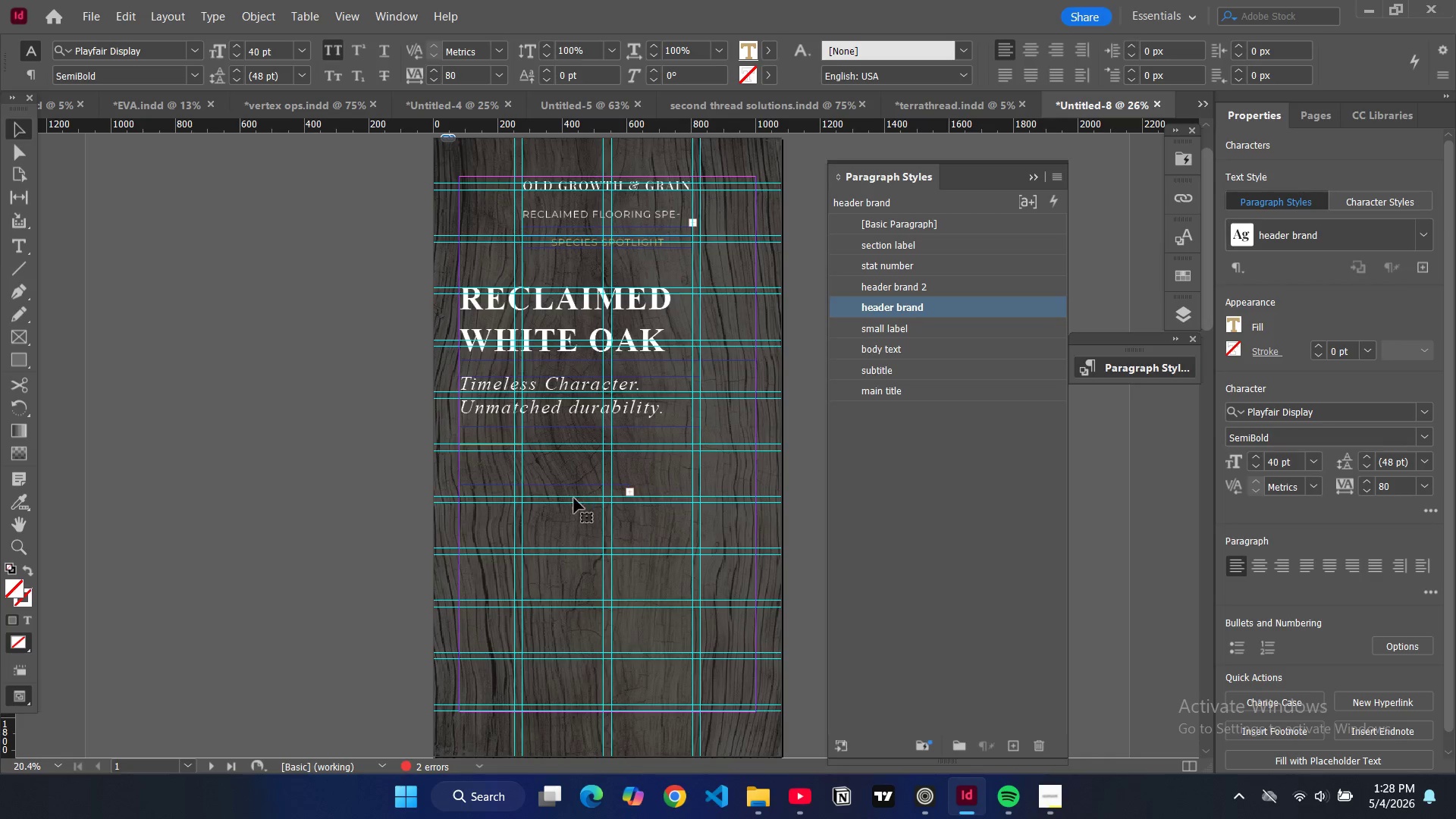 
left_click([573, 491])
 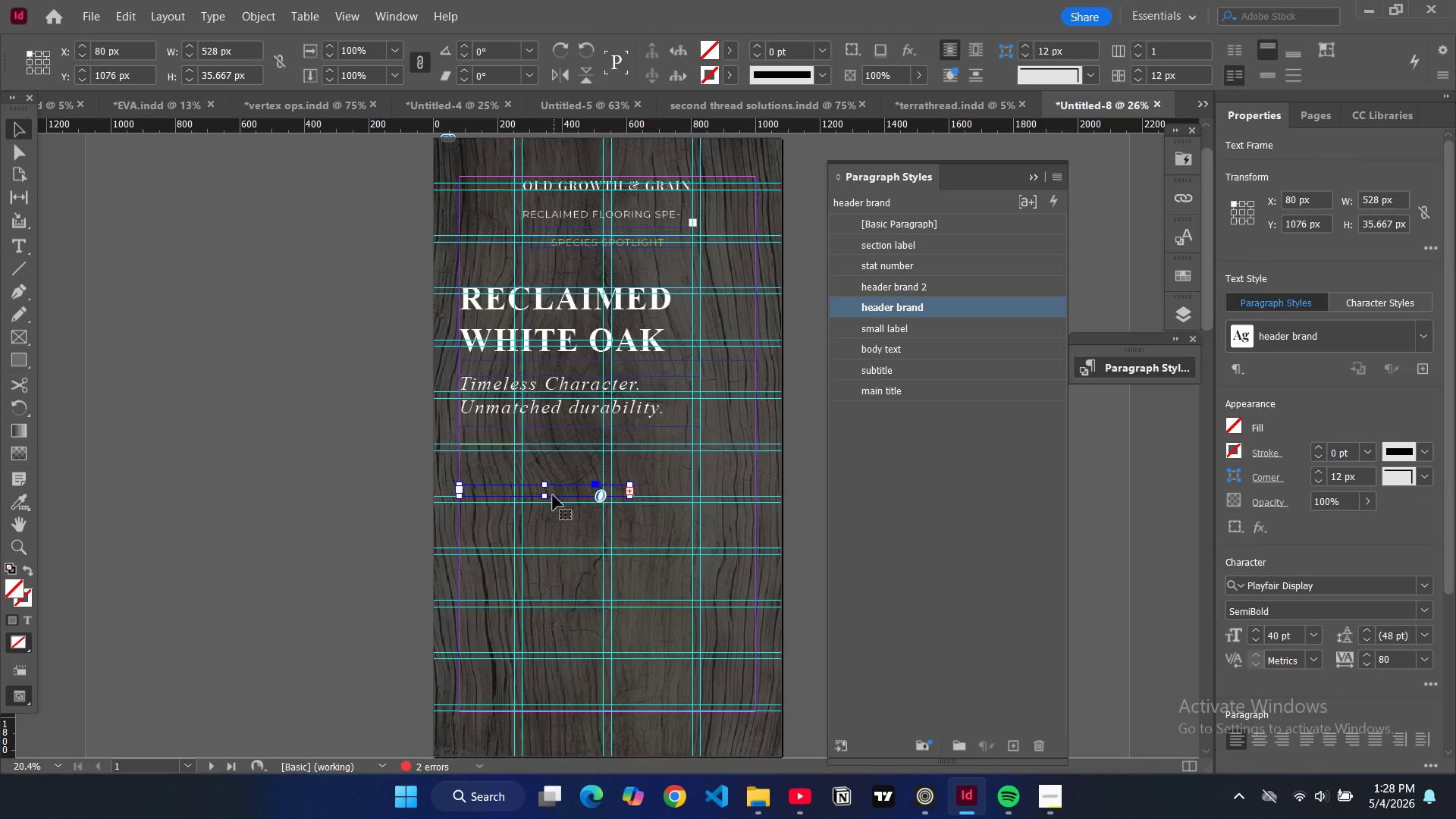 
left_click_drag(start_coordinate=[545, 497], to_coordinate=[545, 513])
 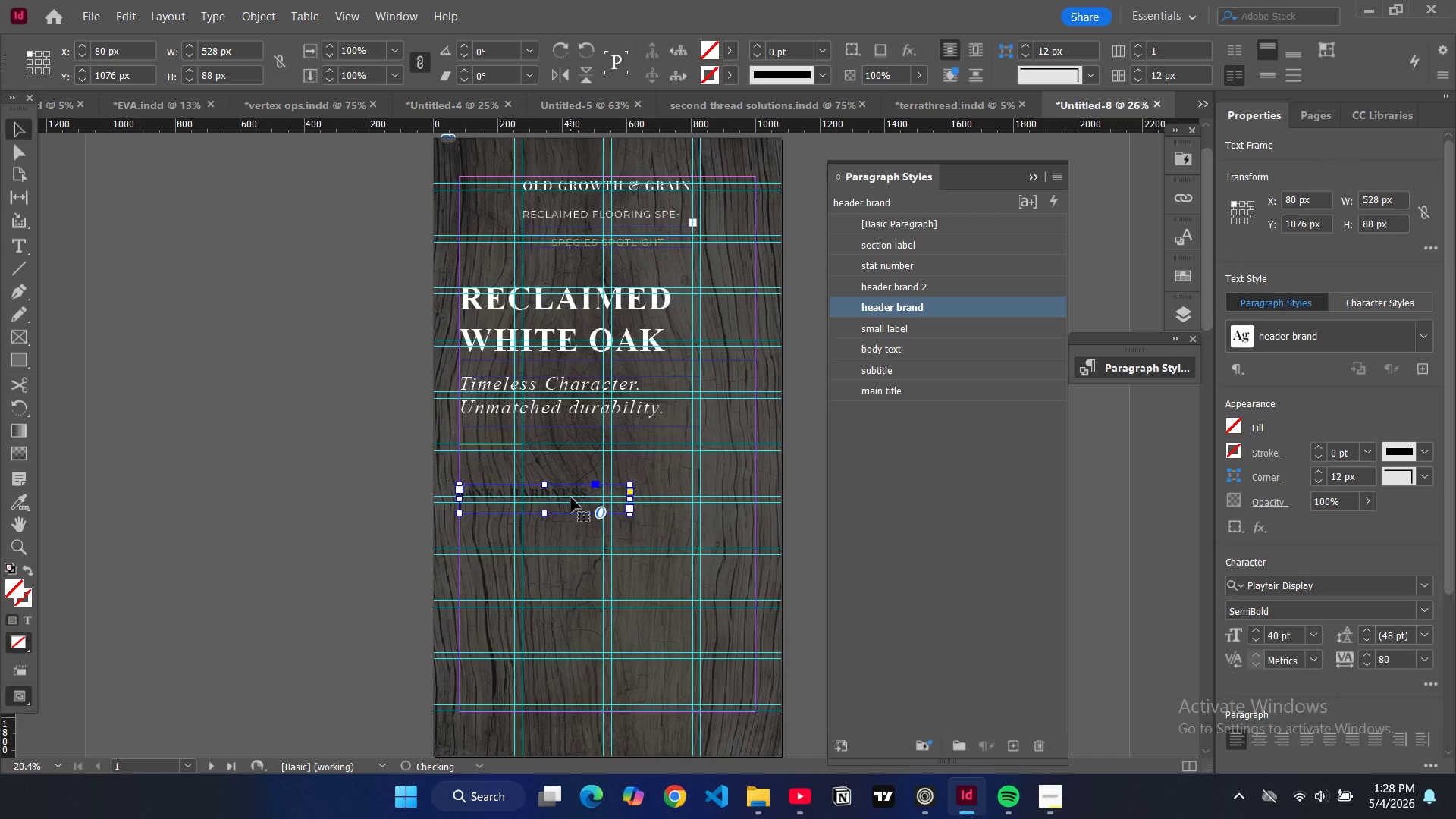 
double_click([571, 497])
 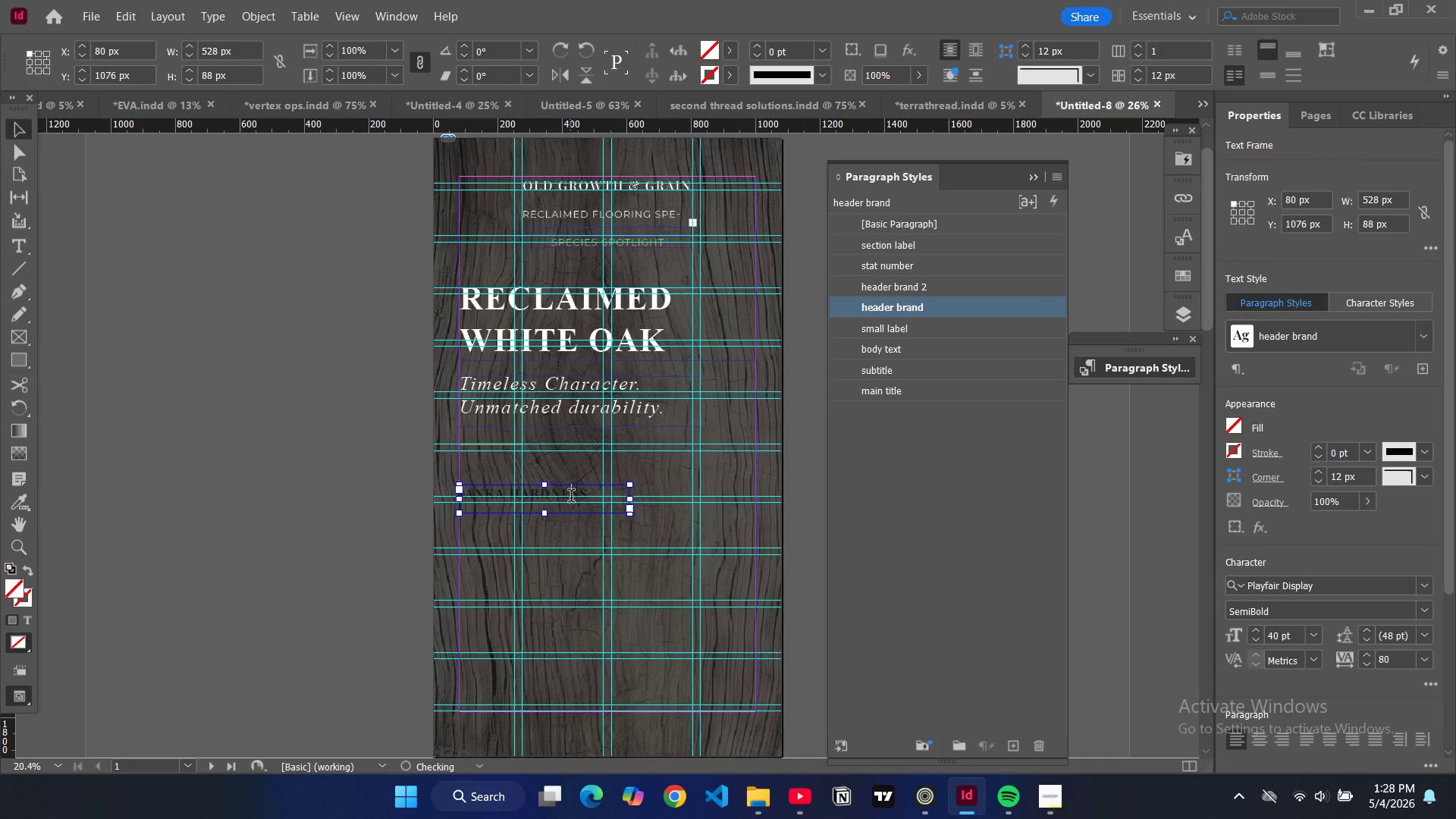 
key(Control+A)
 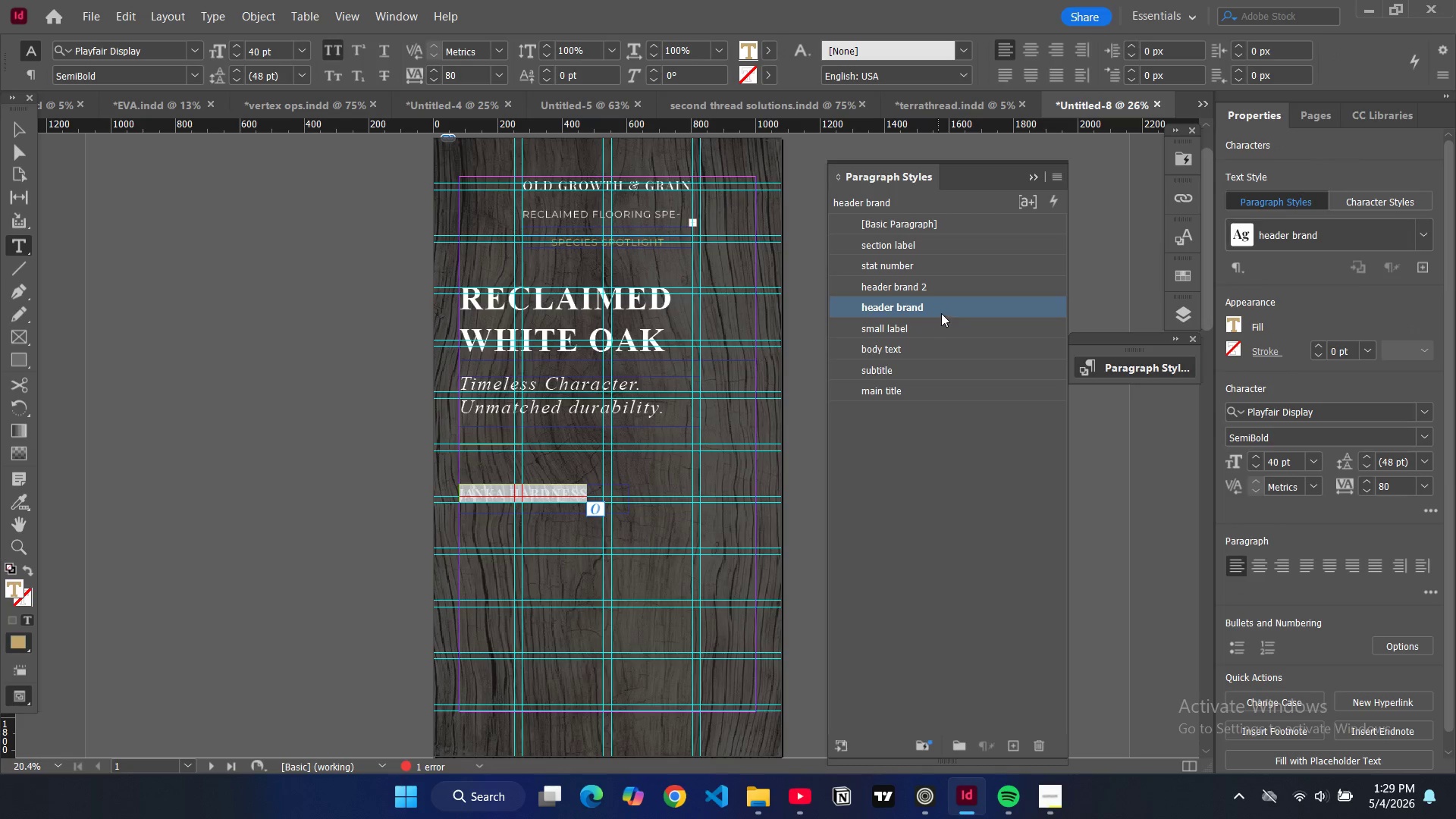 
left_click([943, 287])
 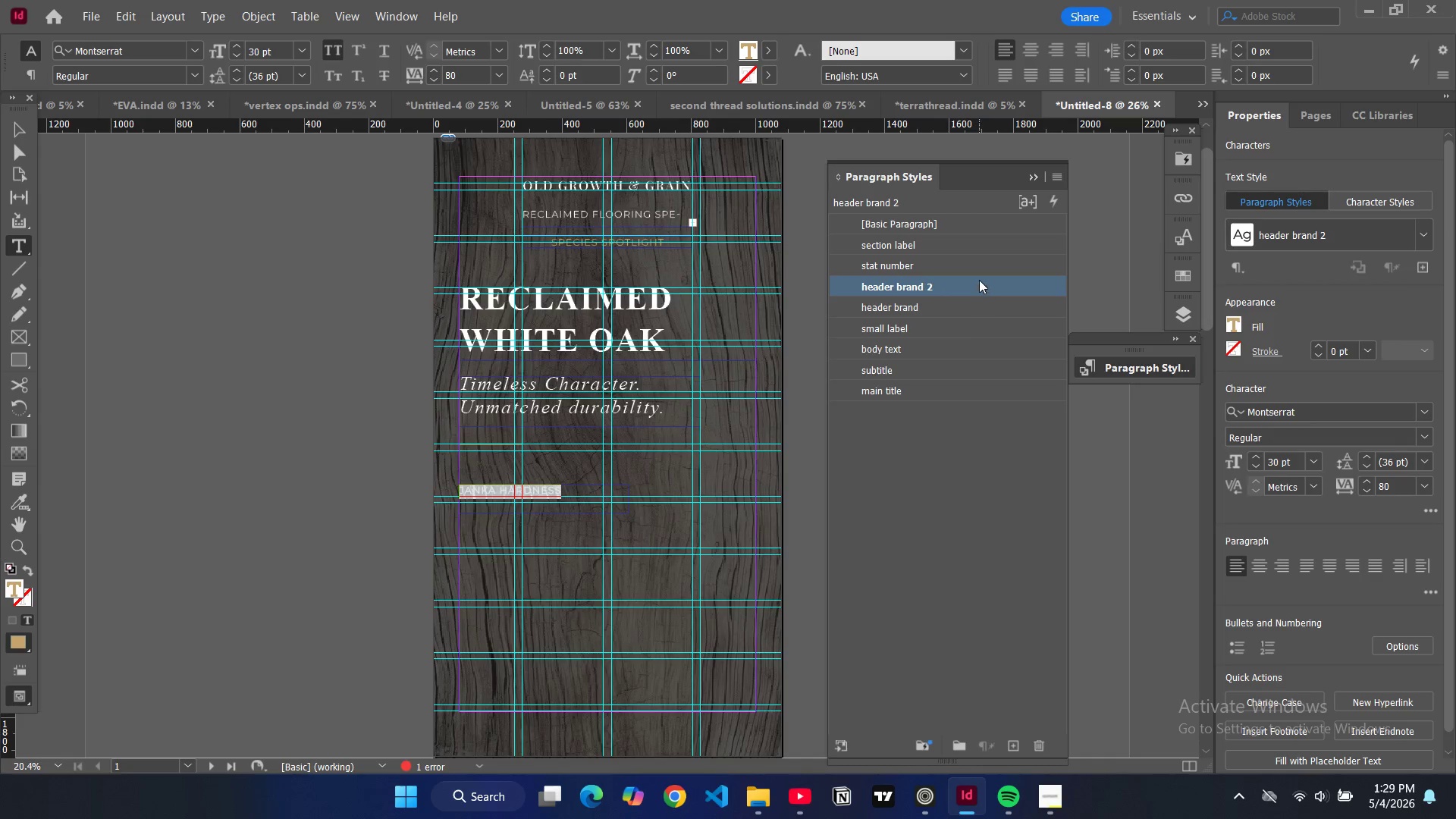 
wait(8.2)
 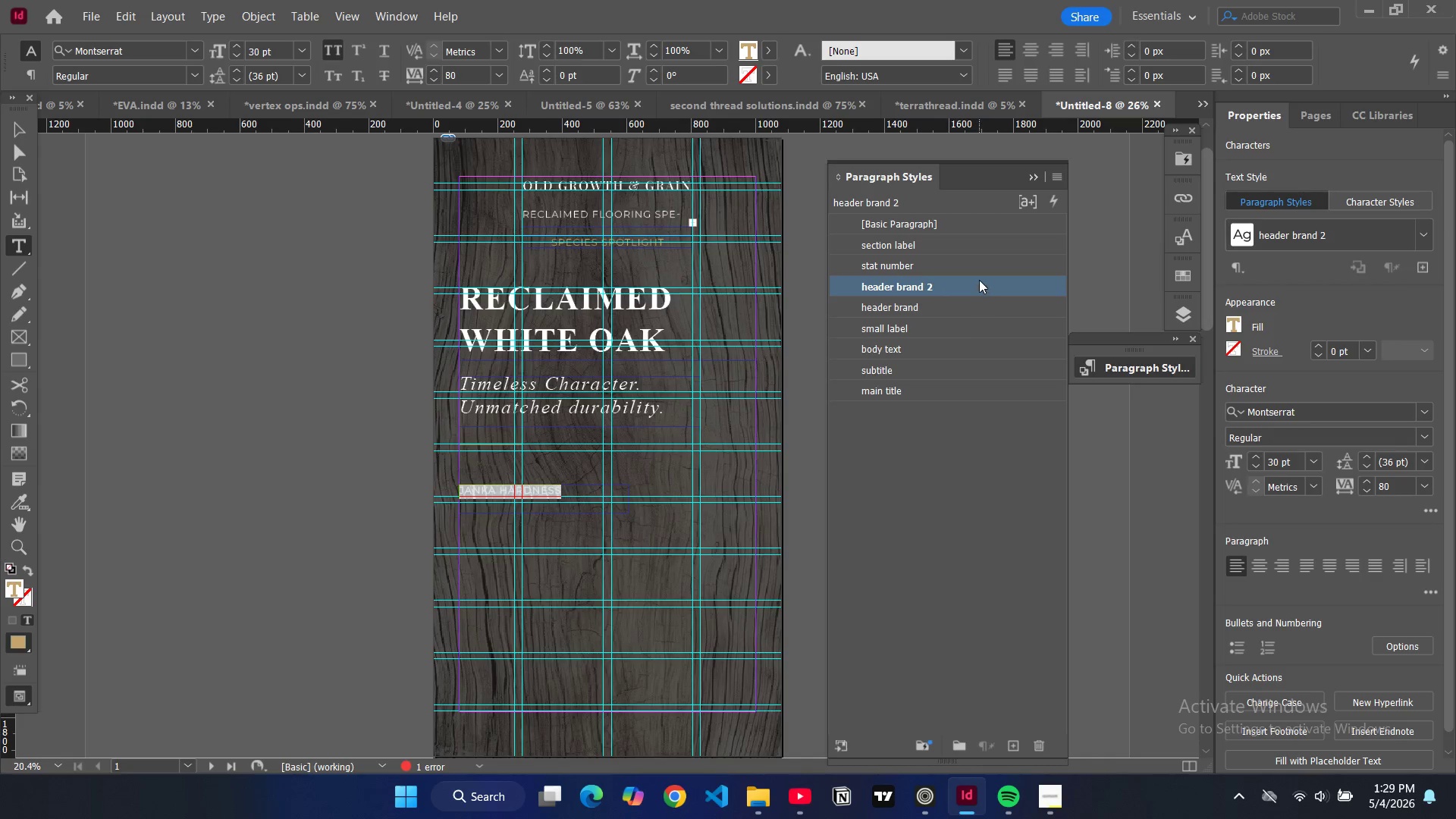 
left_click([913, 372])
 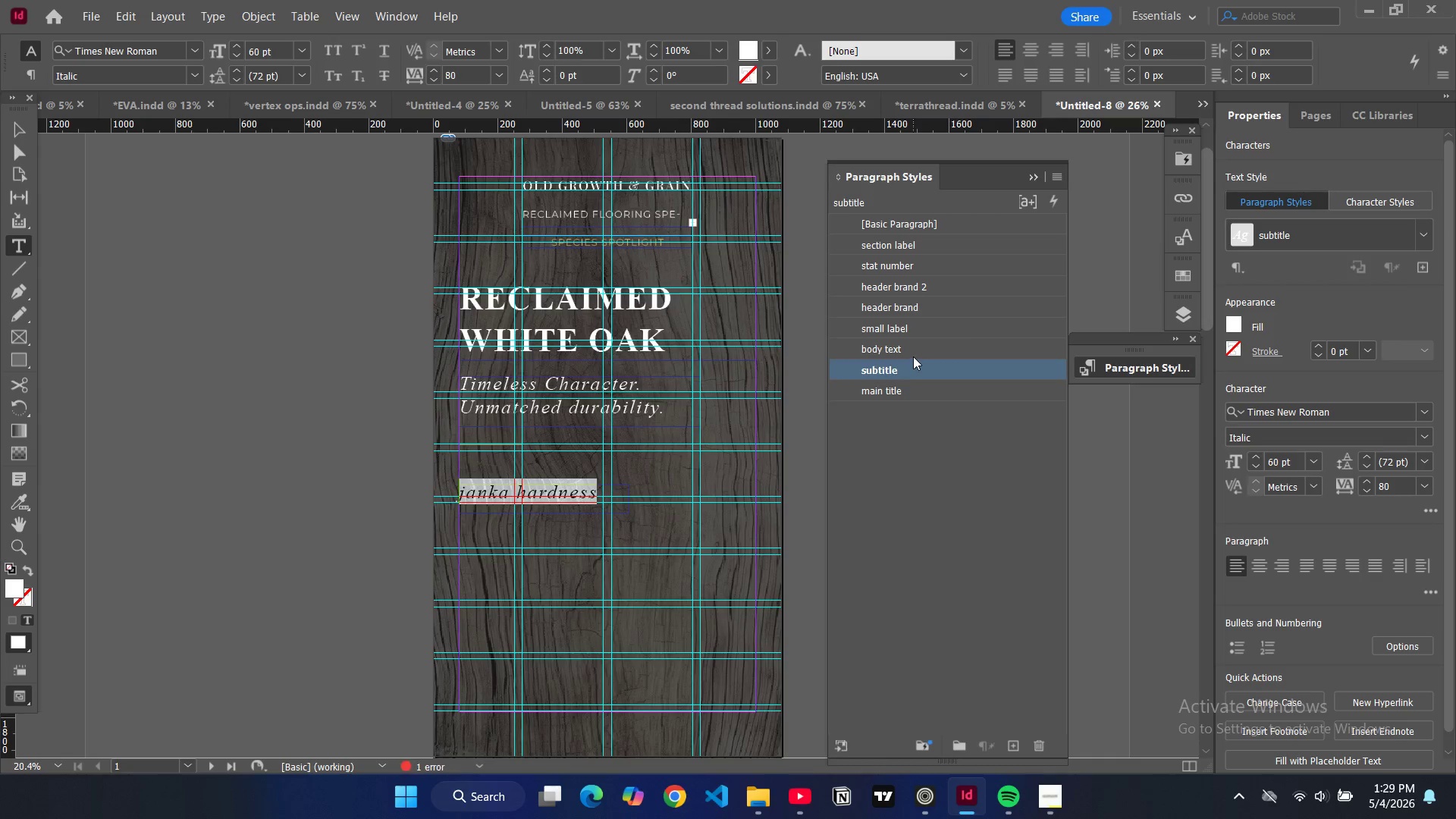 
left_click([913, 355])
 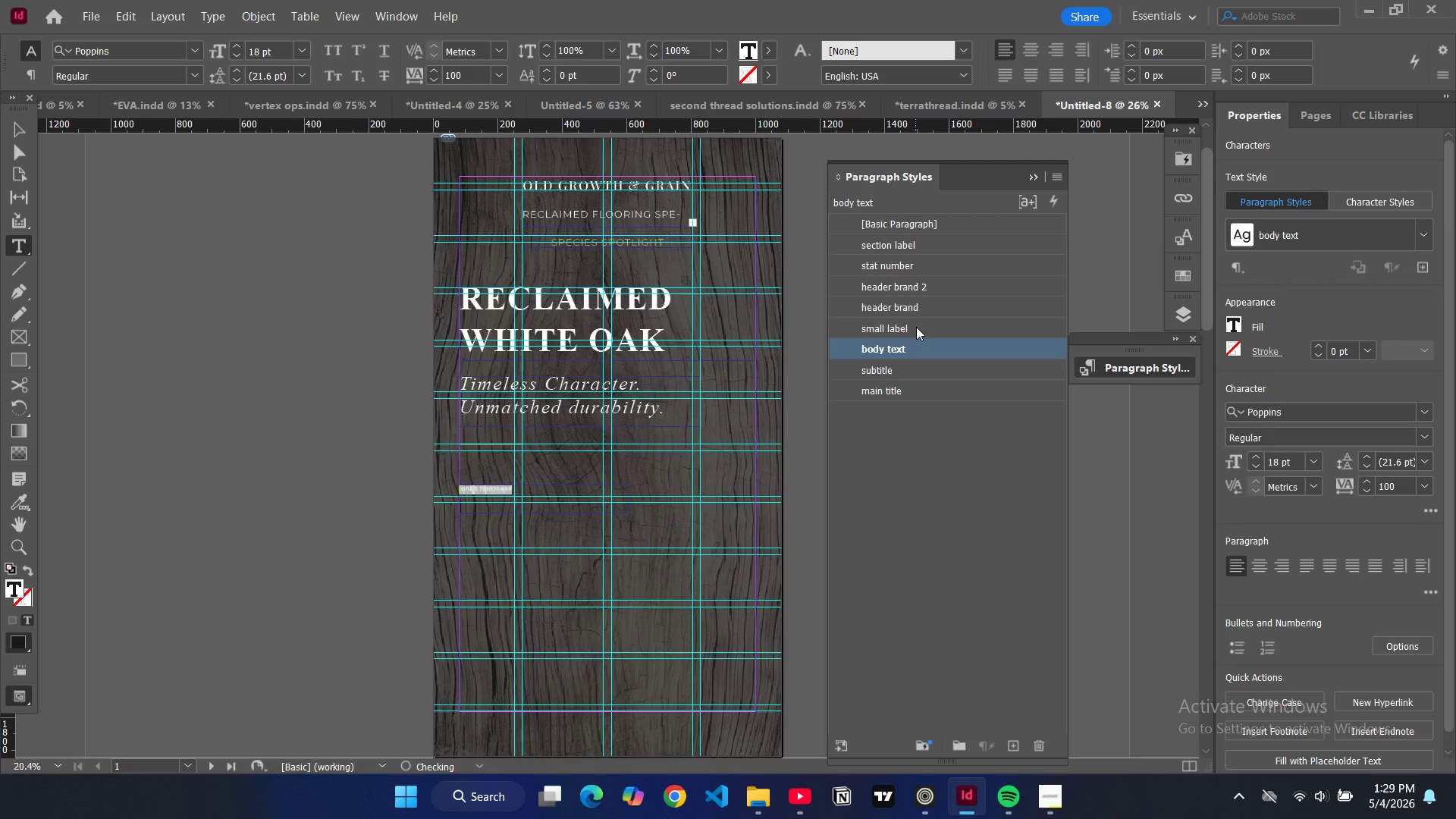 
left_click([916, 327])
 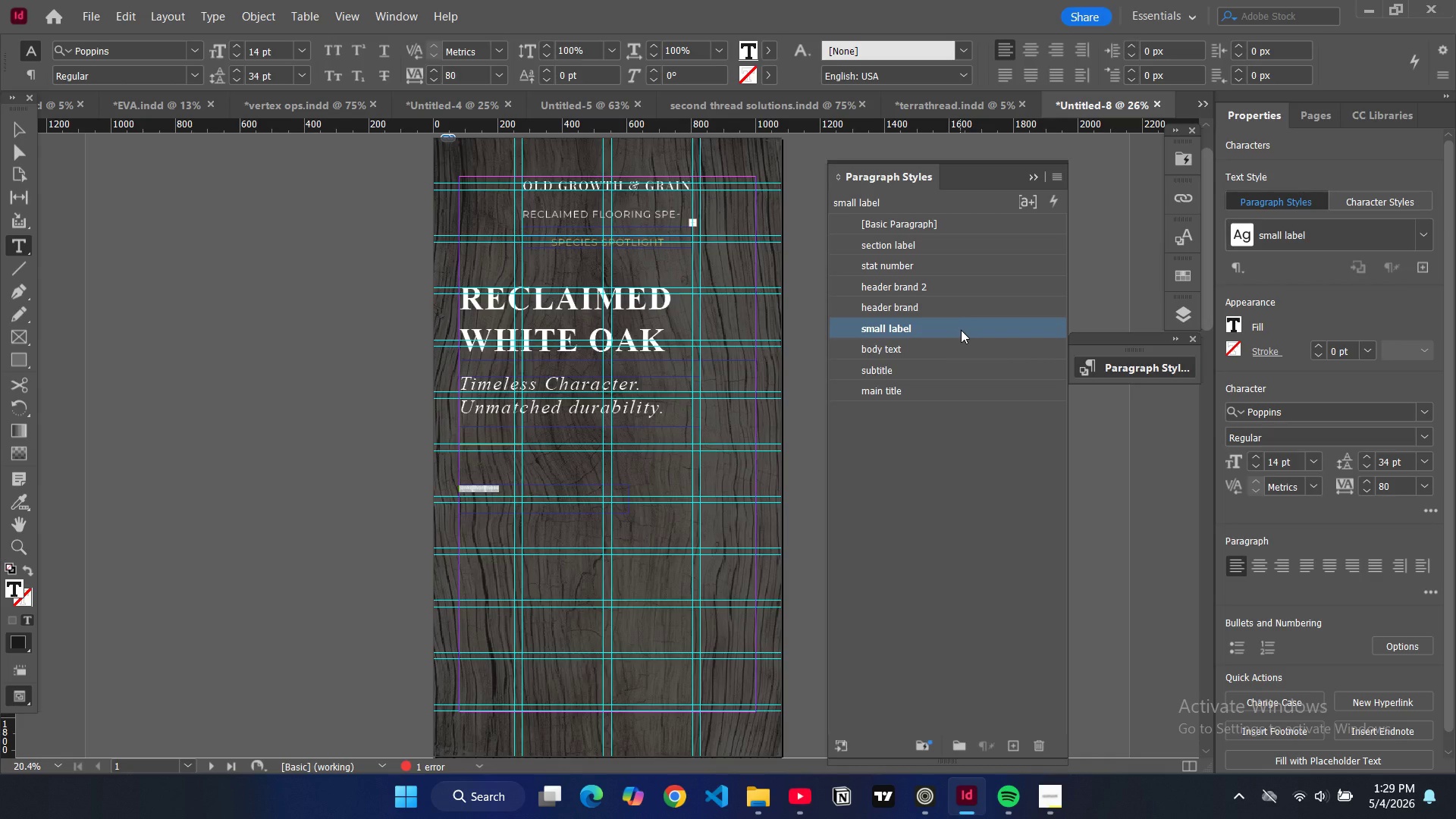 
wait(12.69)
 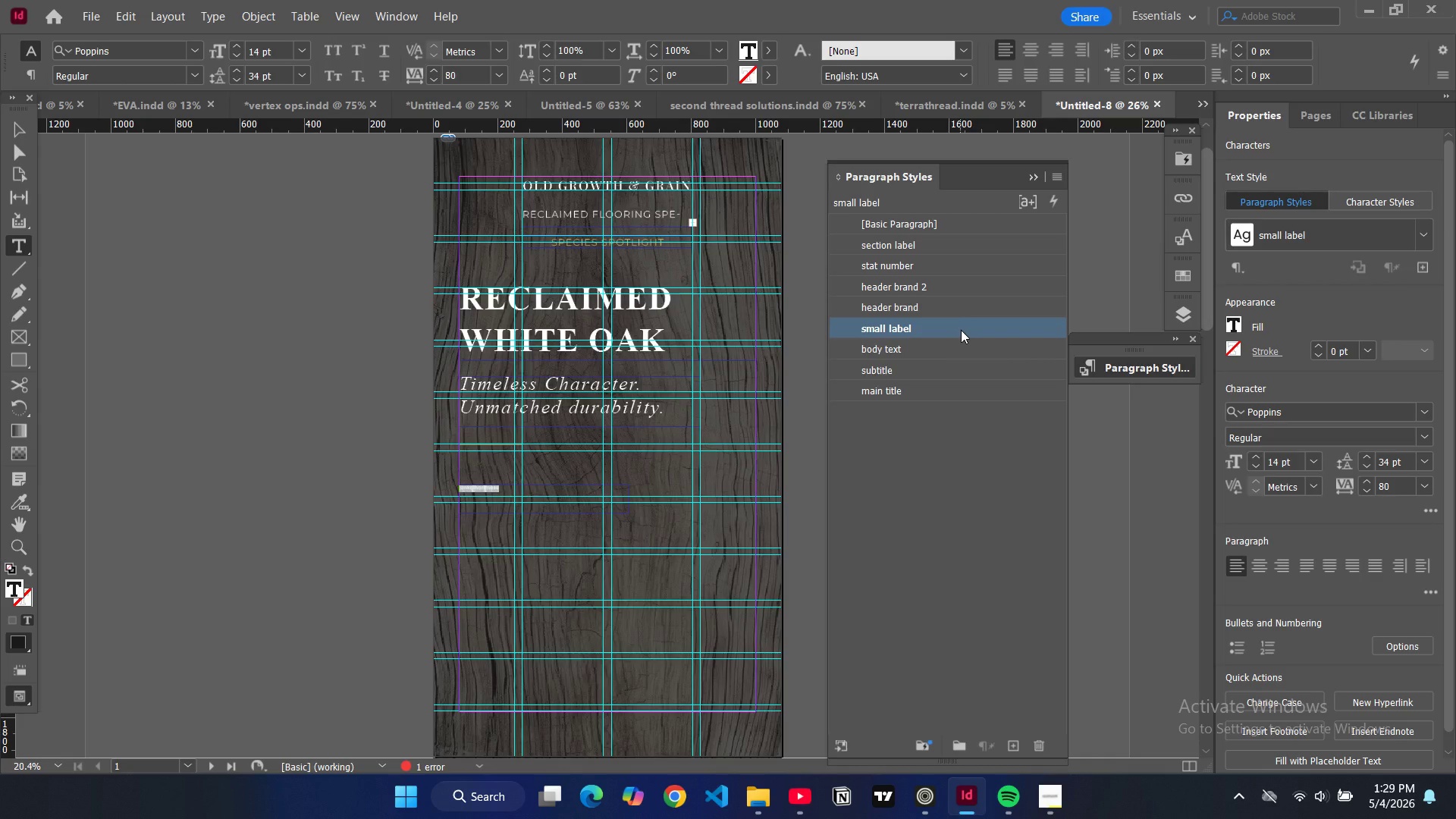 
left_click([942, 289])
 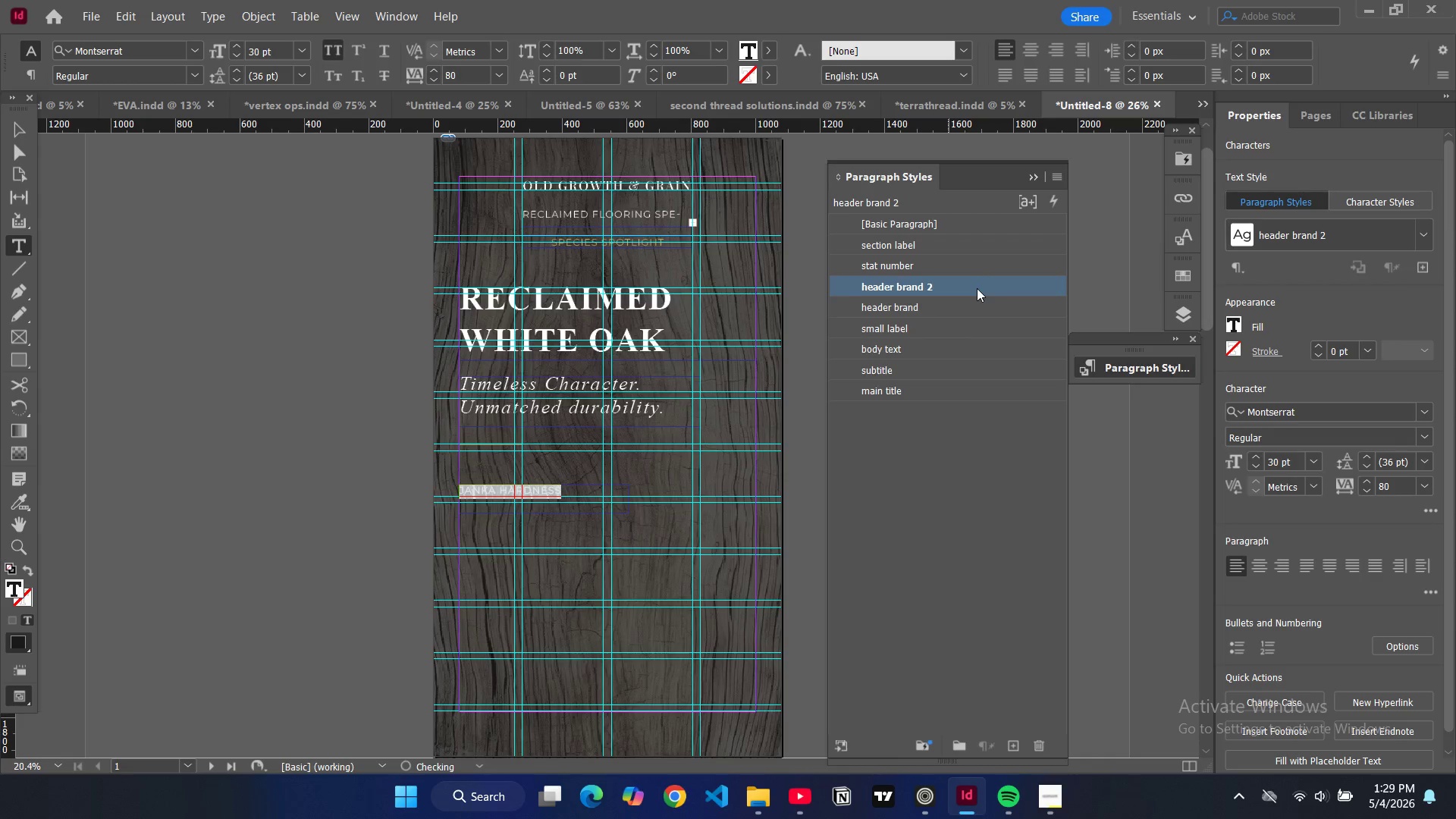 
double_click([977, 288])
 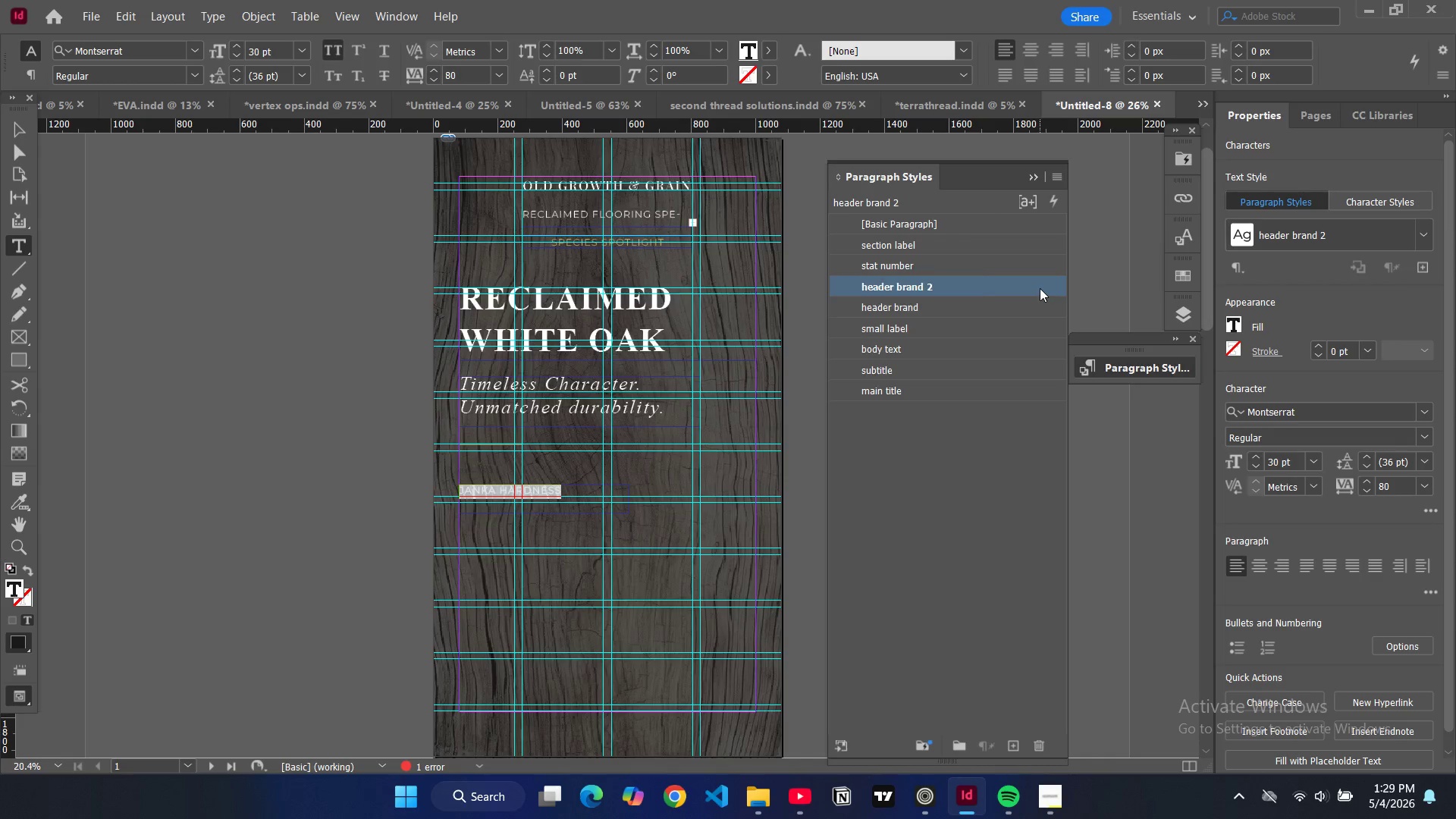 
triple_click([1040, 288])
 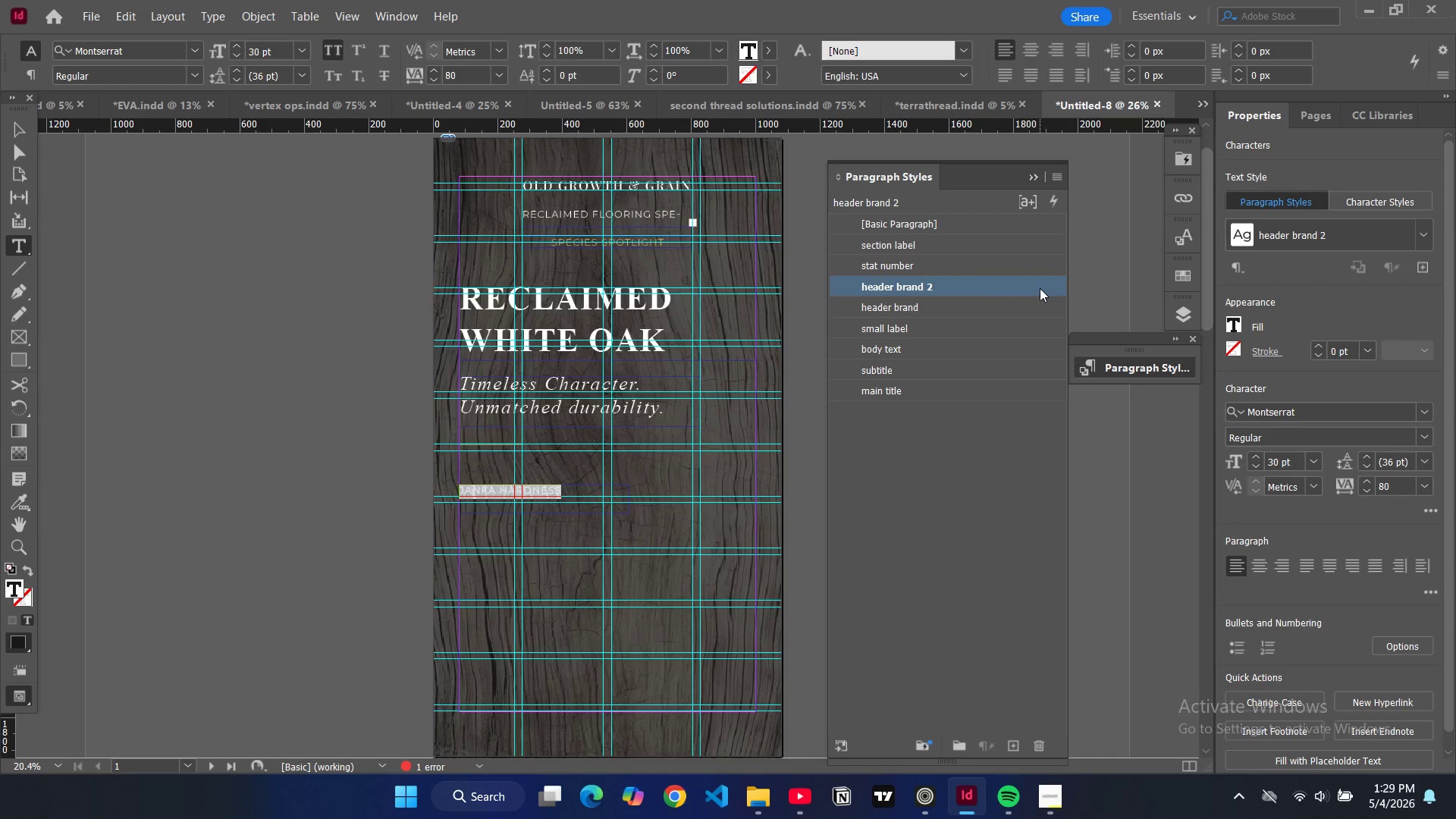 
triple_click([1040, 288])
 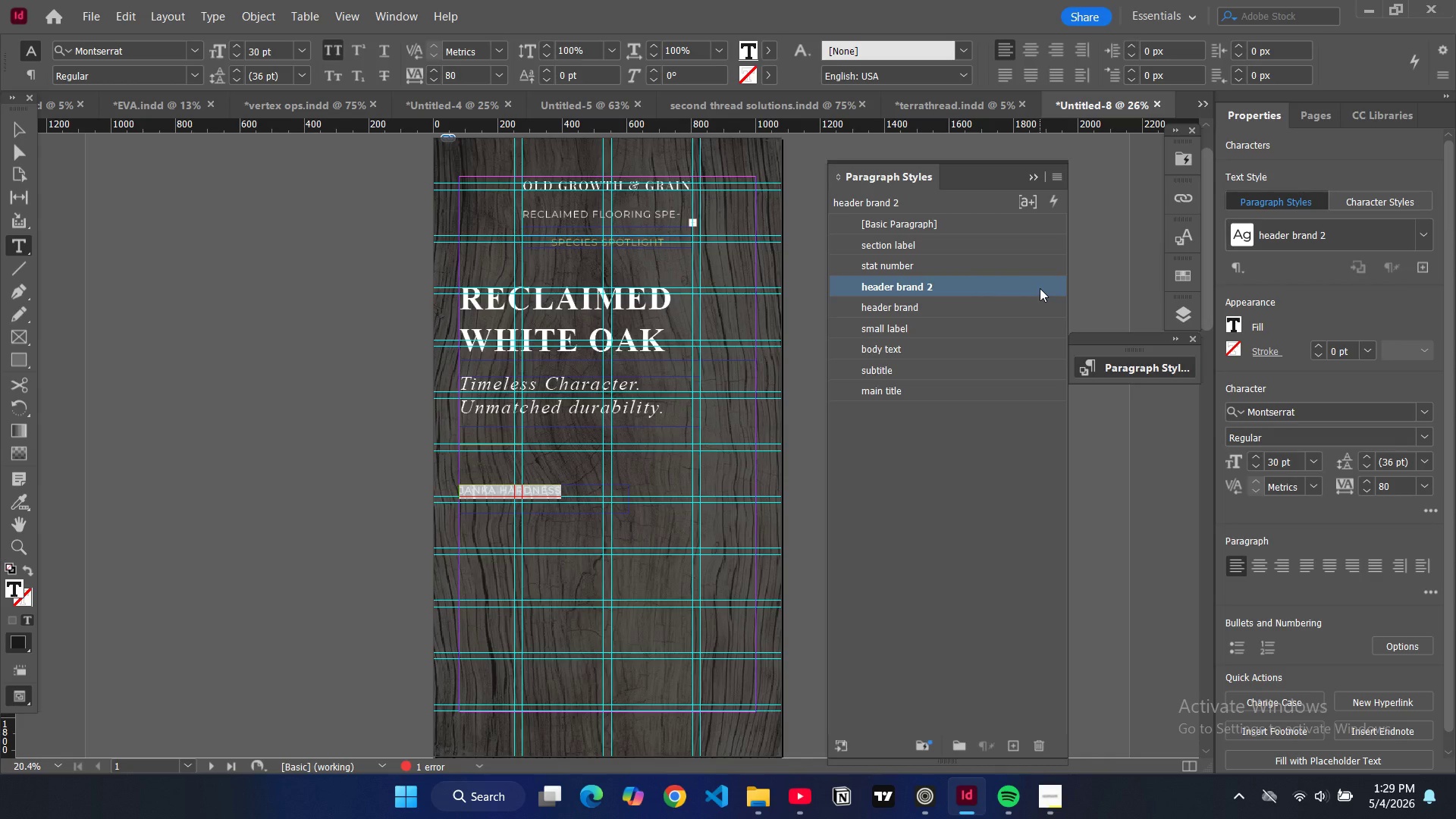 
double_click([1031, 288])
 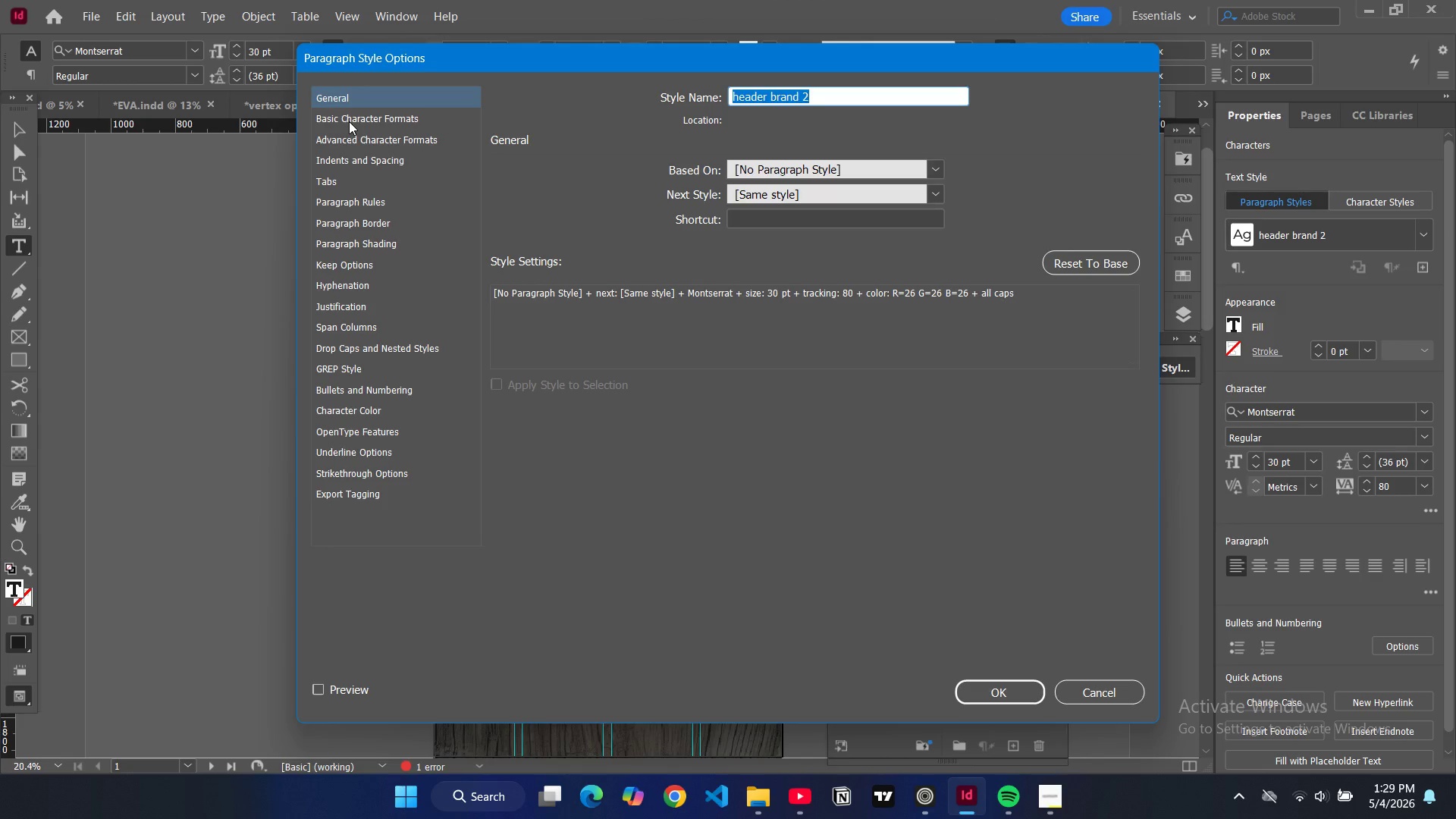 
wait(5.28)
 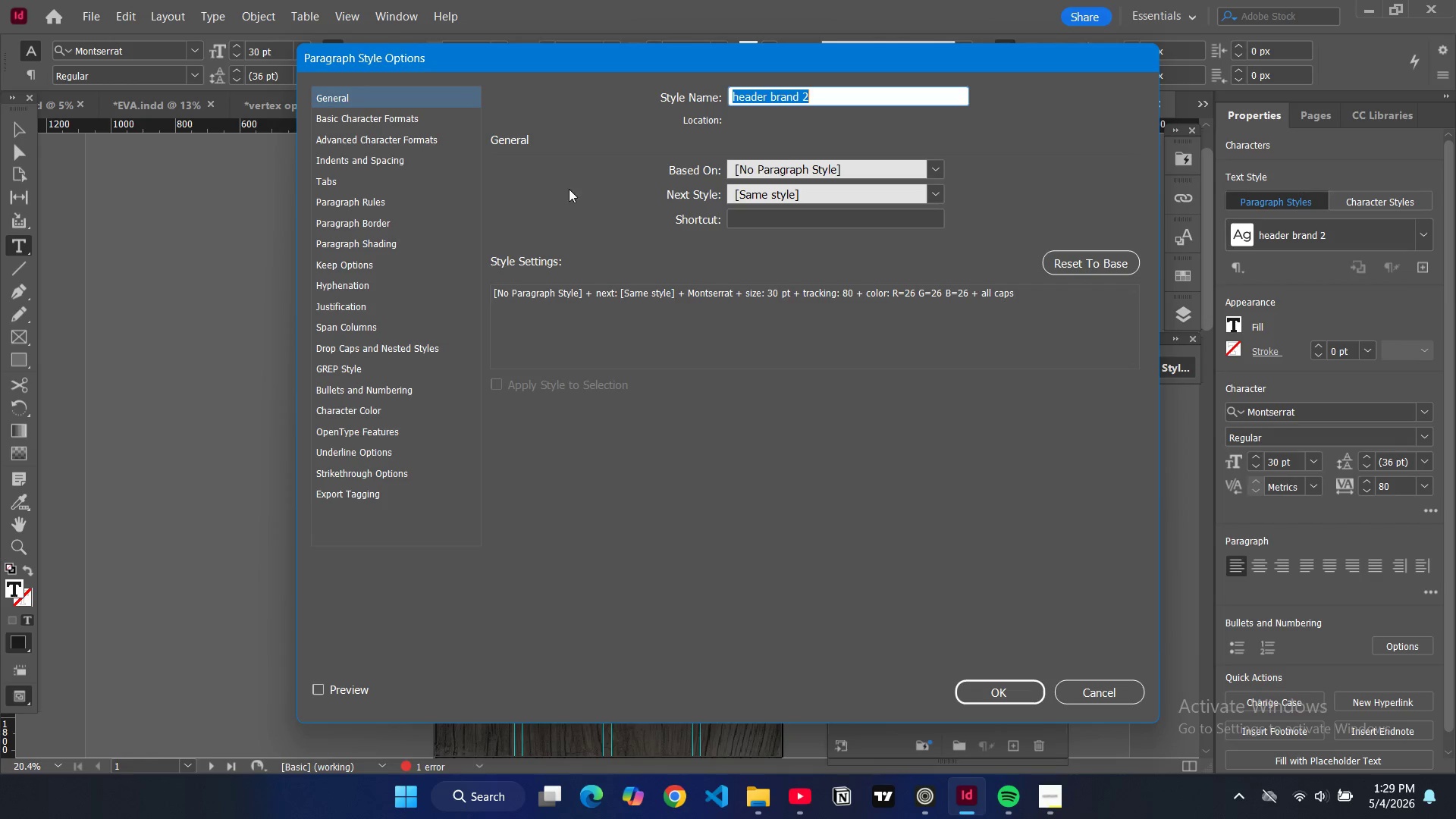 
left_click([833, 102])
 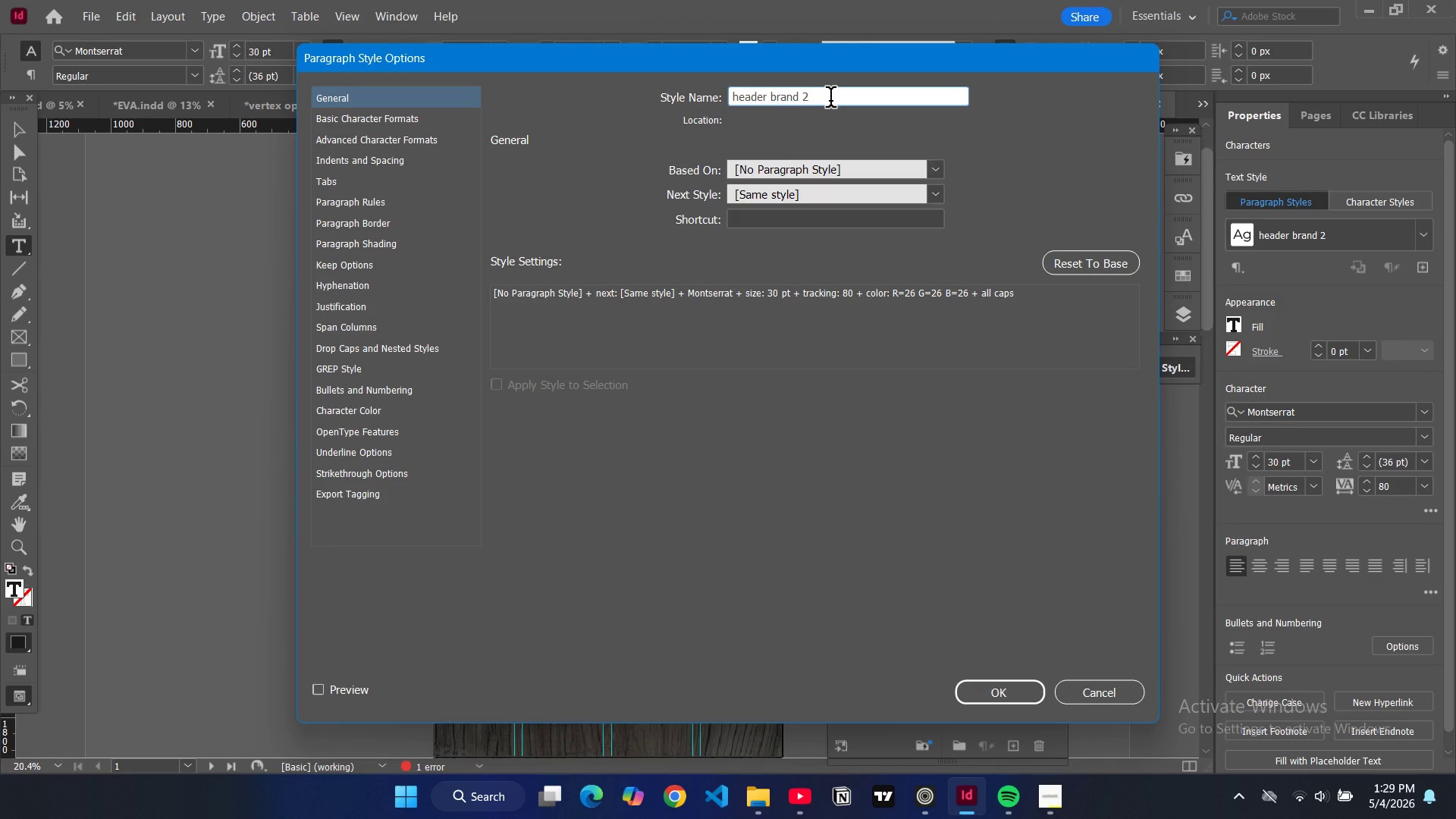 
key(Backspace)
 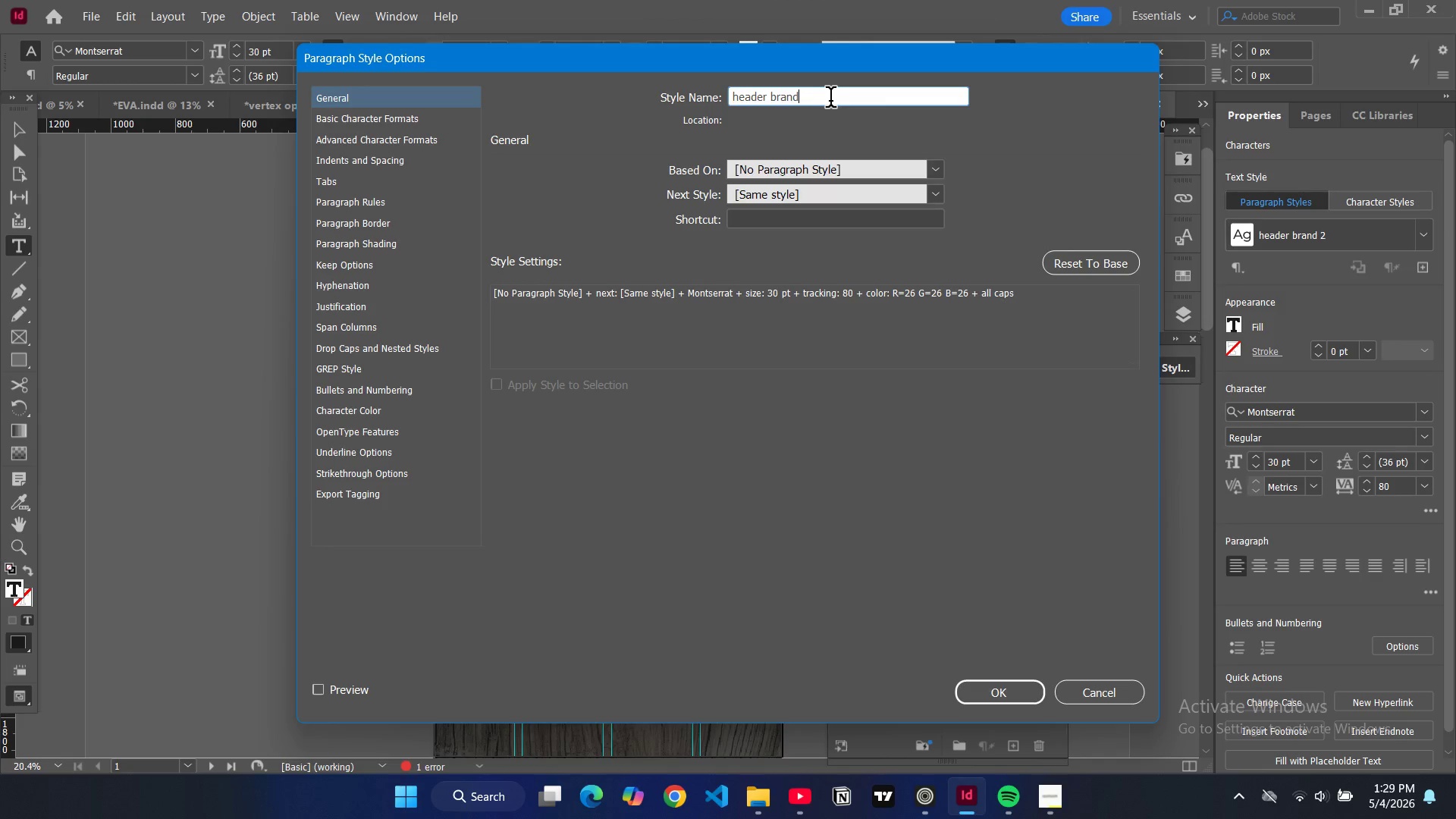 
hold_key(key=Backspace, duration=0.77)
 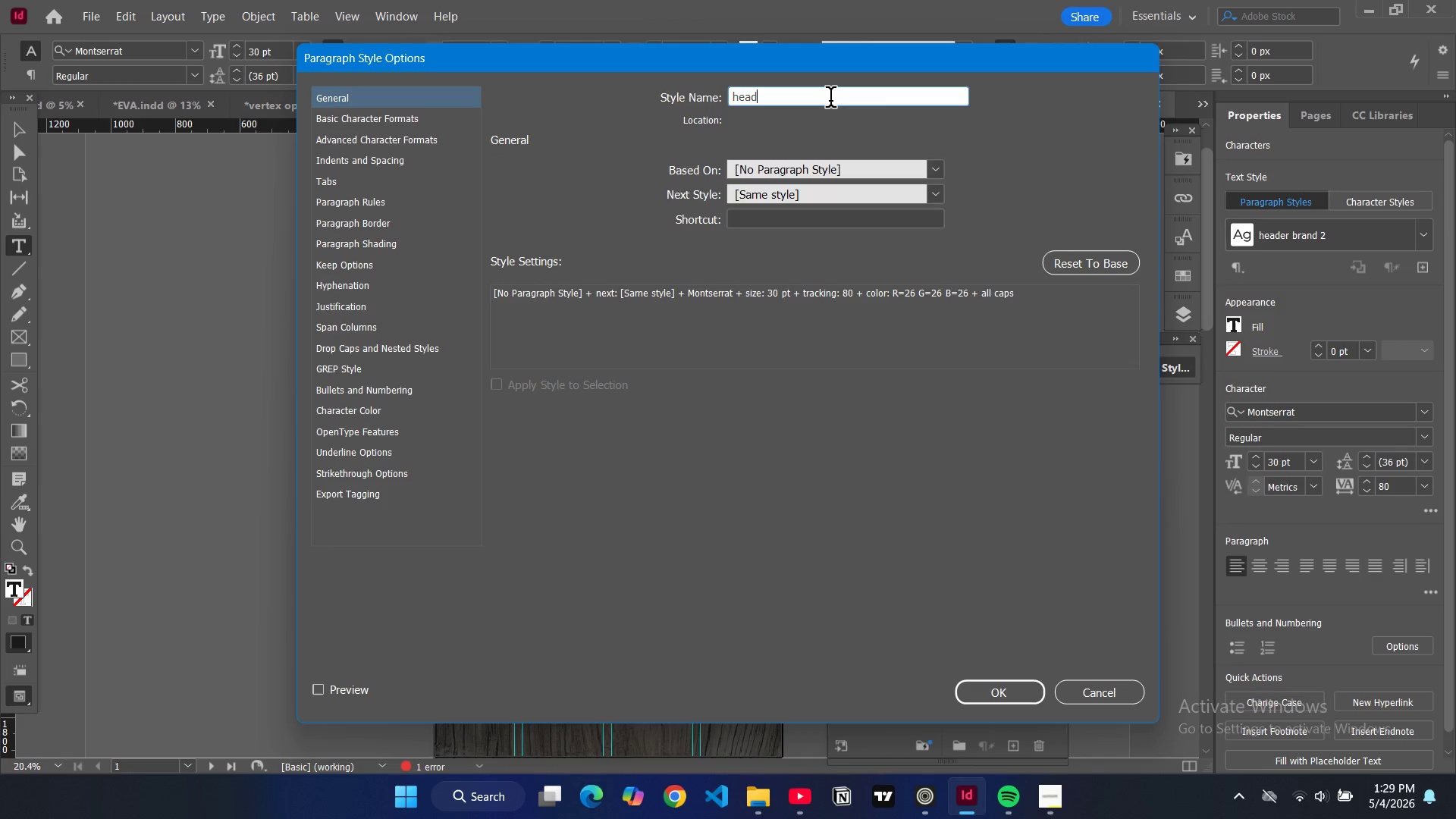 
hold_key(key=Backspace, duration=1.17)
 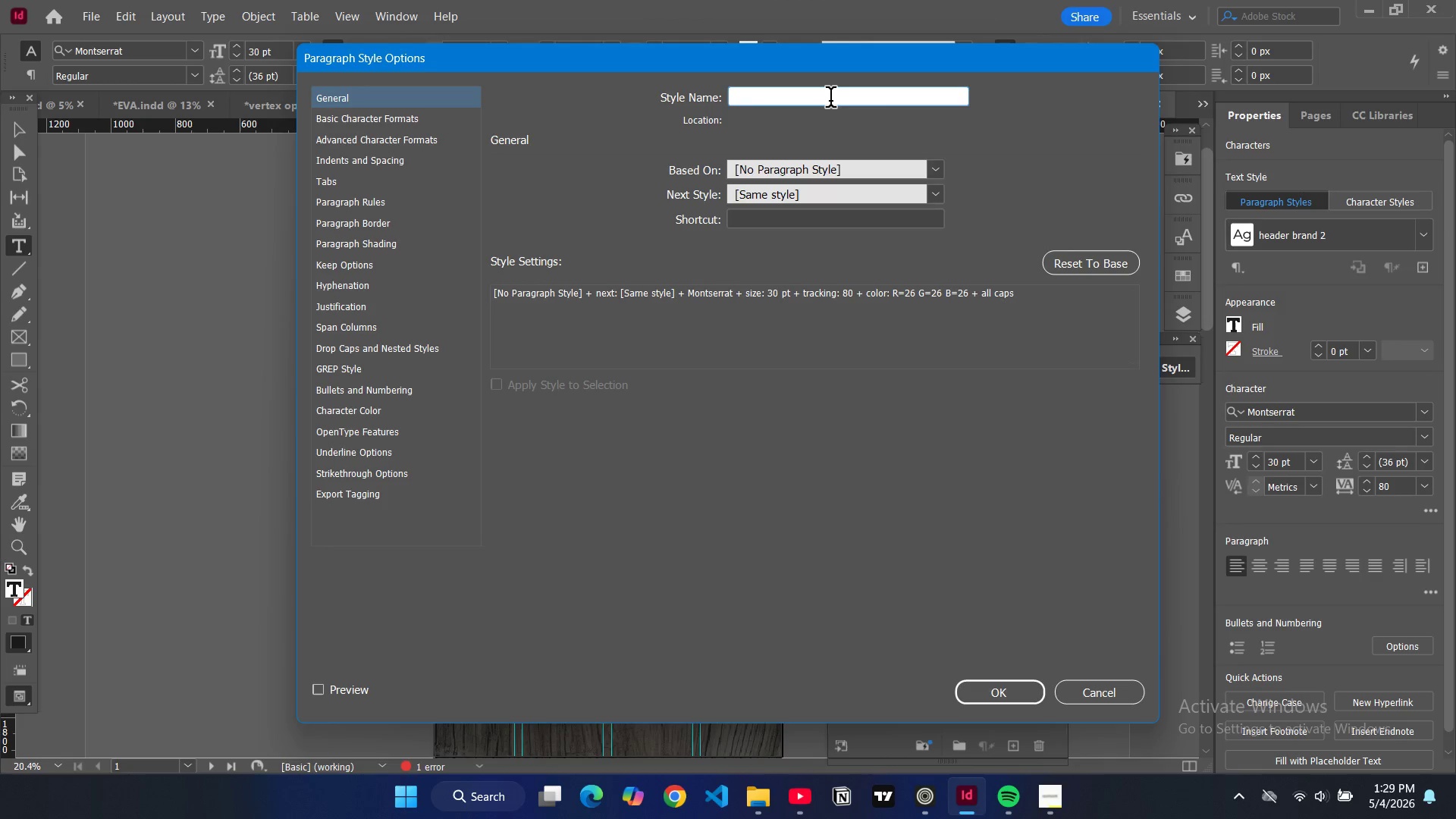 
type(small title)
 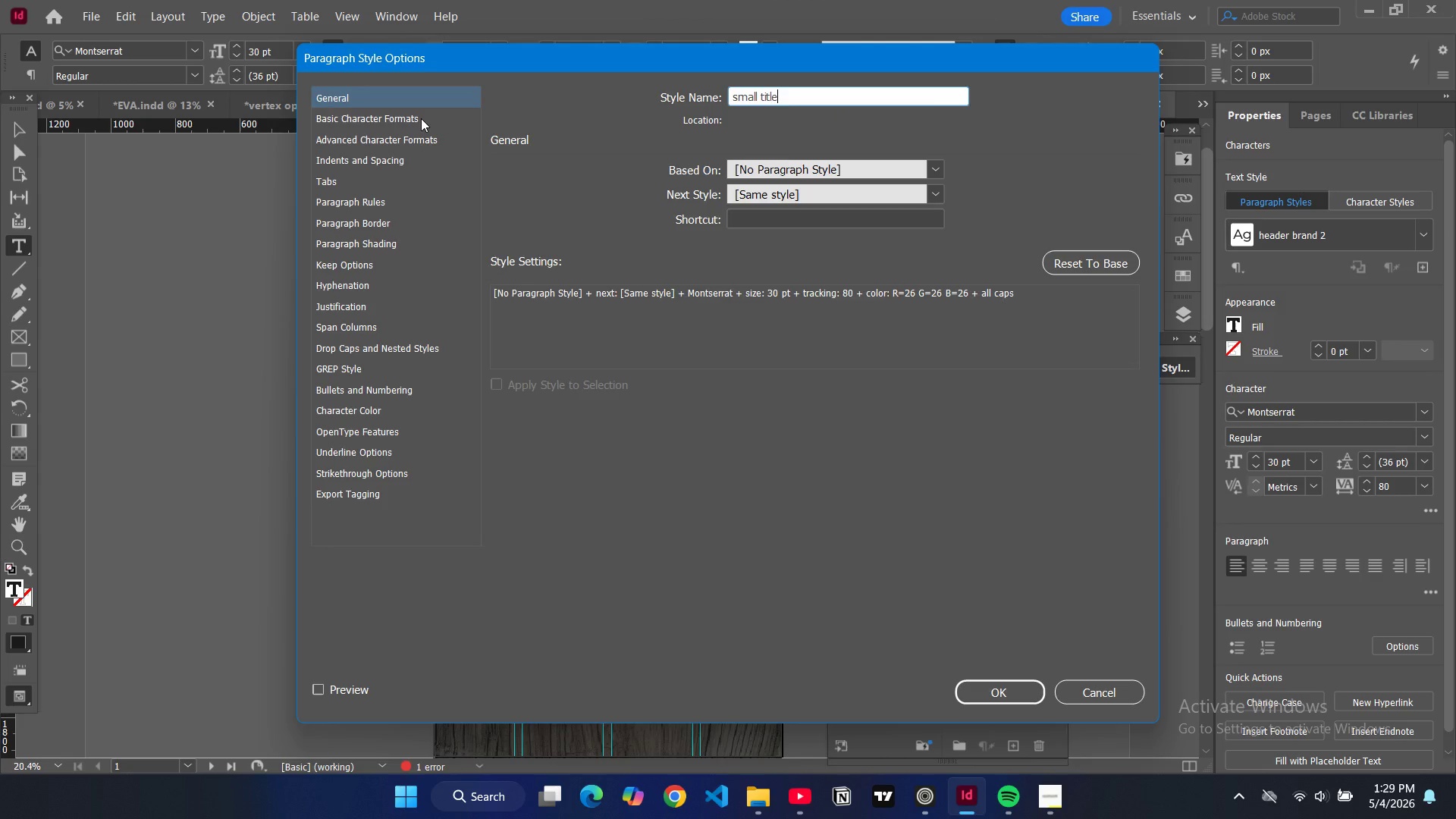 
left_click([421, 118])
 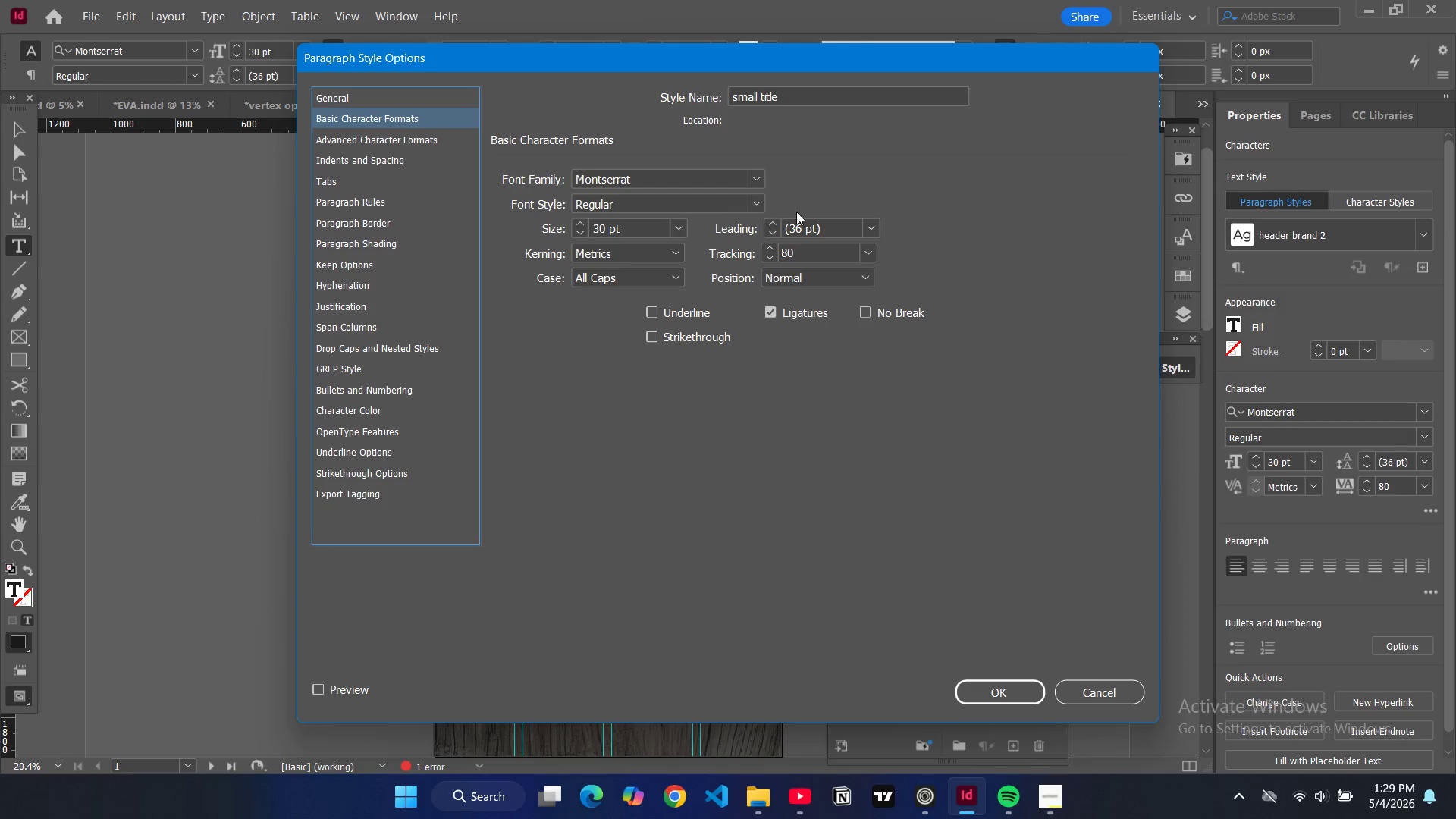 
left_click([761, 204])
 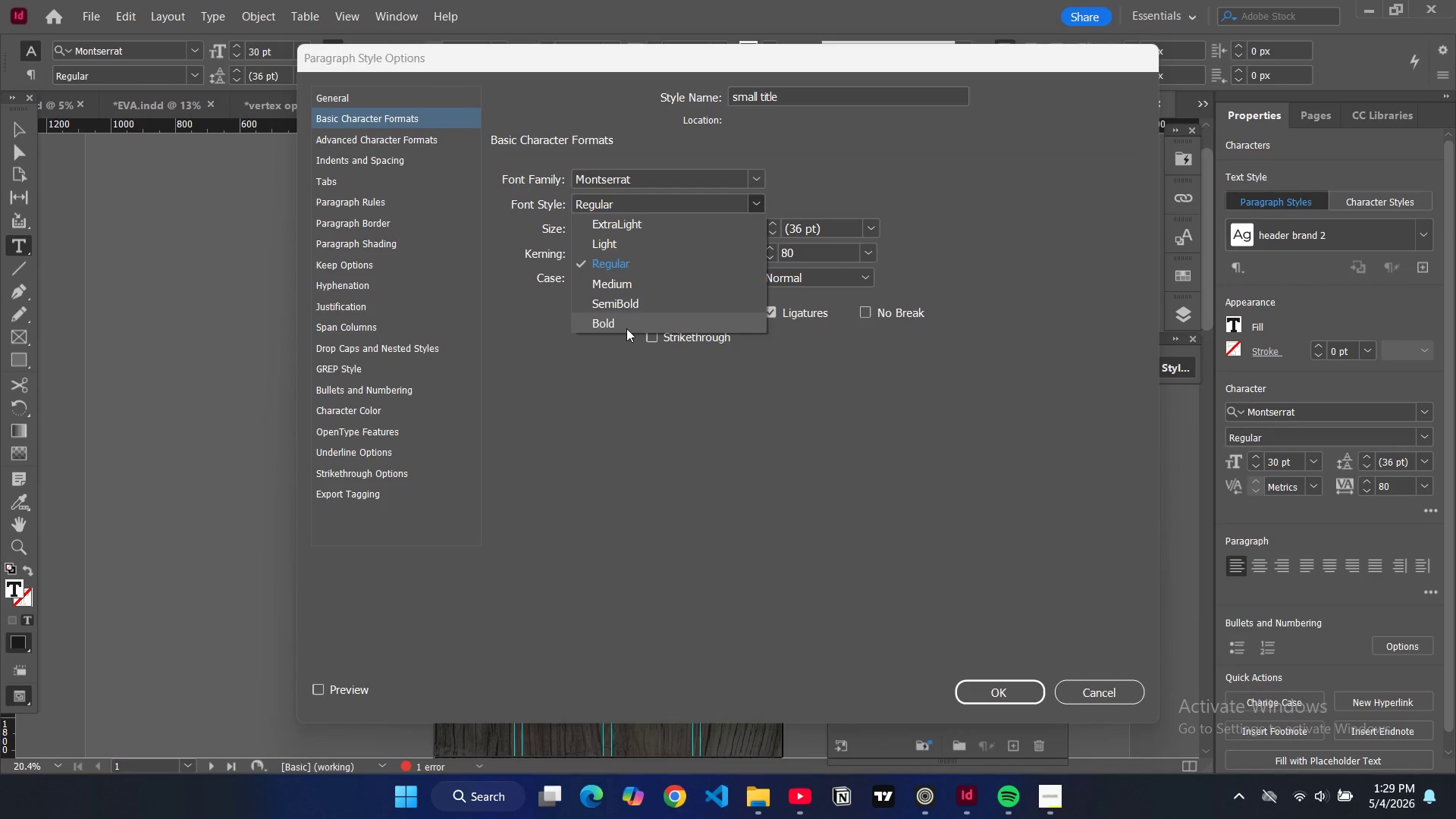 
left_click([626, 328])
 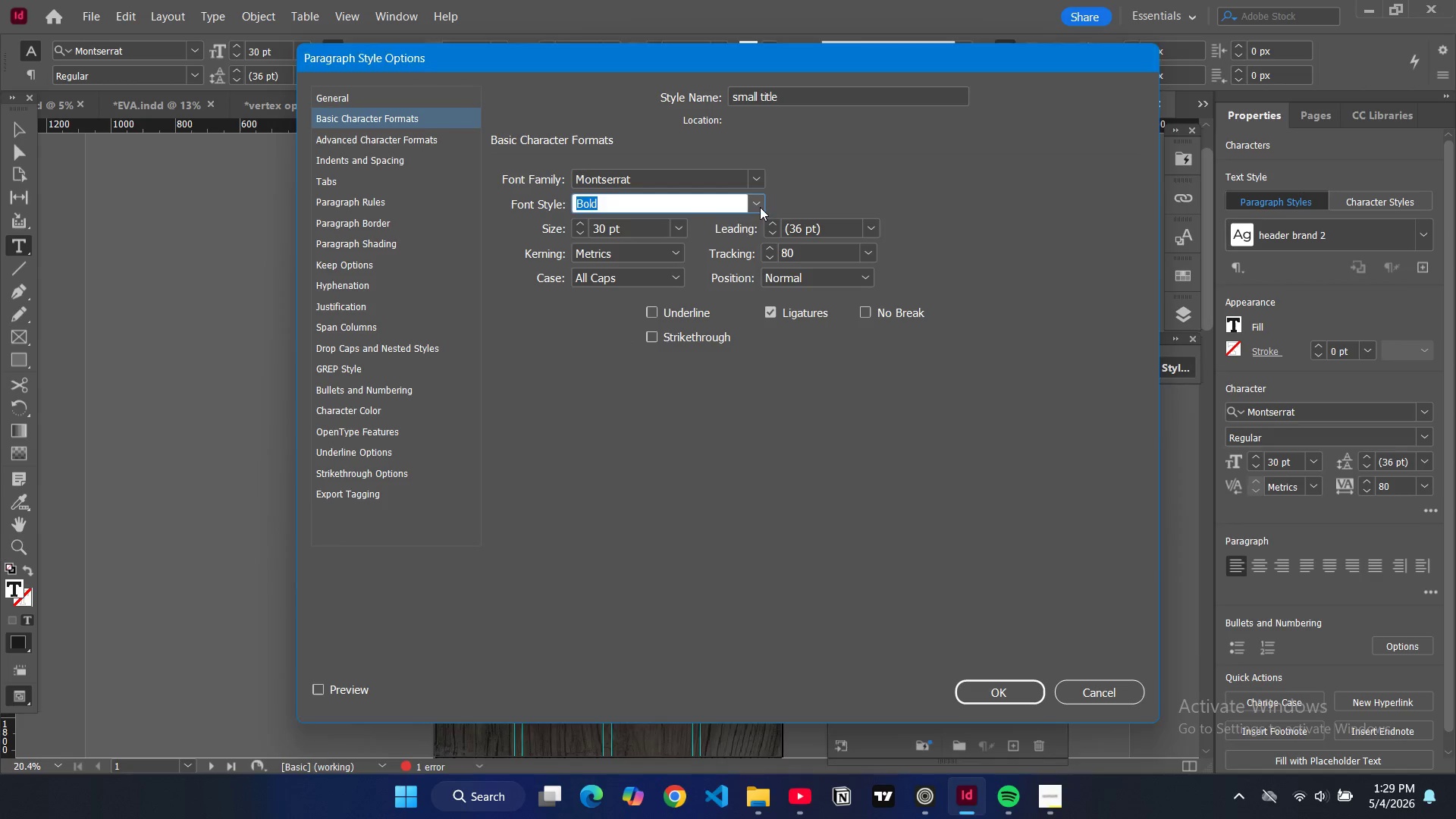 
left_click([760, 207])
 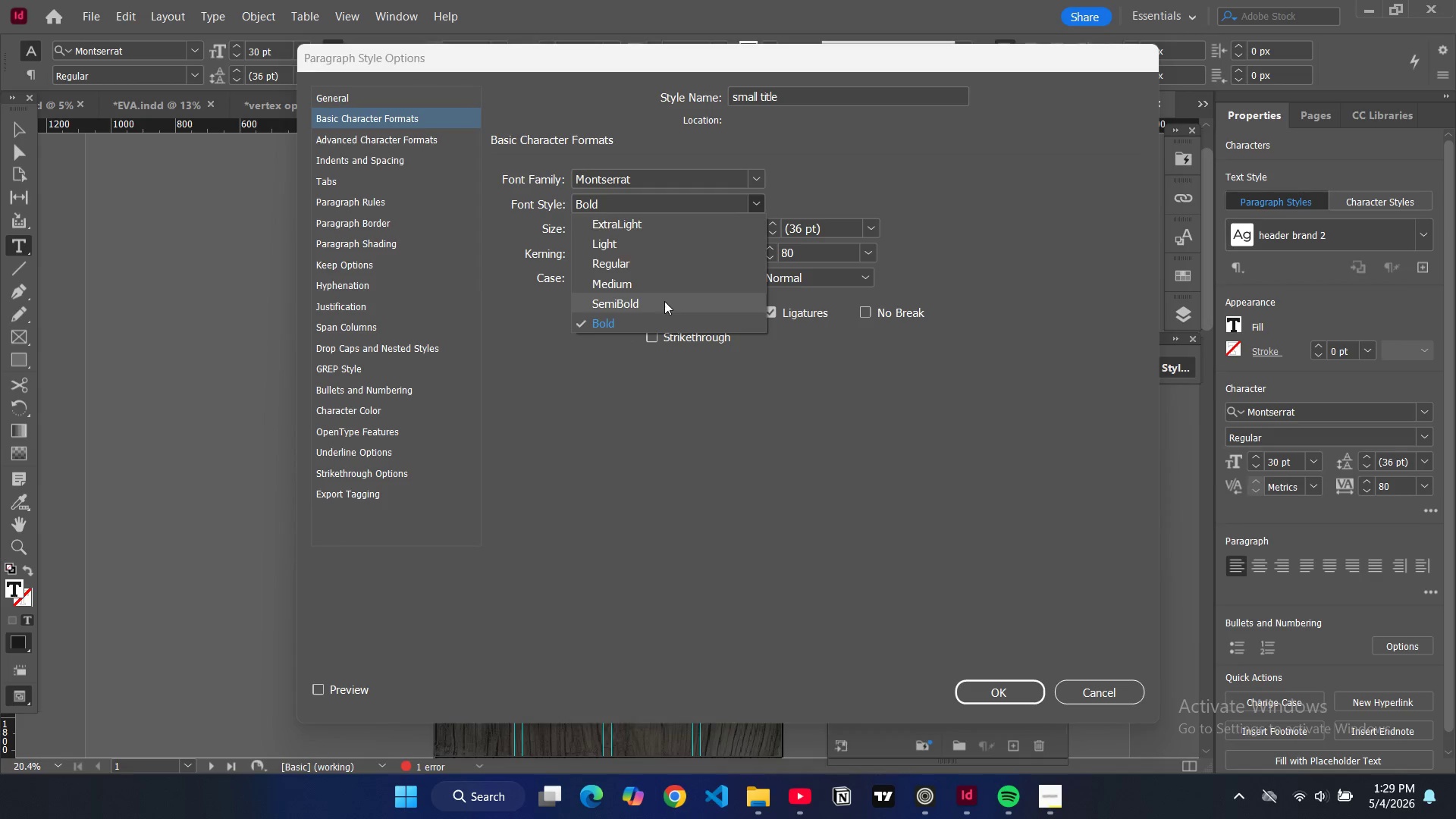 
left_click([664, 301])
 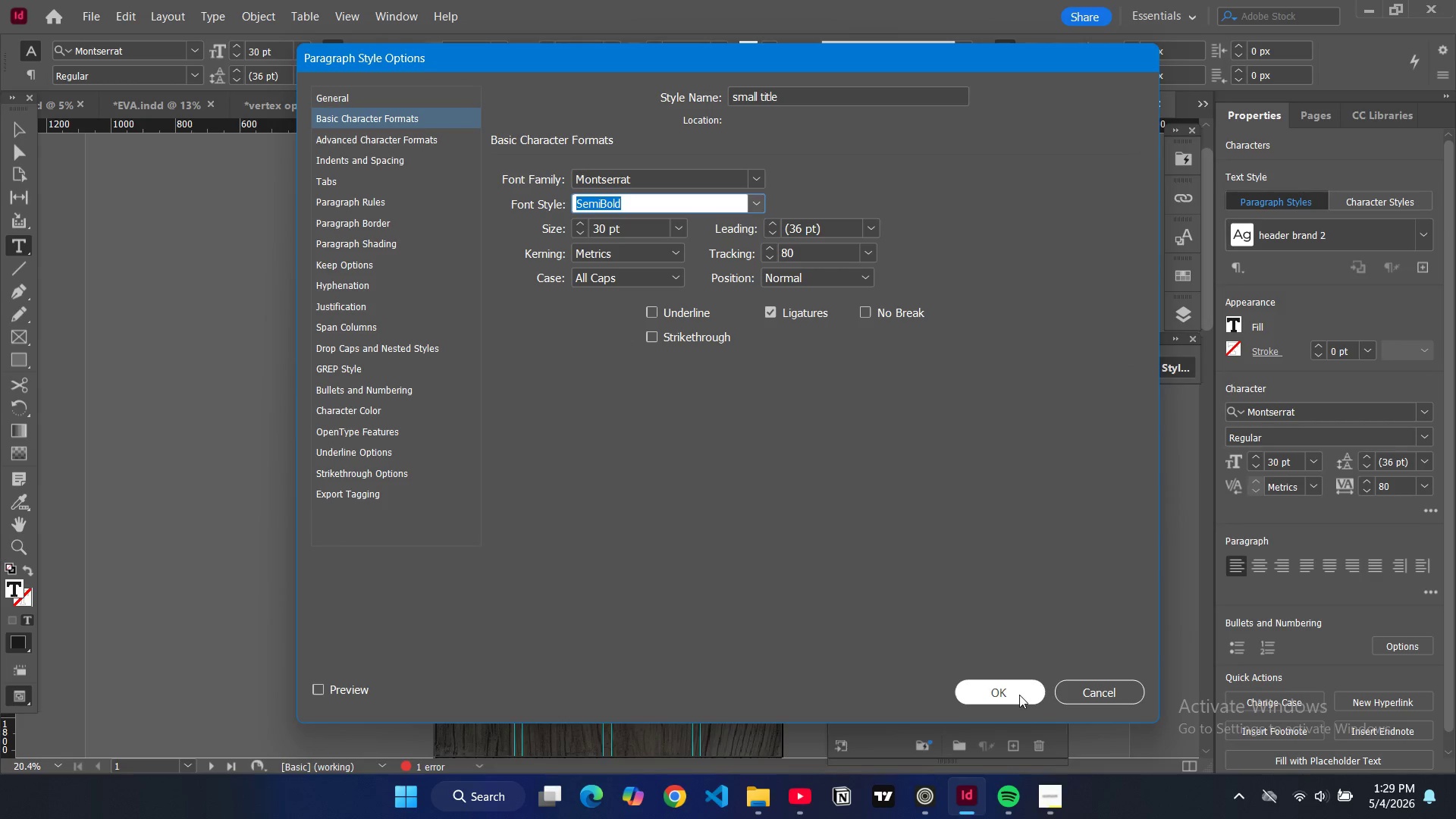 
left_click([1019, 695])
 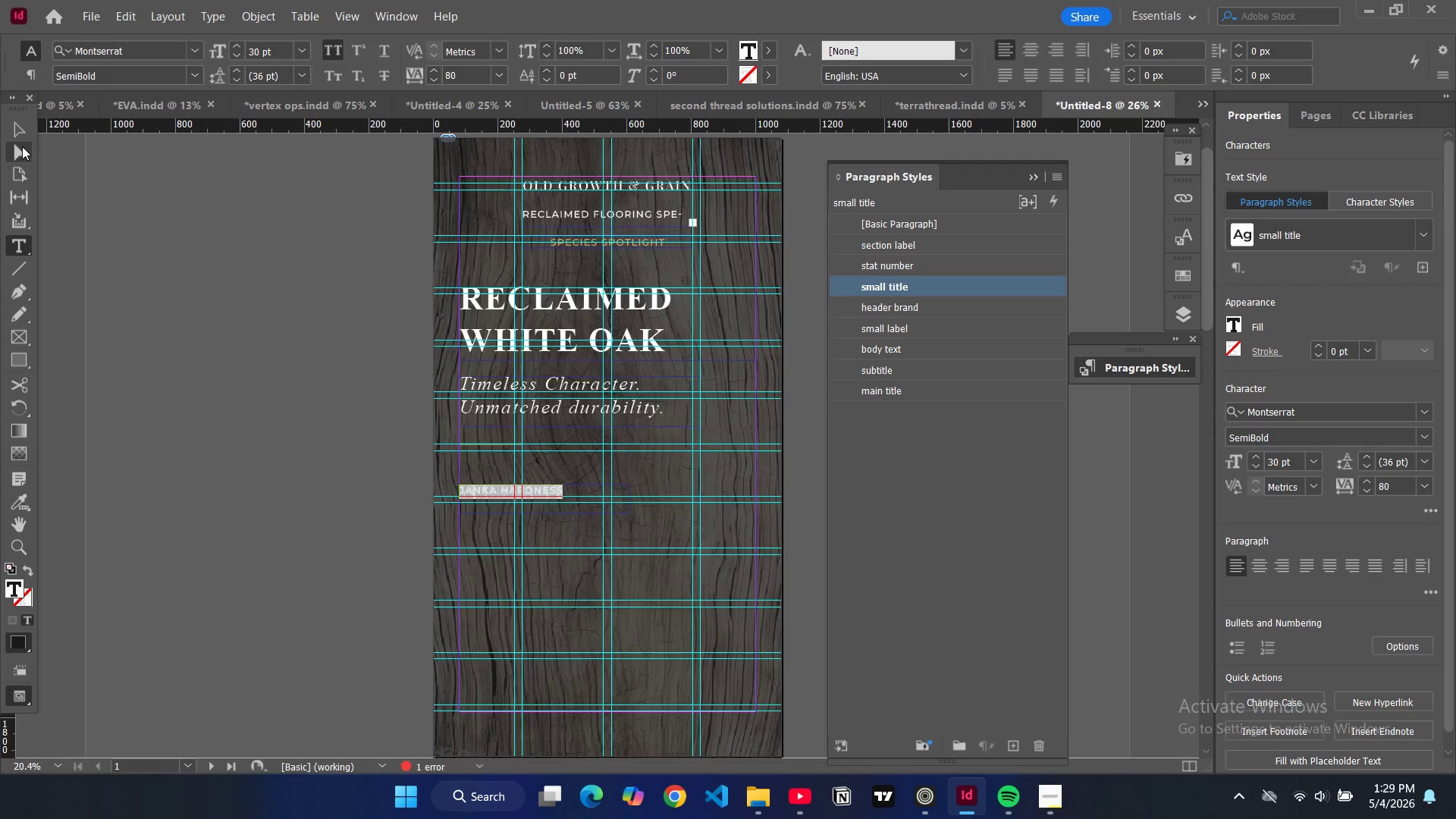 
left_click([20, 137])
 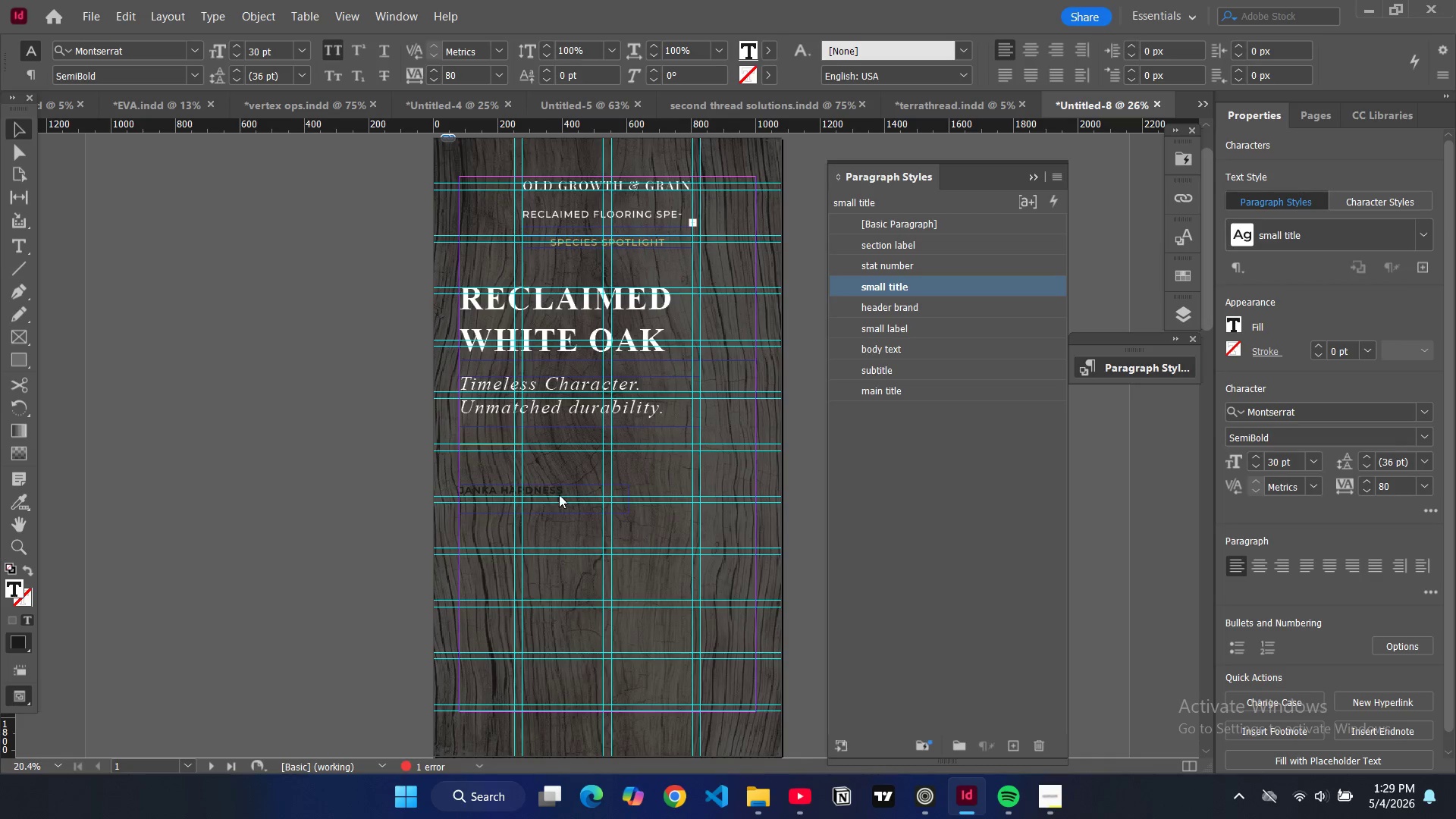 
double_click([557, 493])
 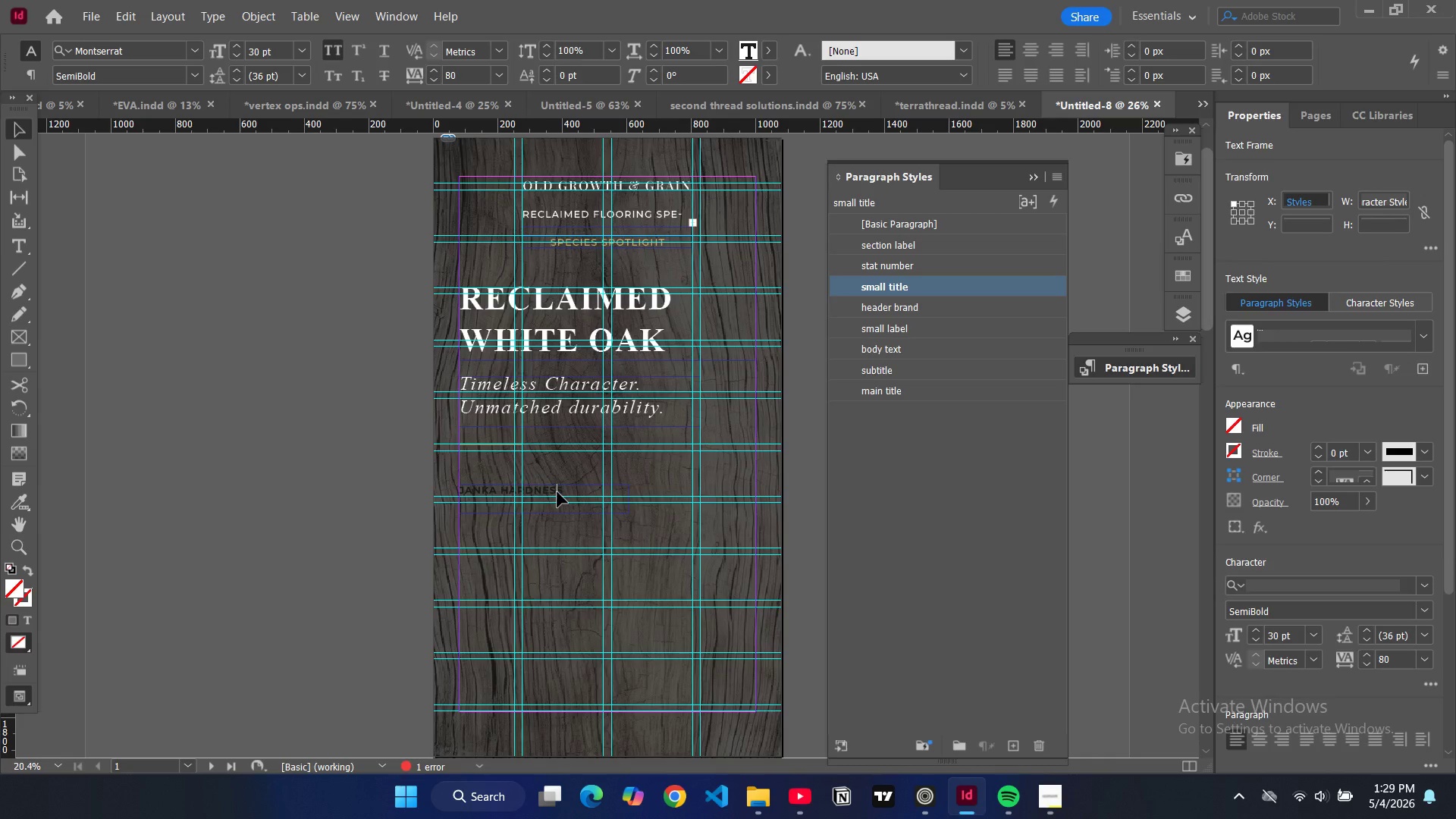 
key(Control+A)
 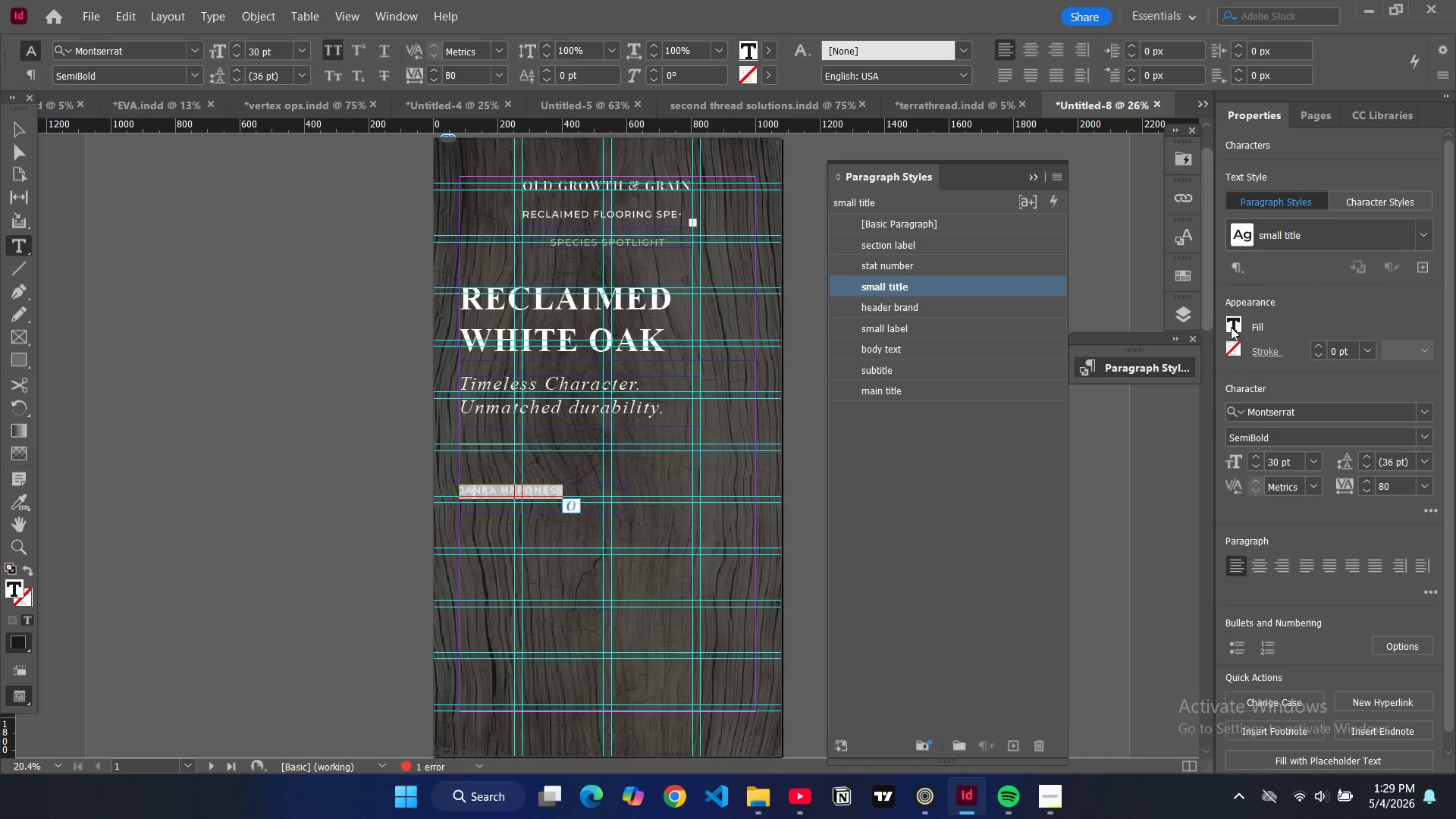 
double_click([1231, 327])
 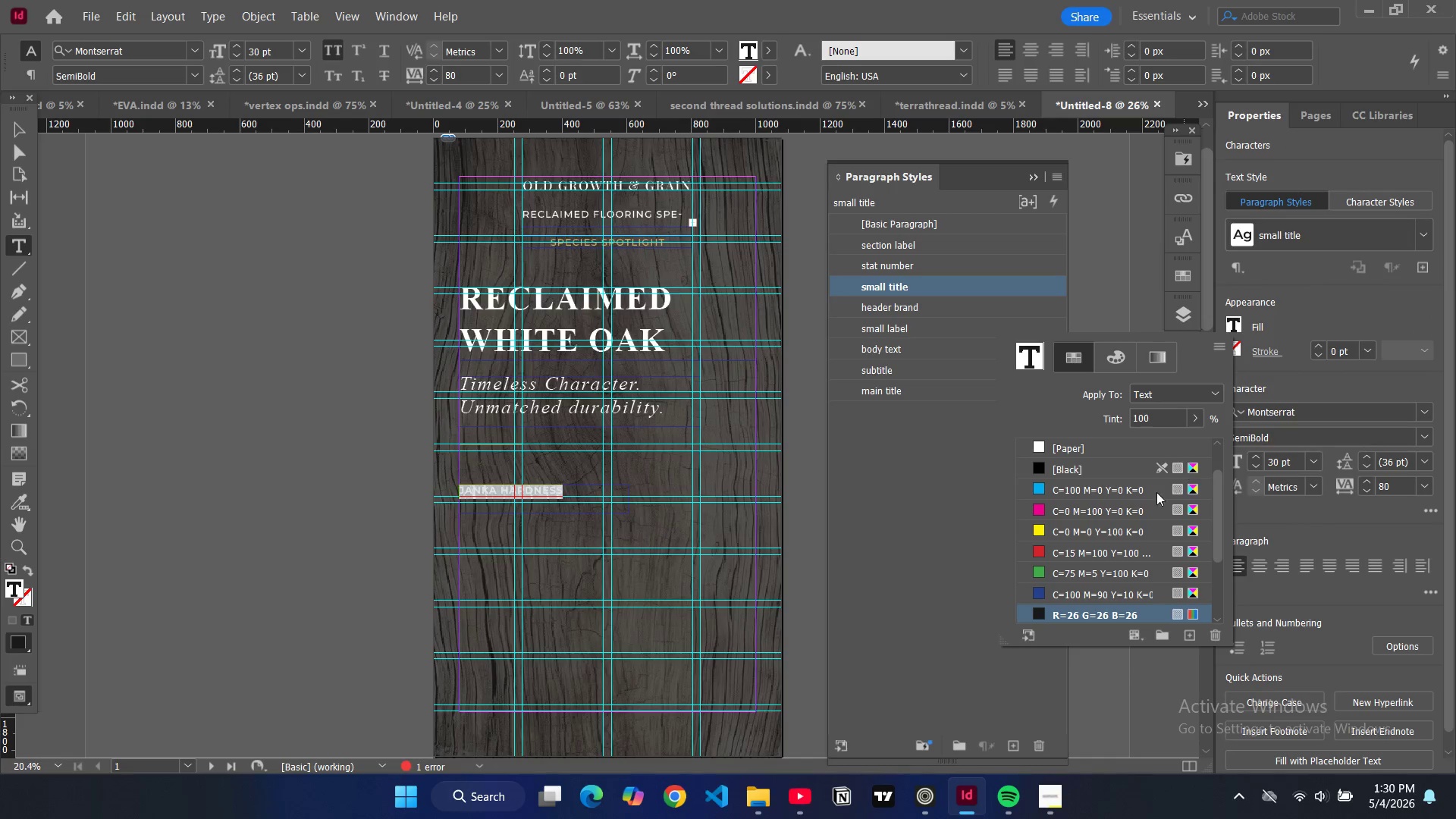 
scroll: coordinate [1056, 567], scroll_direction: down, amount: 11.0
 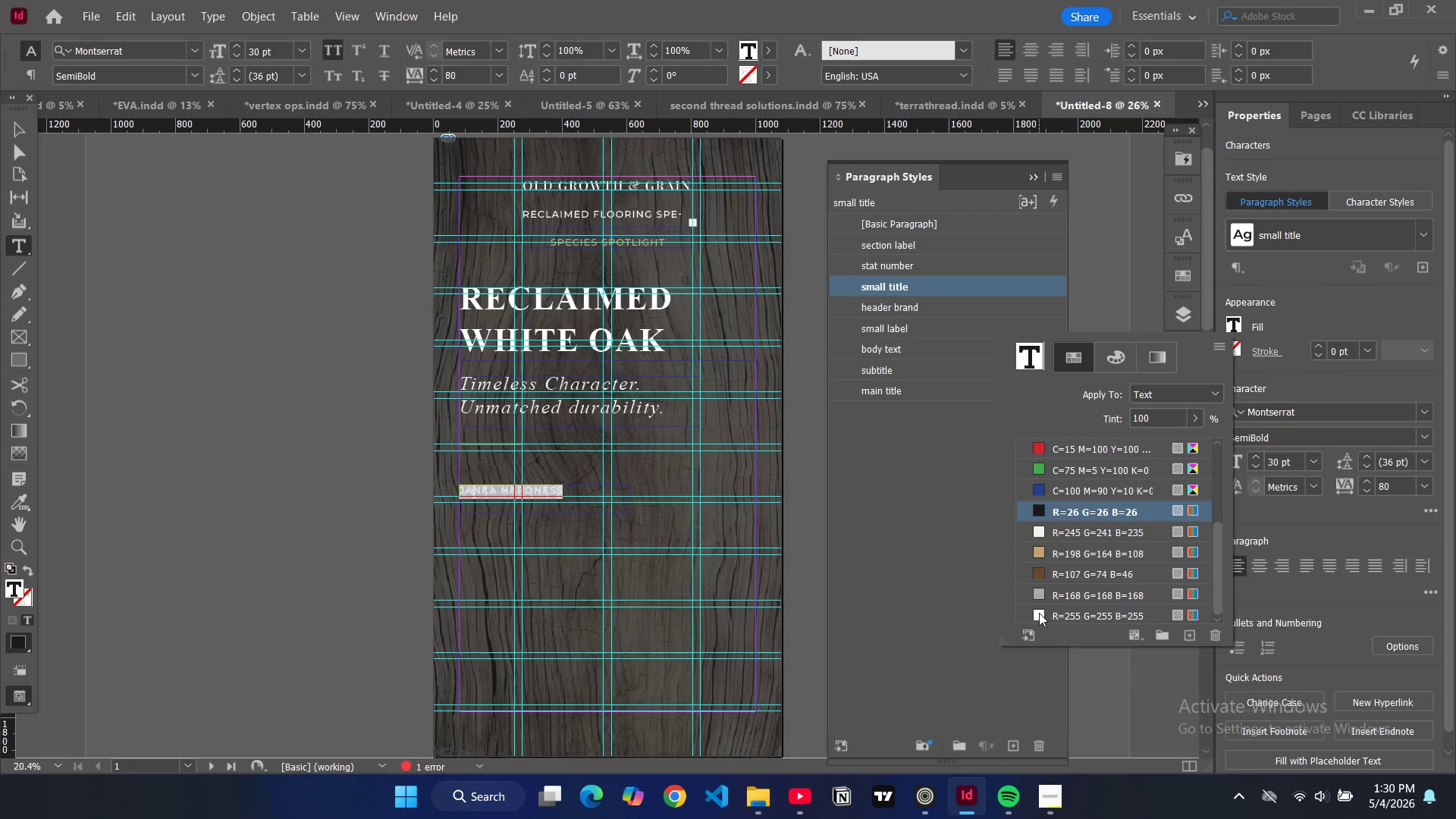 
left_click([1039, 613])
 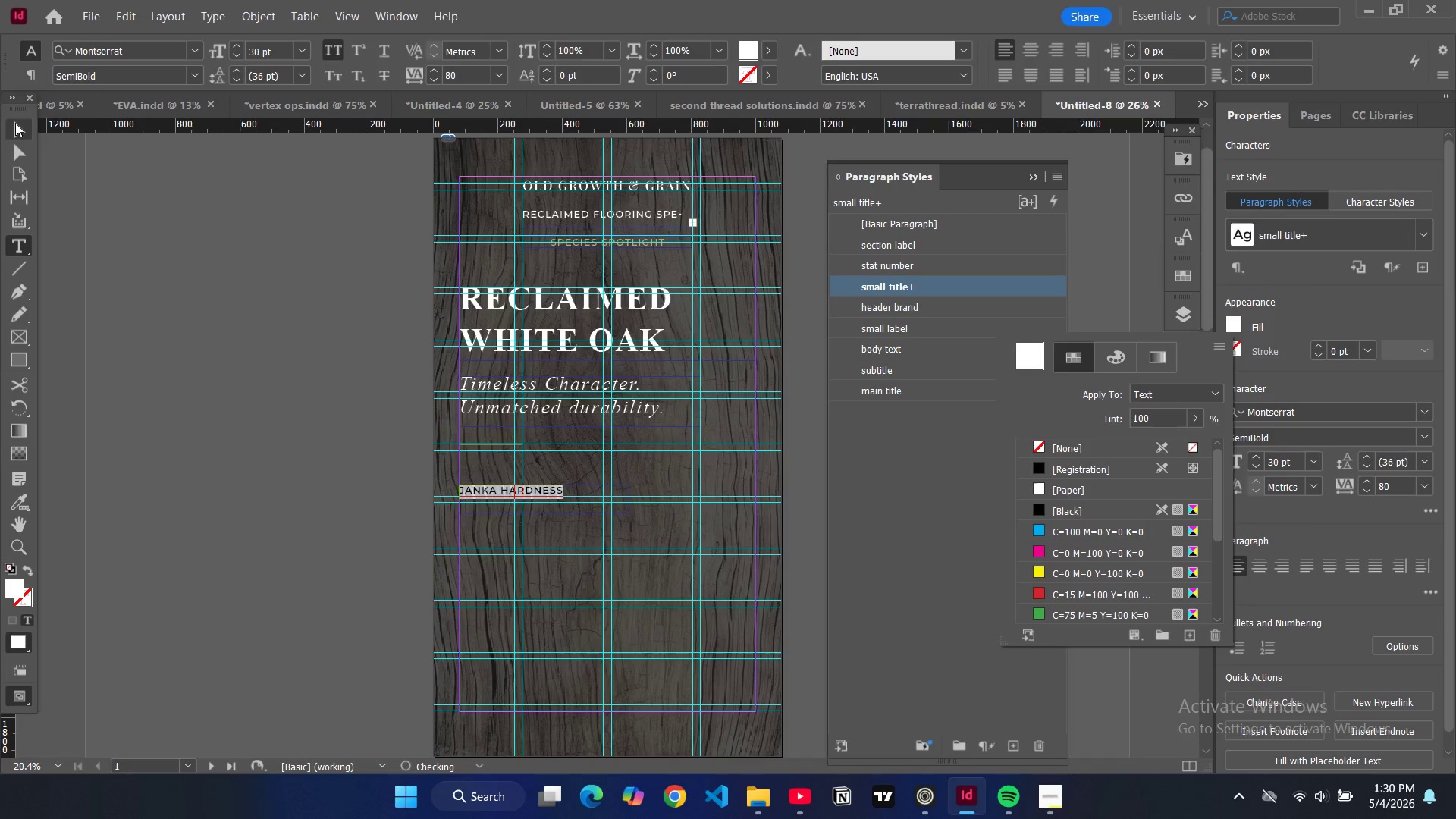 
left_click([15, 126])
 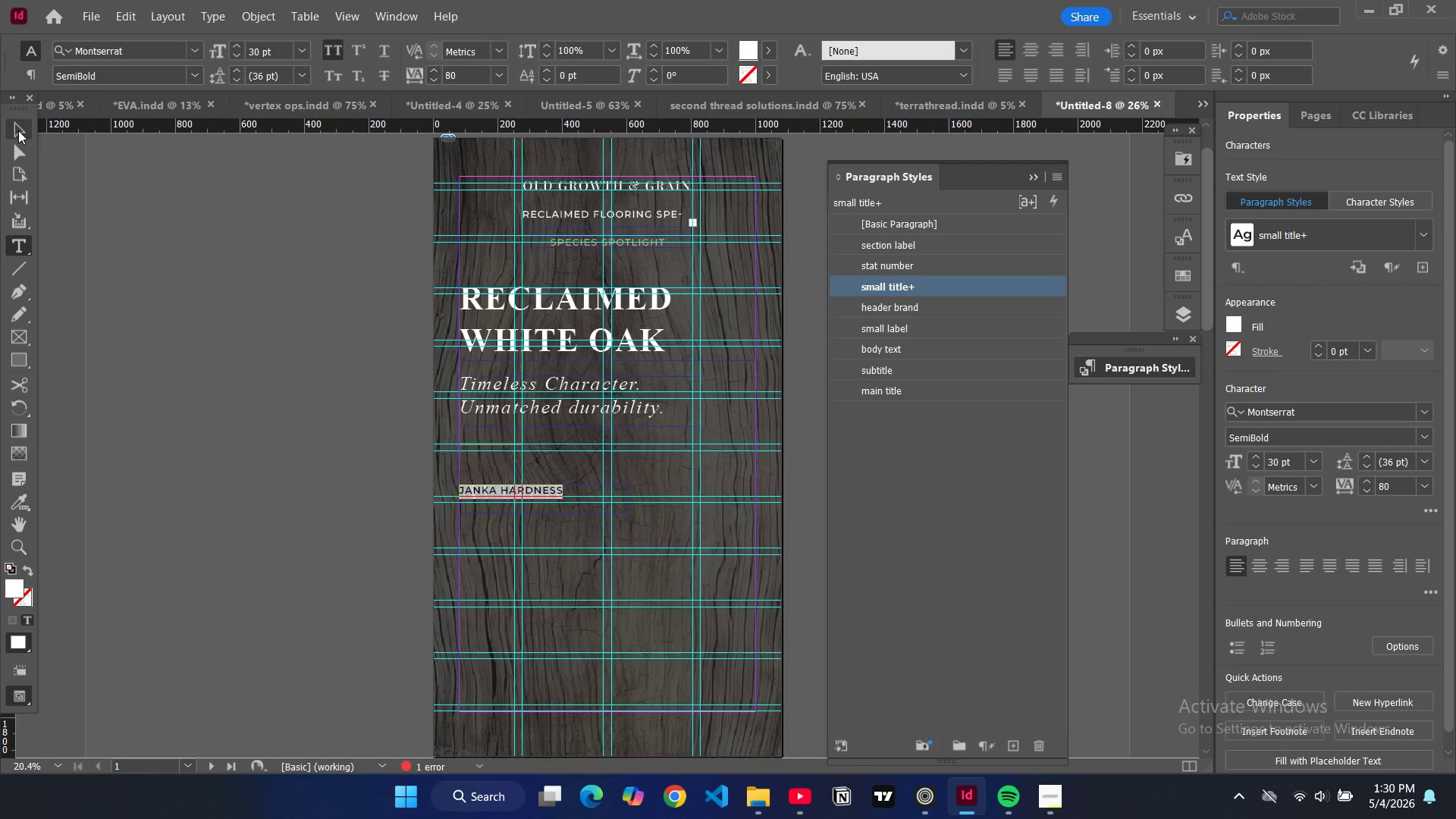 
left_click([18, 130])
 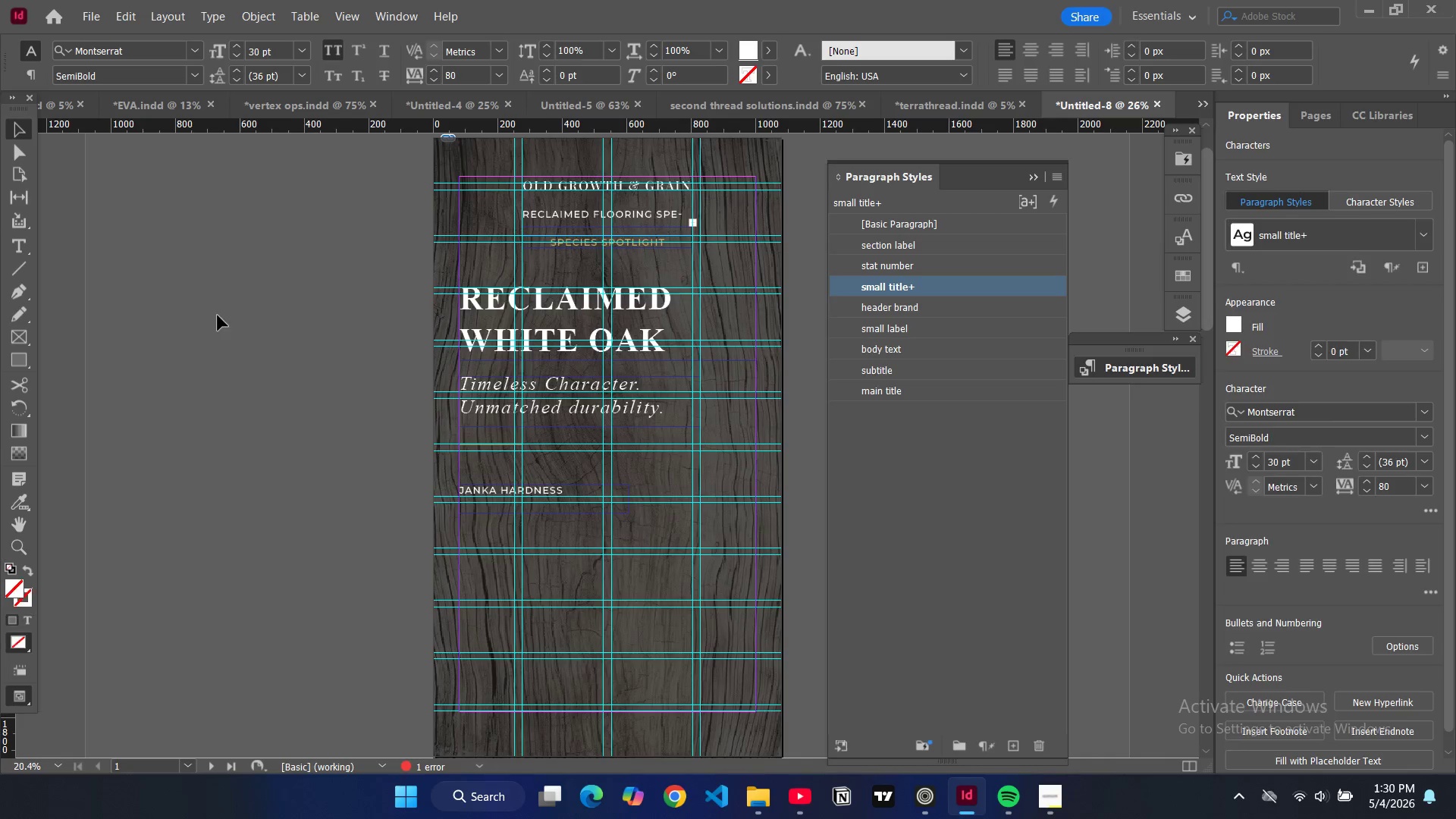 
left_click([218, 315])
 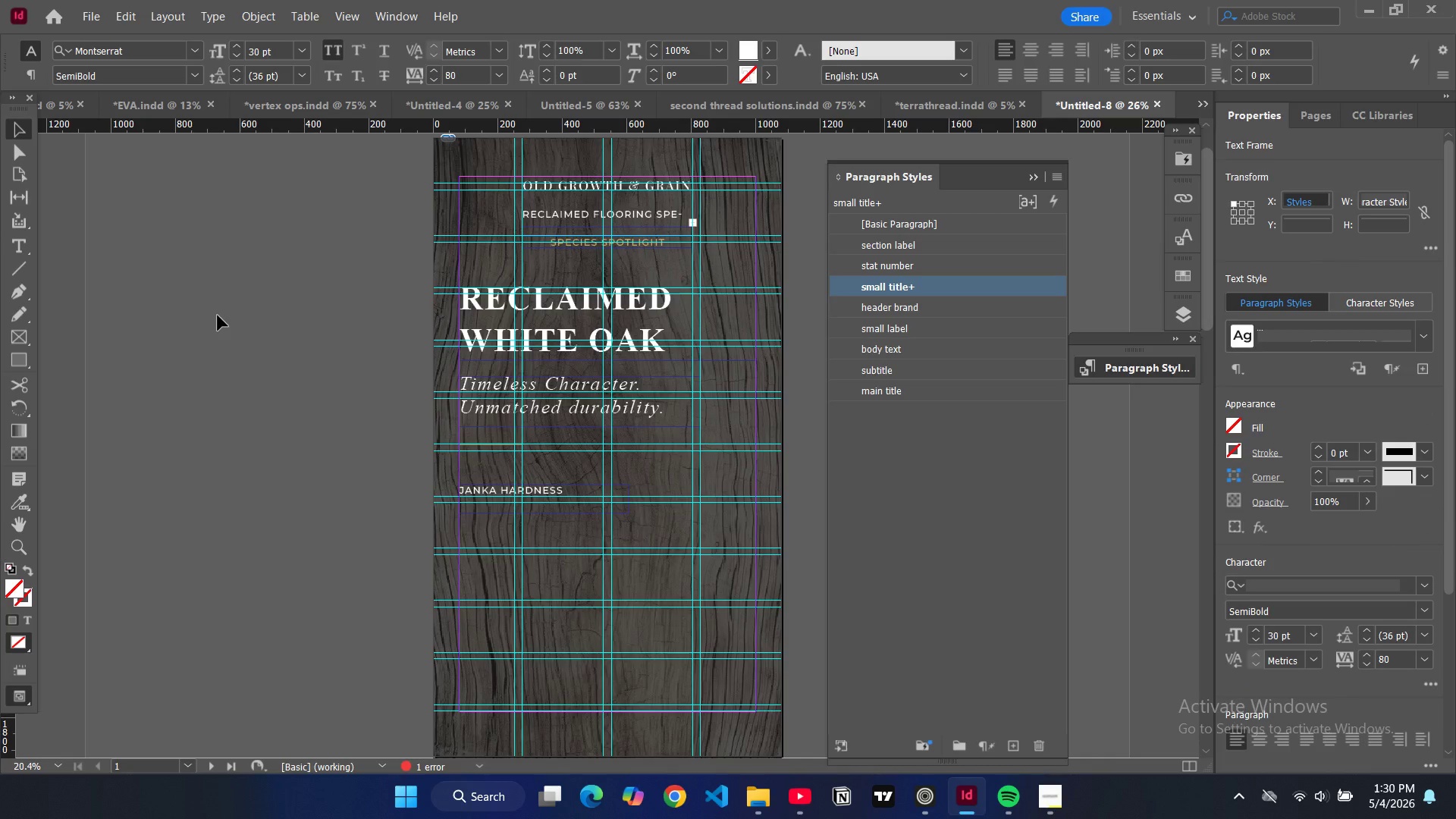 
type(www)
 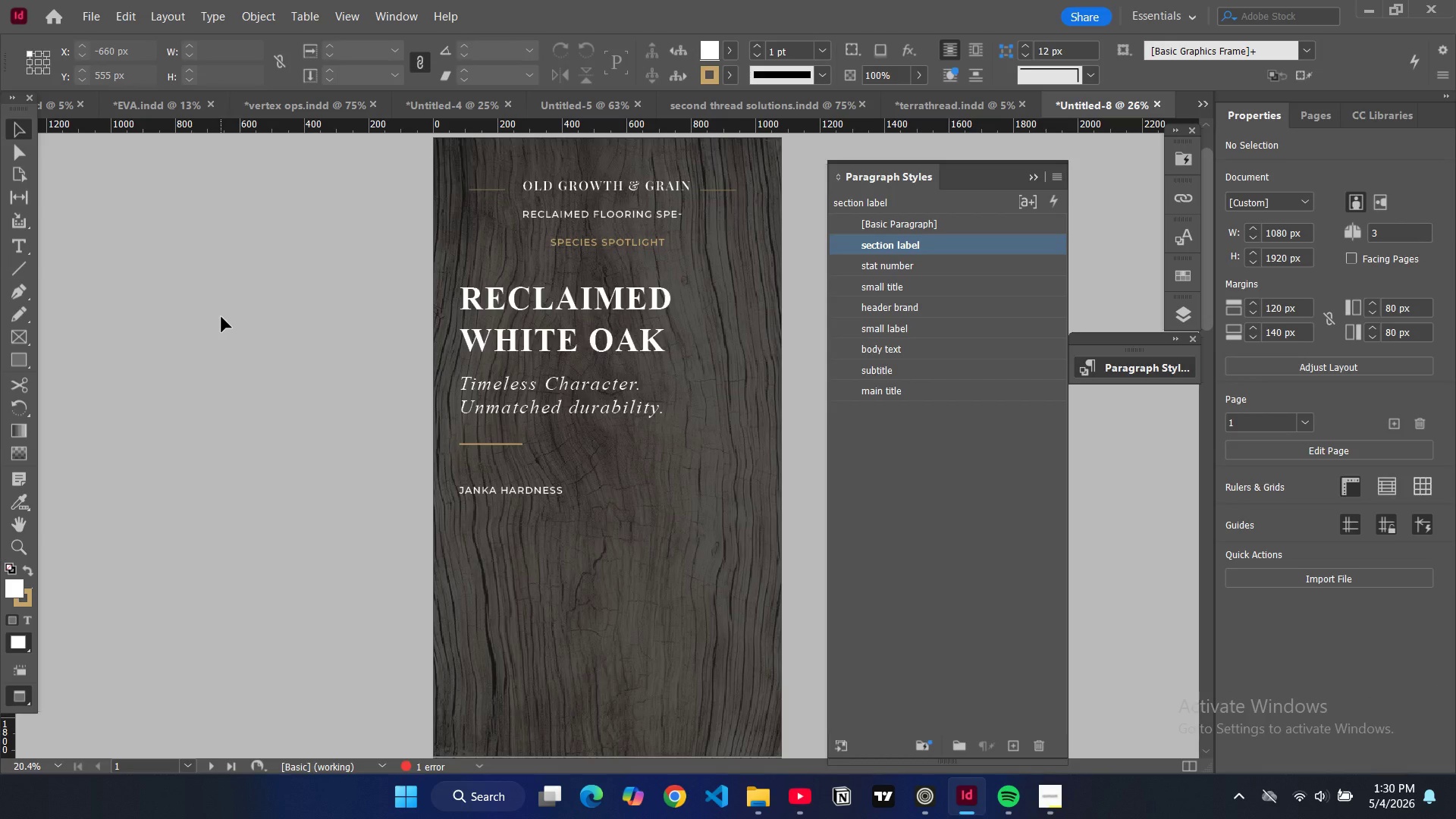 
key(W)
 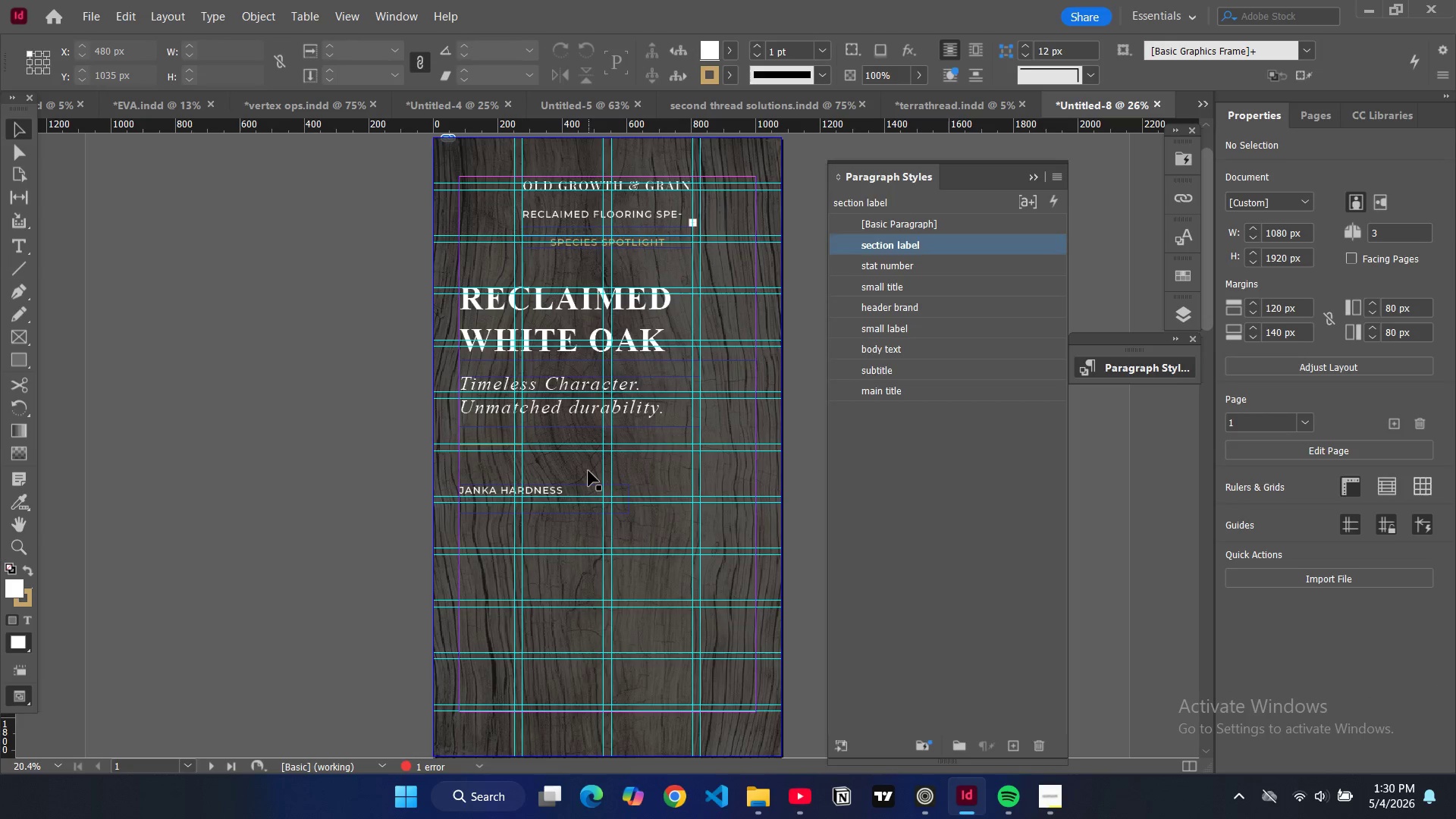 
double_click([588, 471])
 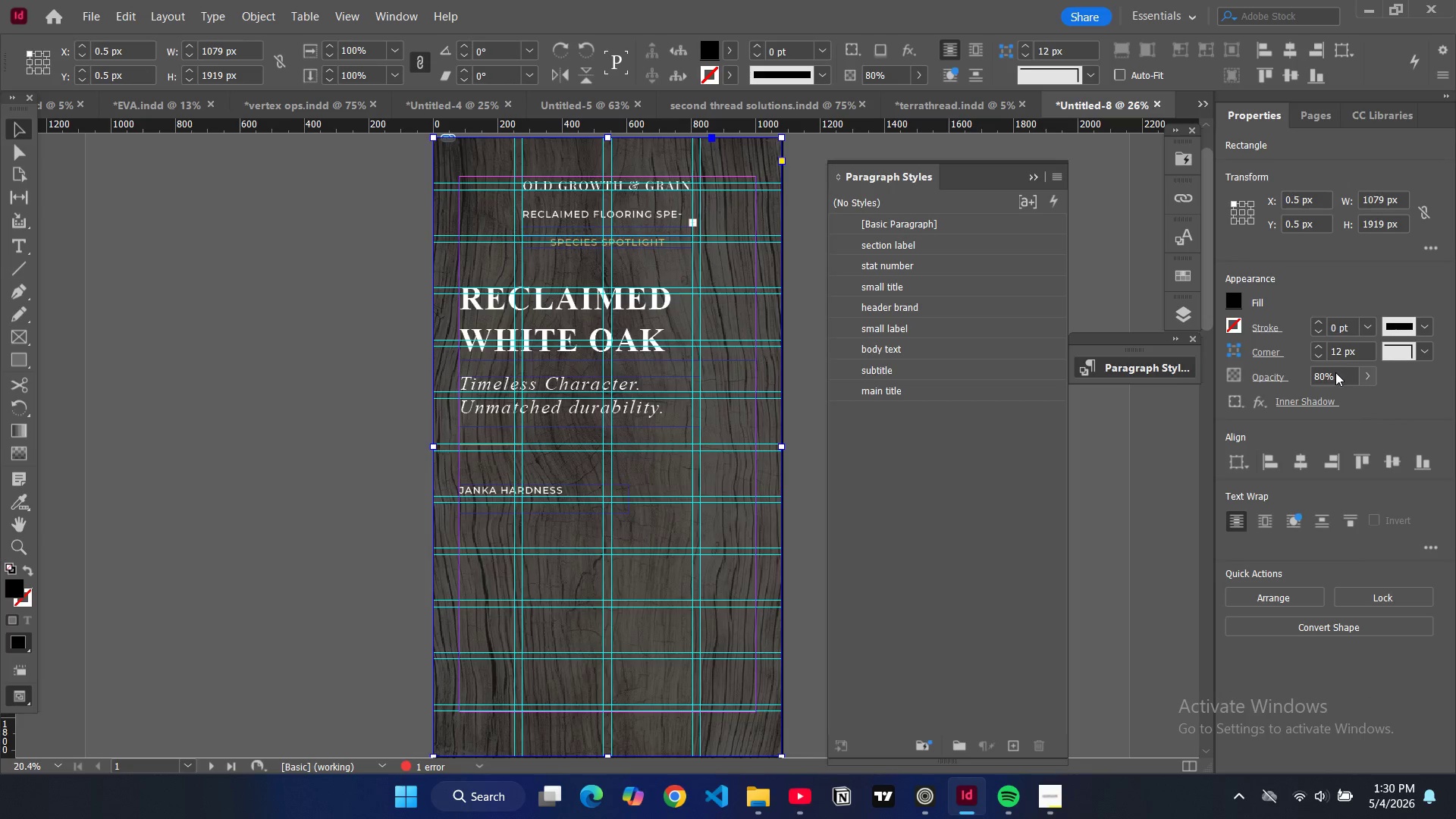 
double_click([1321, 374])
 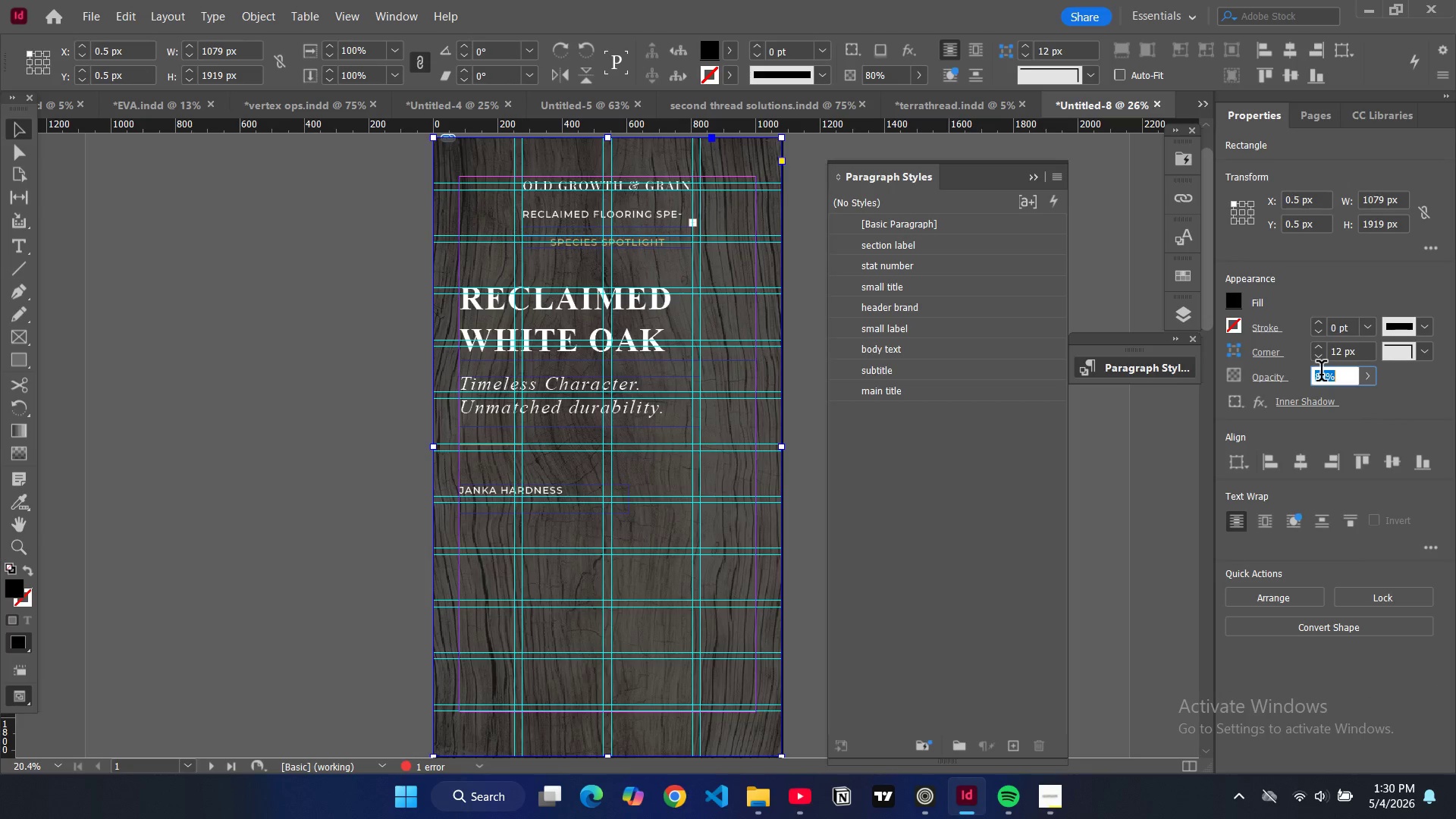 
triple_click([1321, 374])
 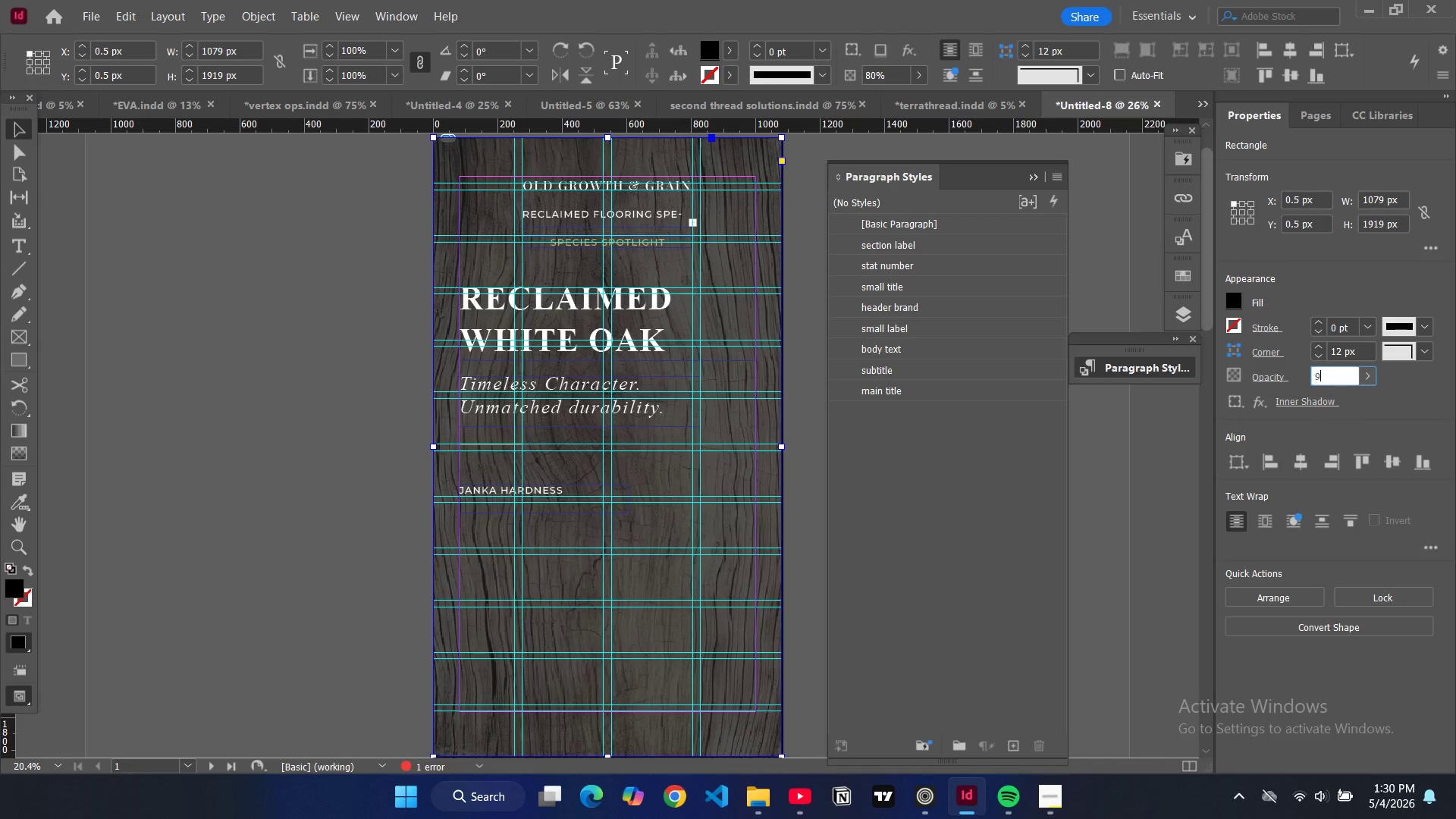 
type(90)
 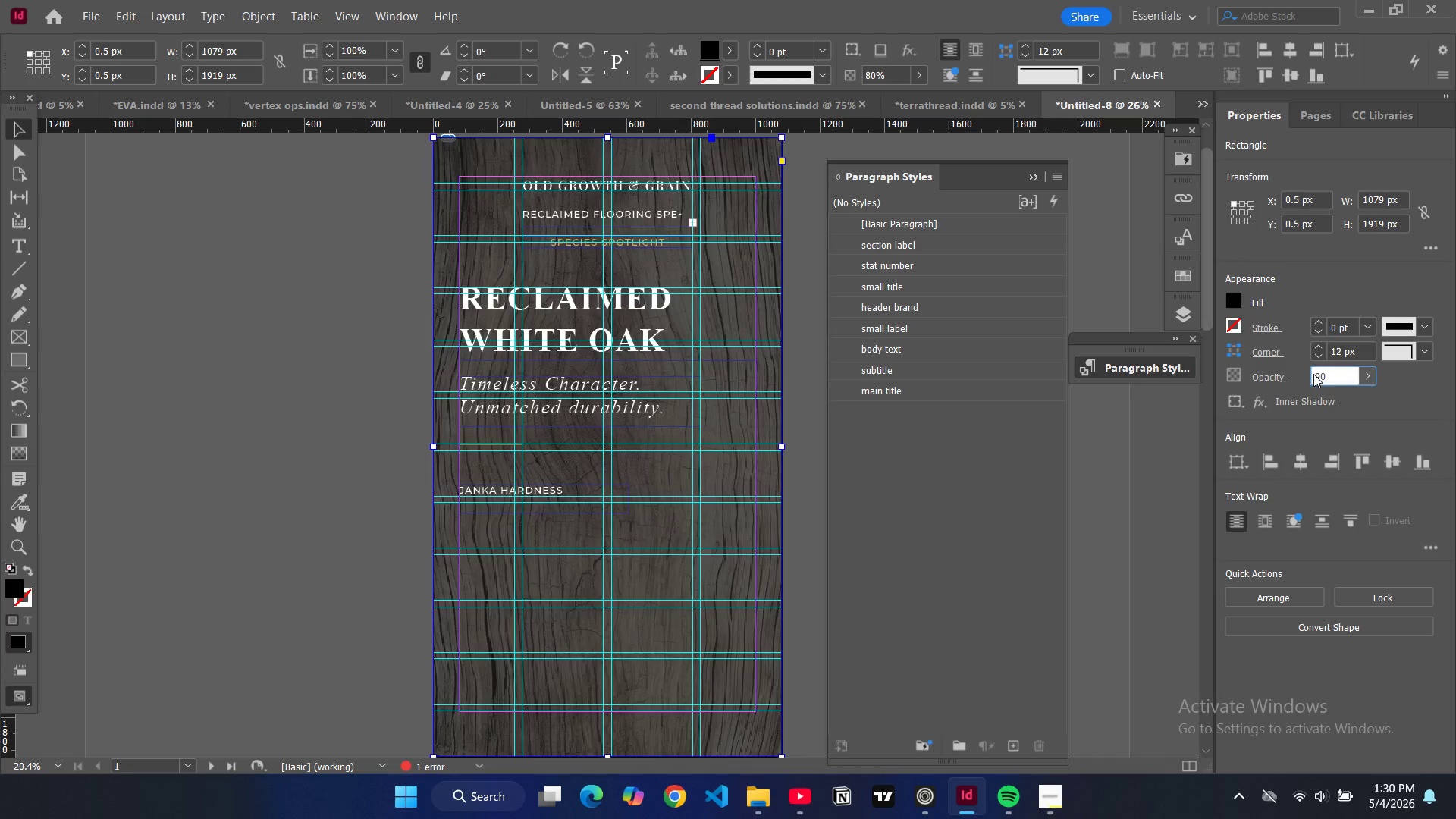 
key(Enter)
 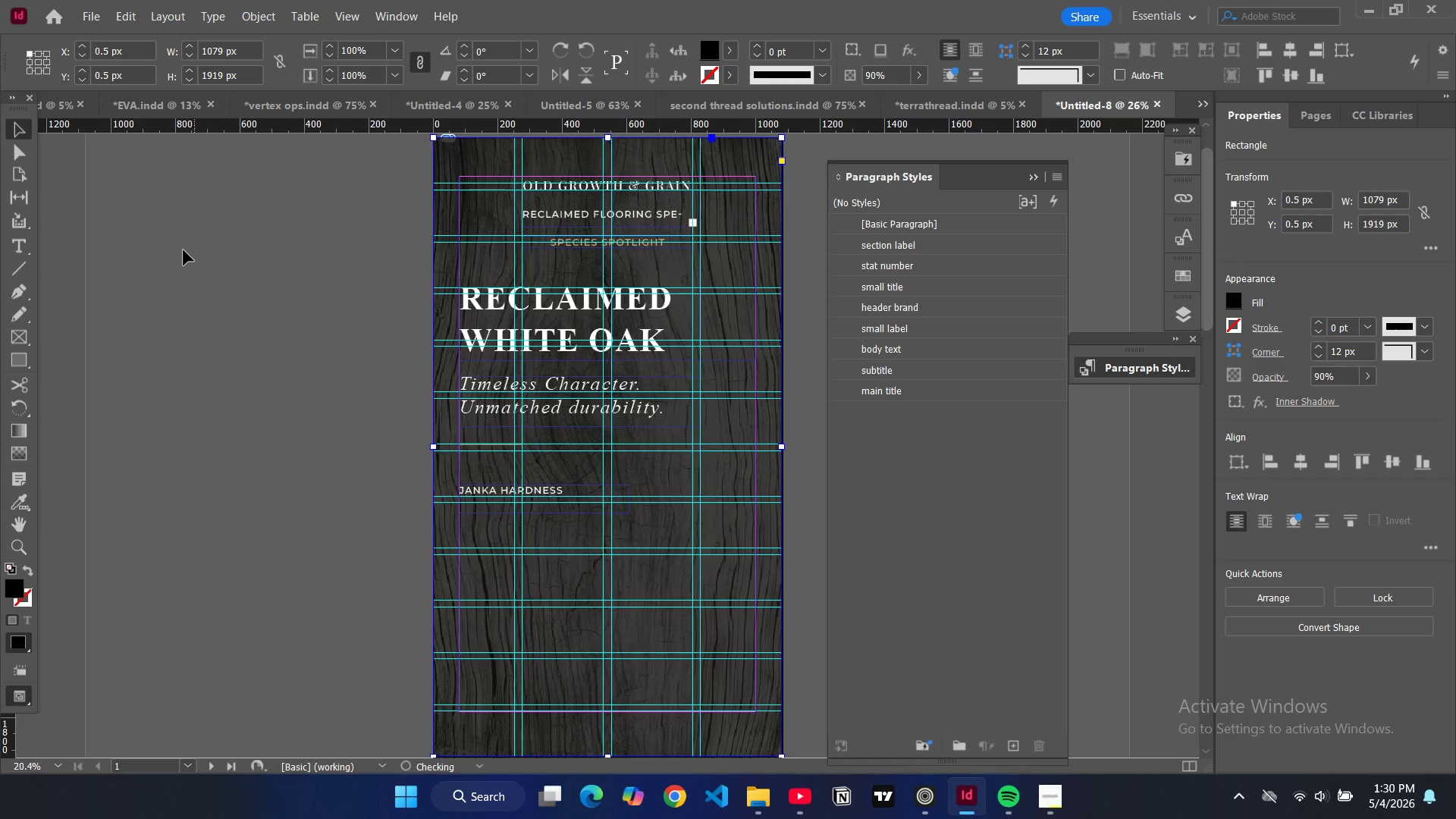 
left_click([180, 249])
 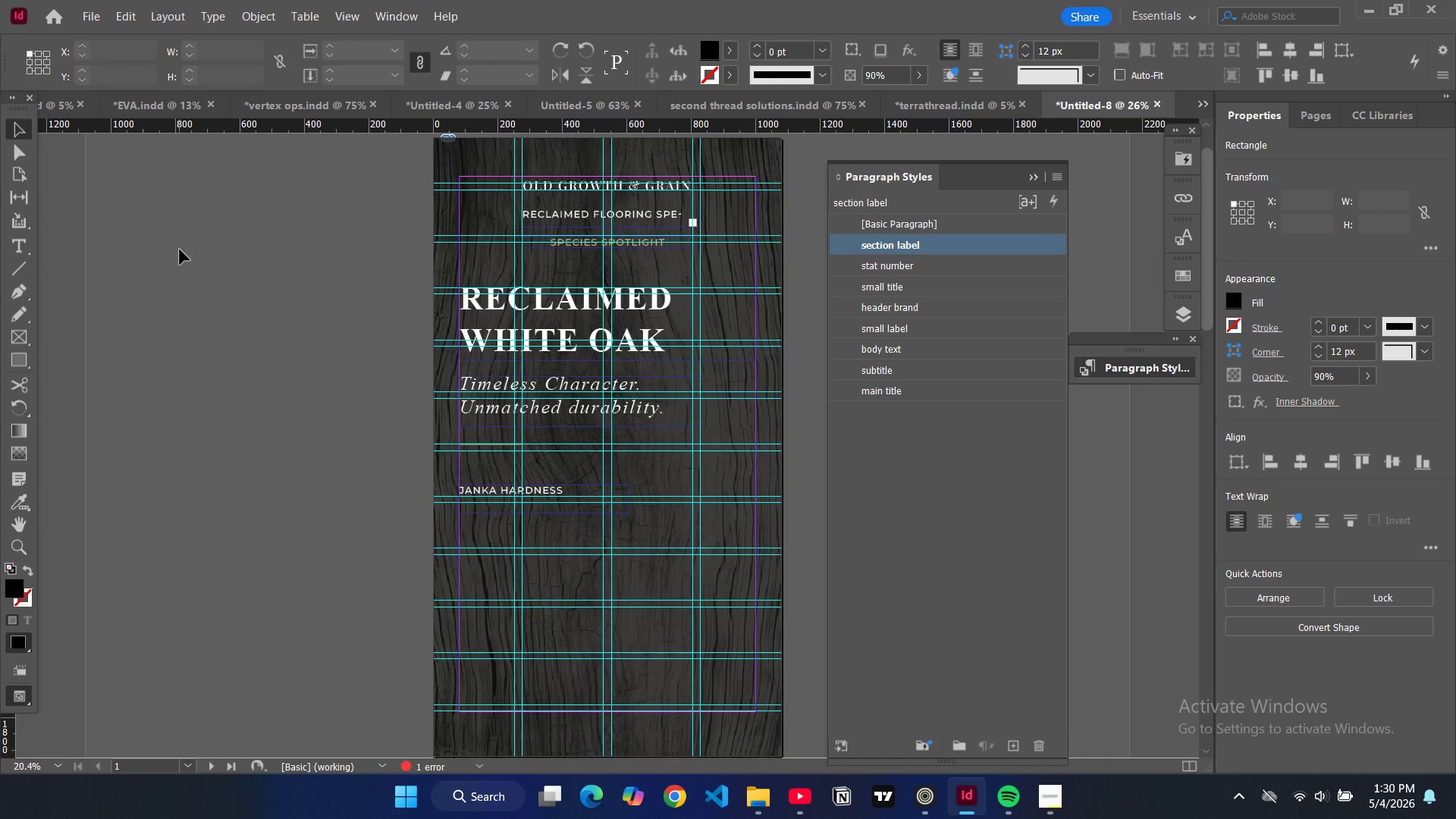 
type(ww)
 